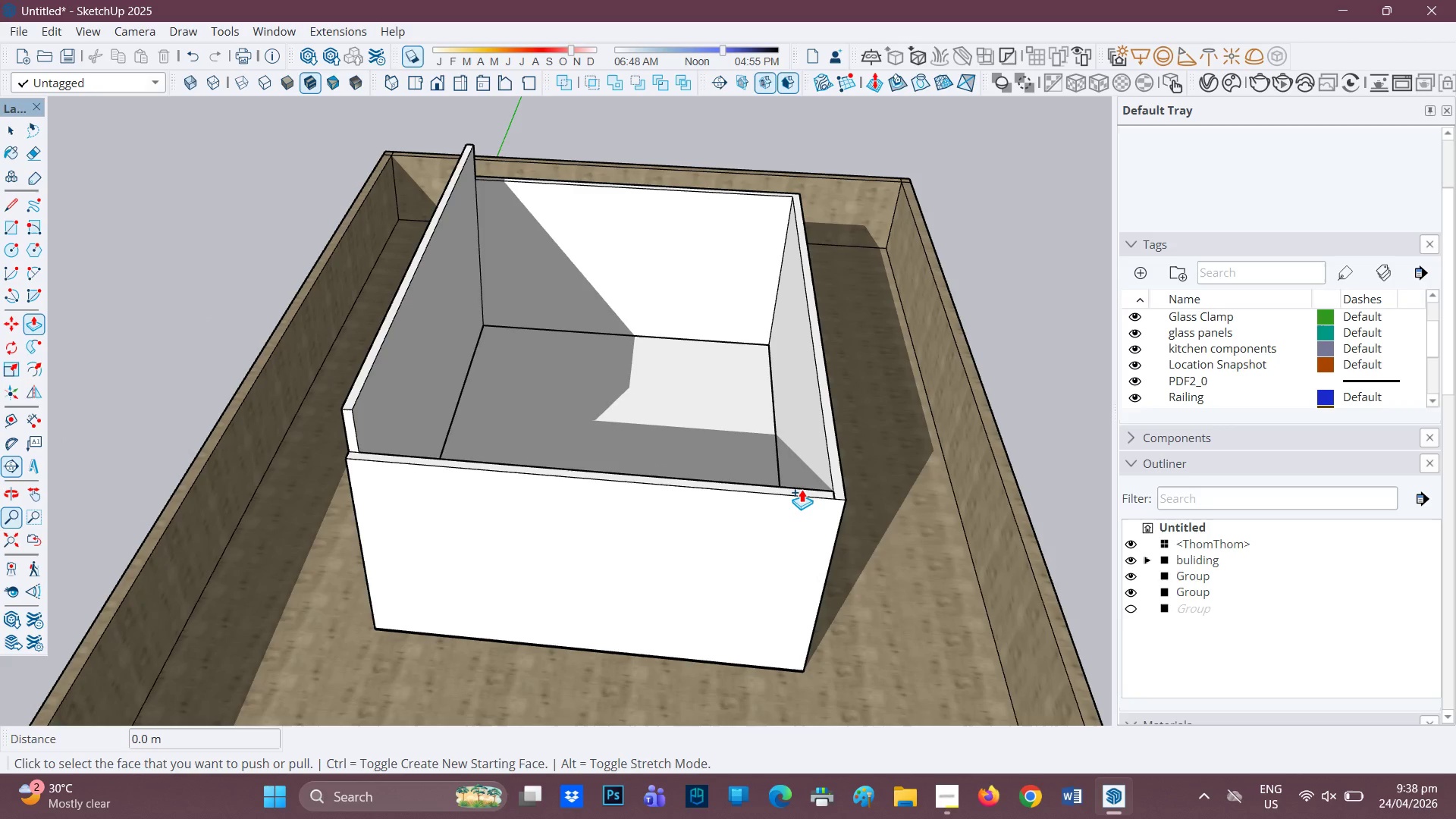 
key(Control+Z)
 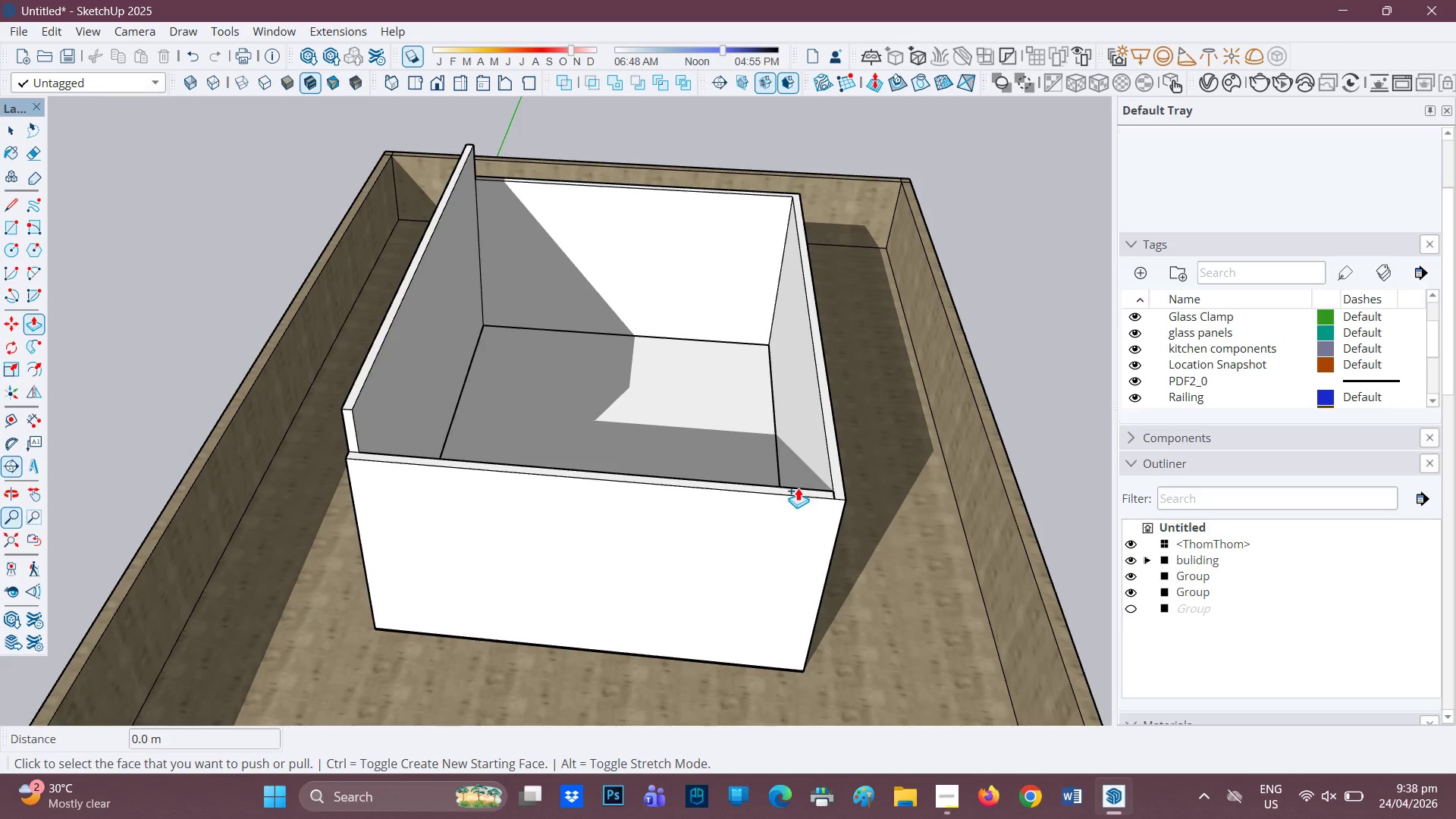 
scroll: coordinate [790, 490], scroll_direction: up, amount: 4.0
 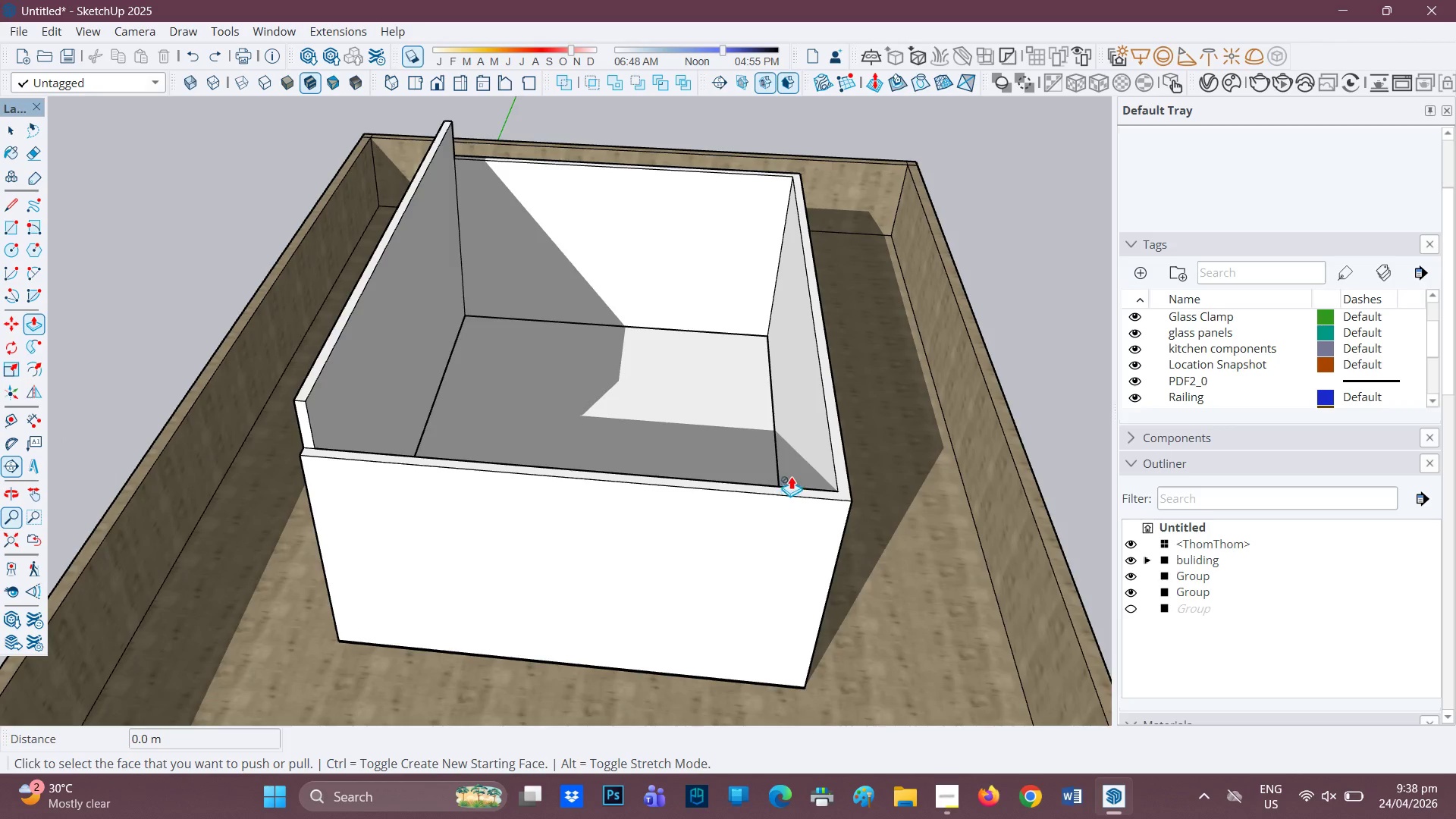 
key(Space)
 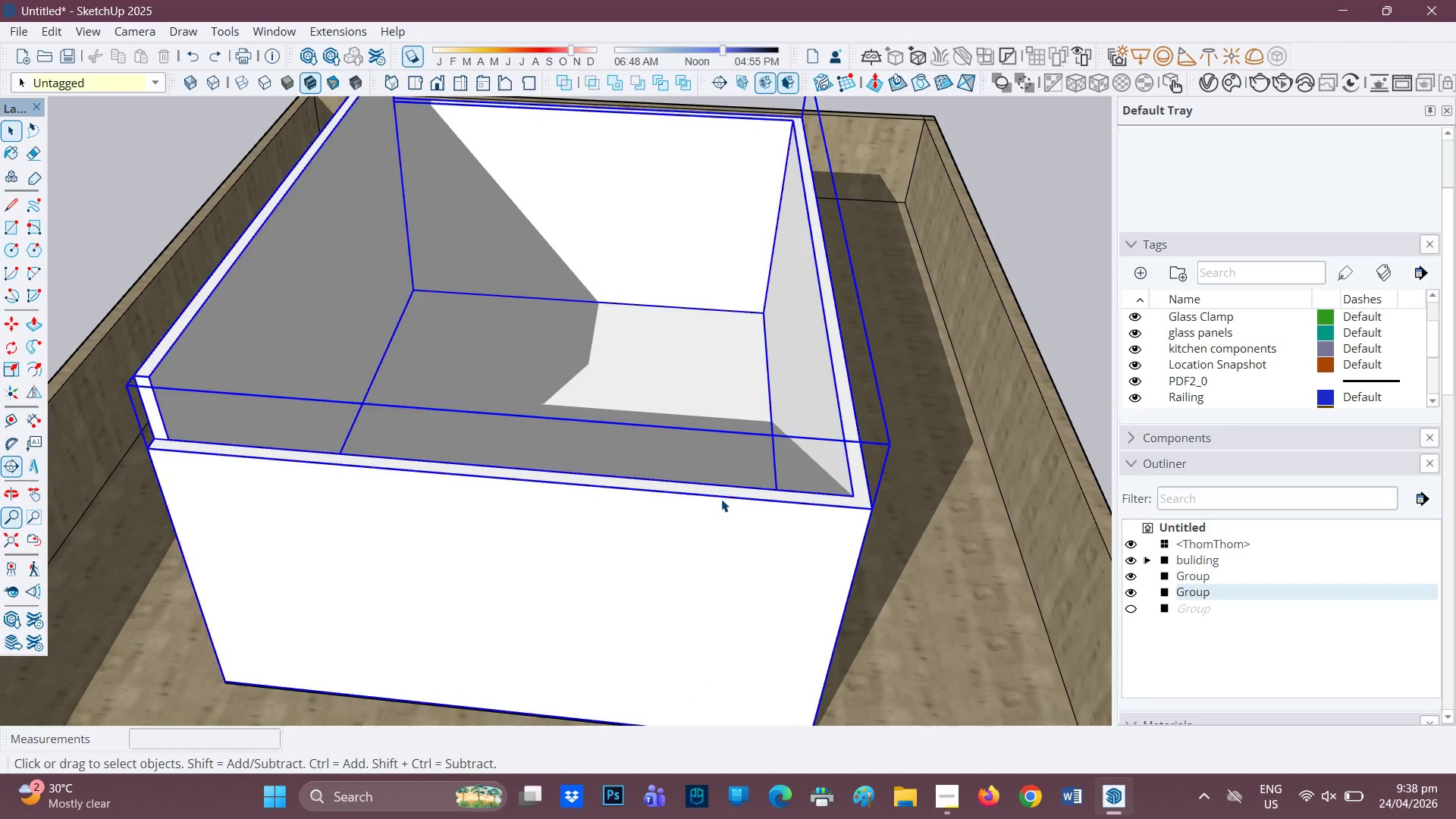 
scroll: coordinate [791, 476], scroll_direction: up, amount: 2.0
 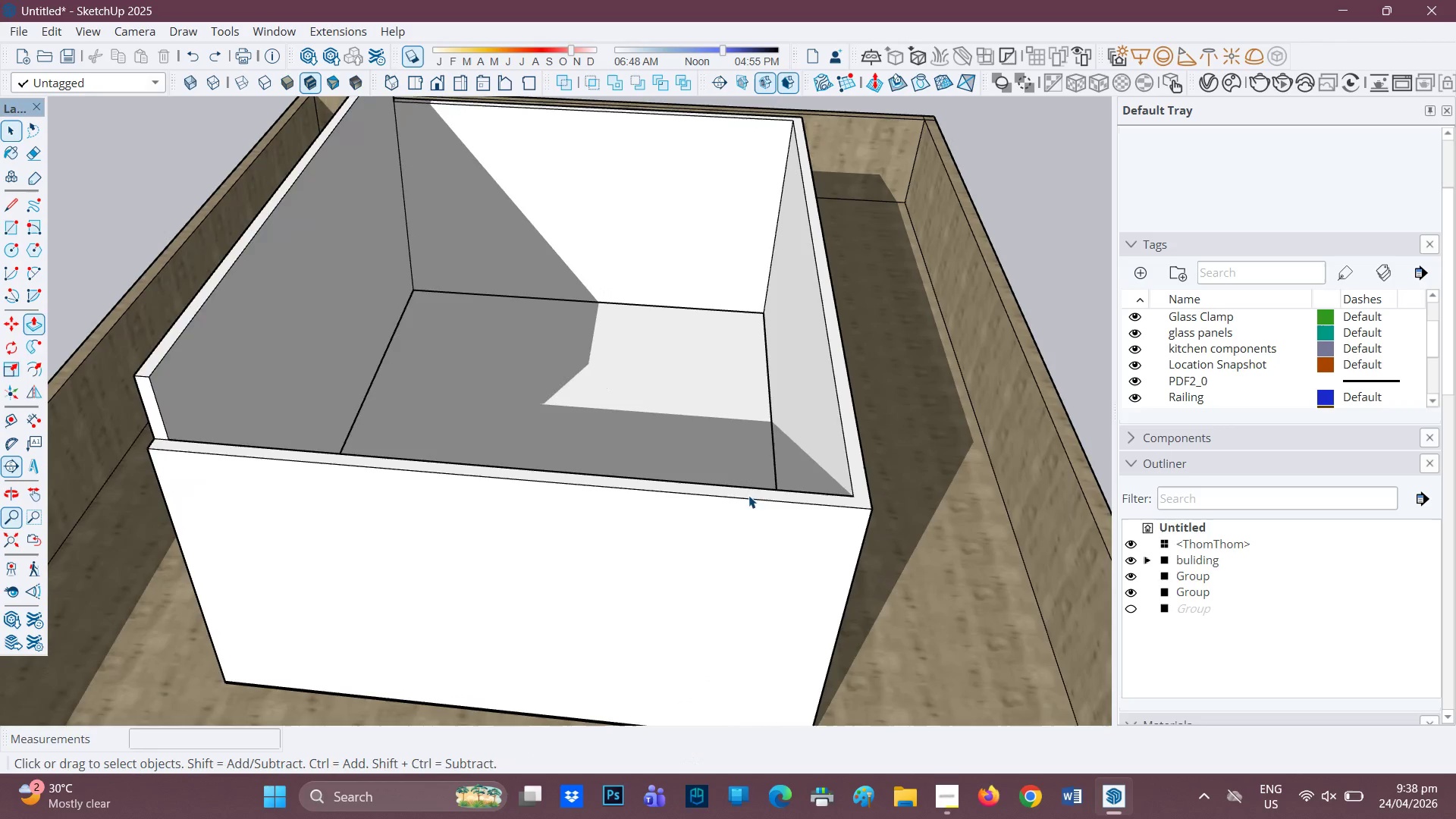 
double_click([721, 499])
 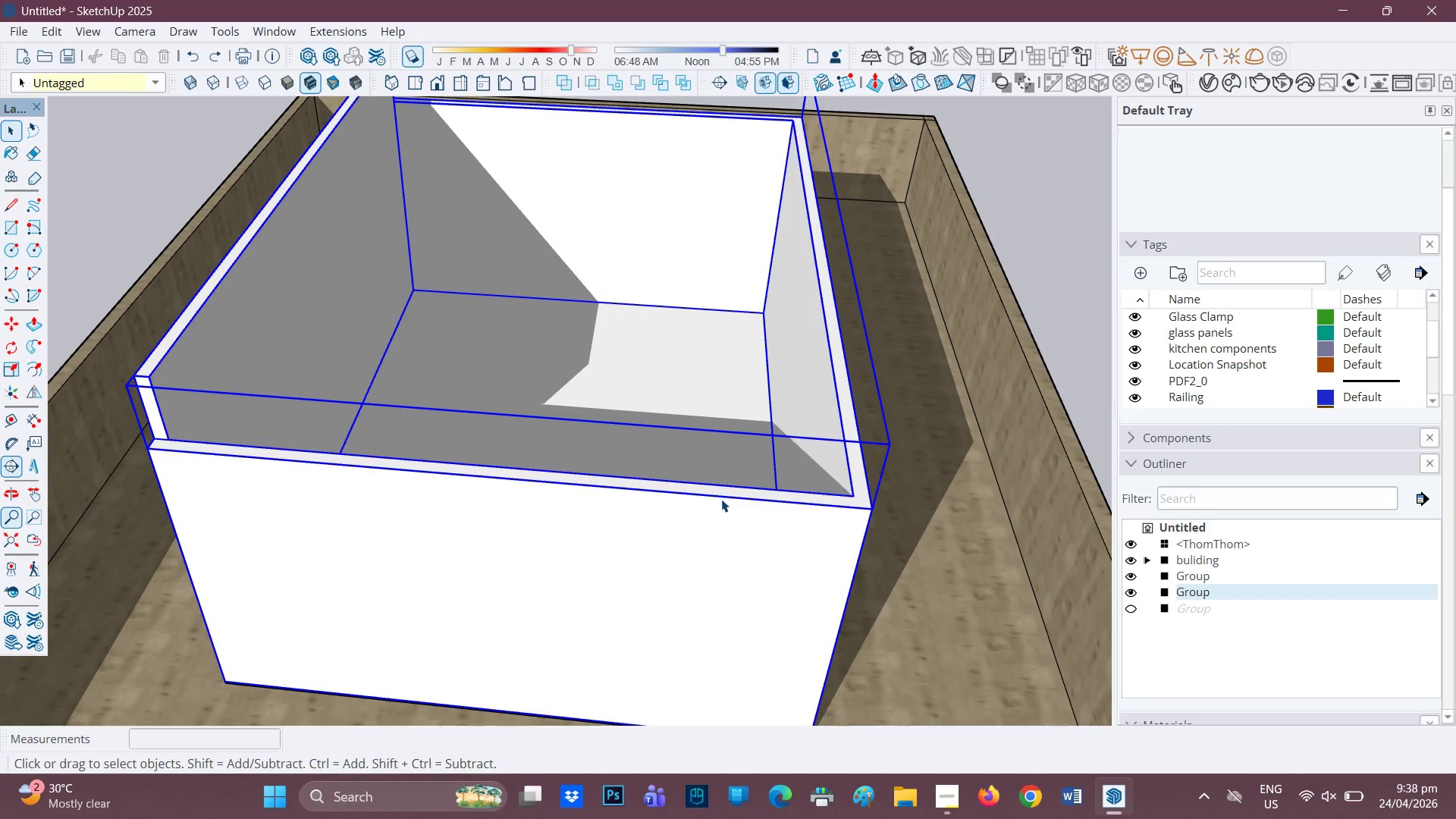 
triple_click([721, 499])
 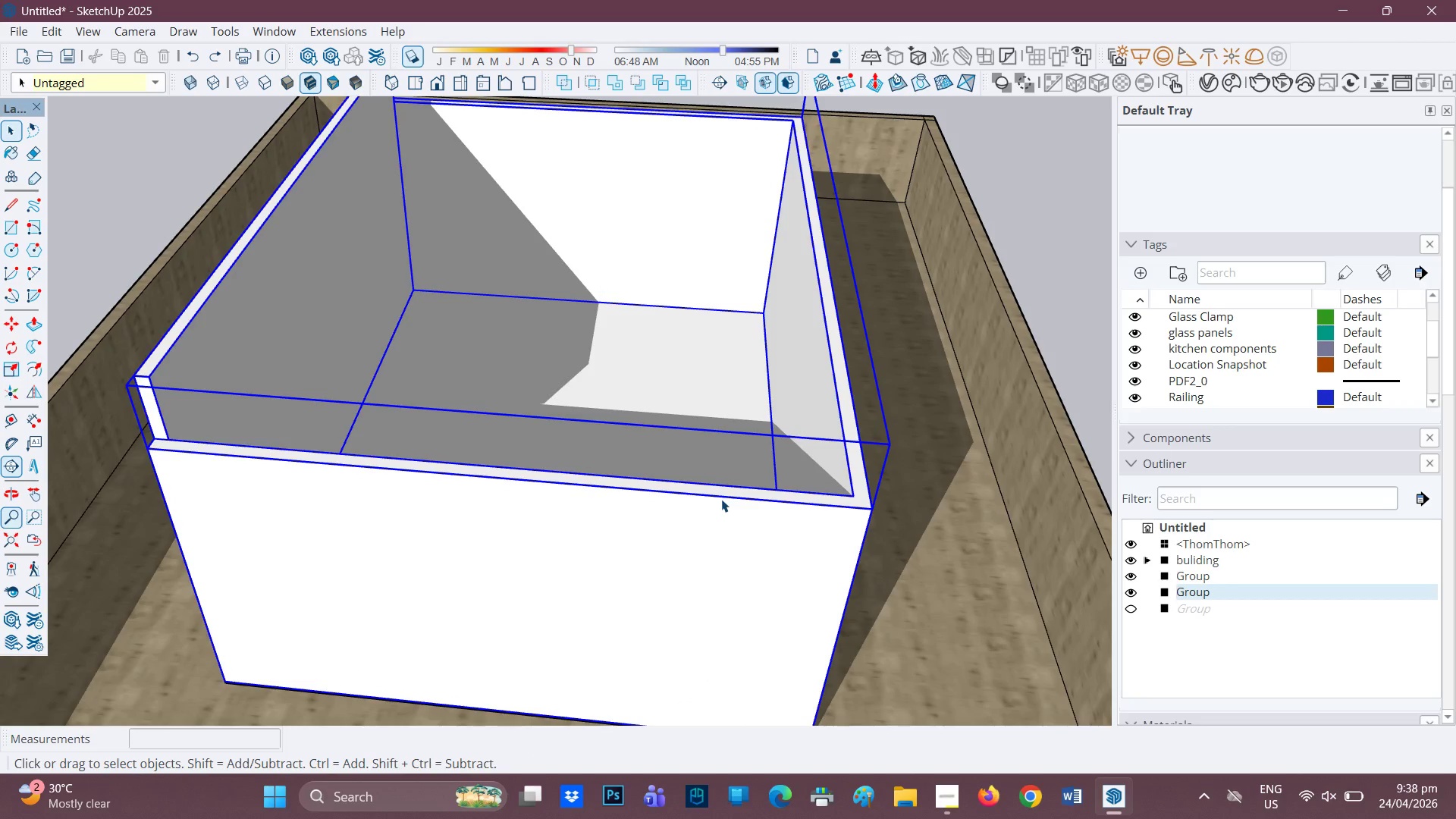 
triple_click([721, 499])
 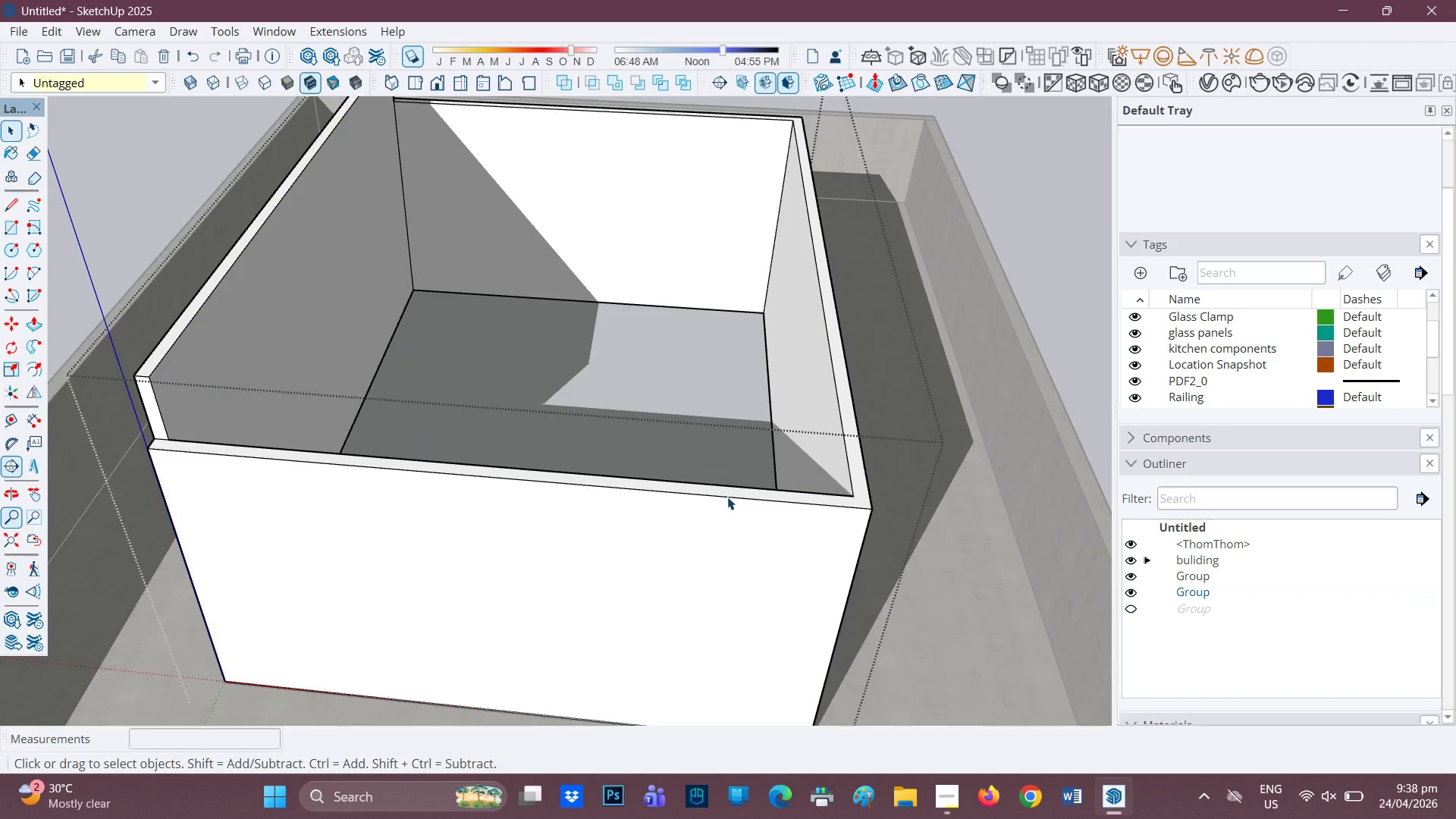 
left_click([727, 497])
 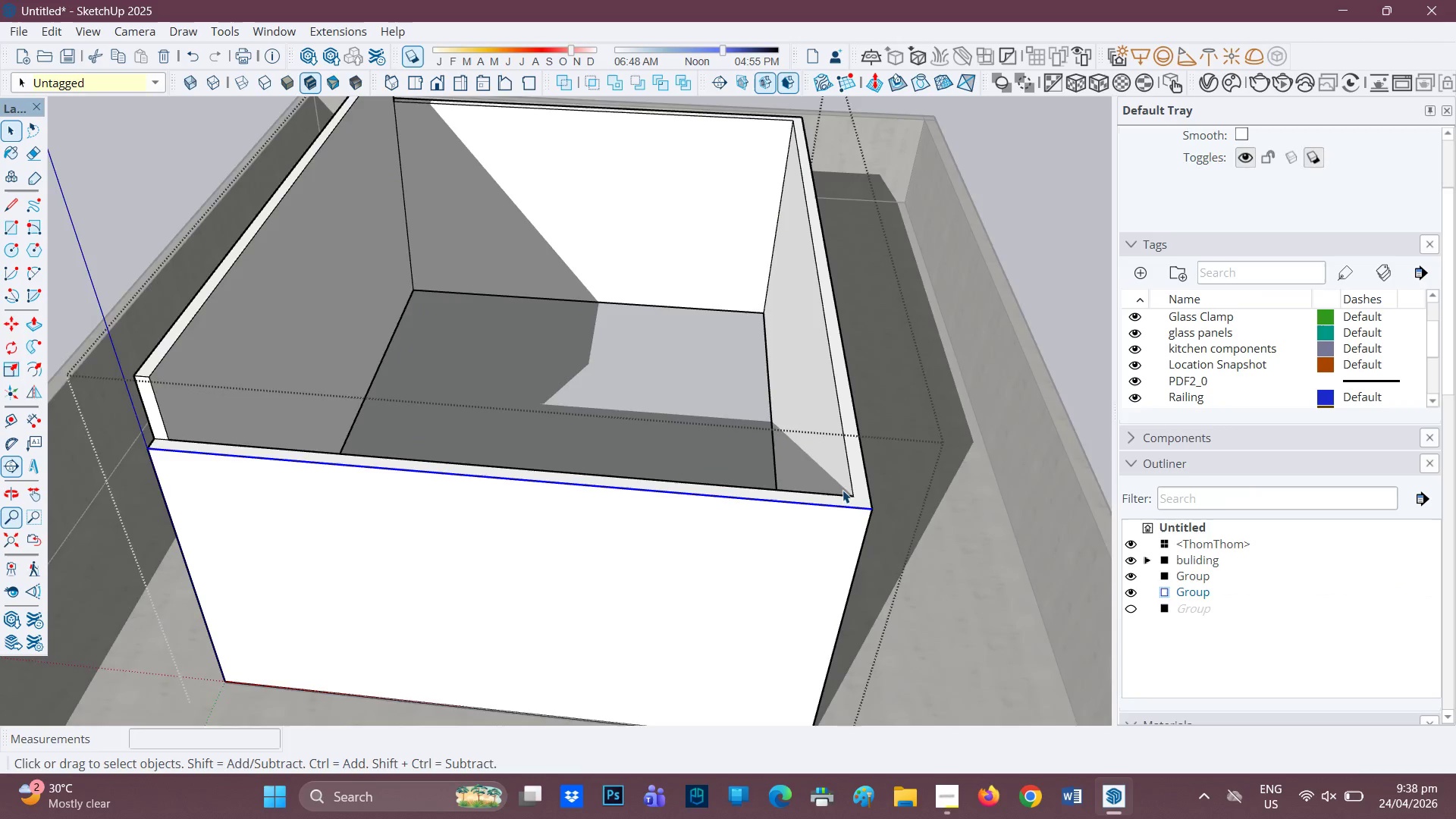 
scroll: coordinate [843, 490], scroll_direction: up, amount: 1.0
 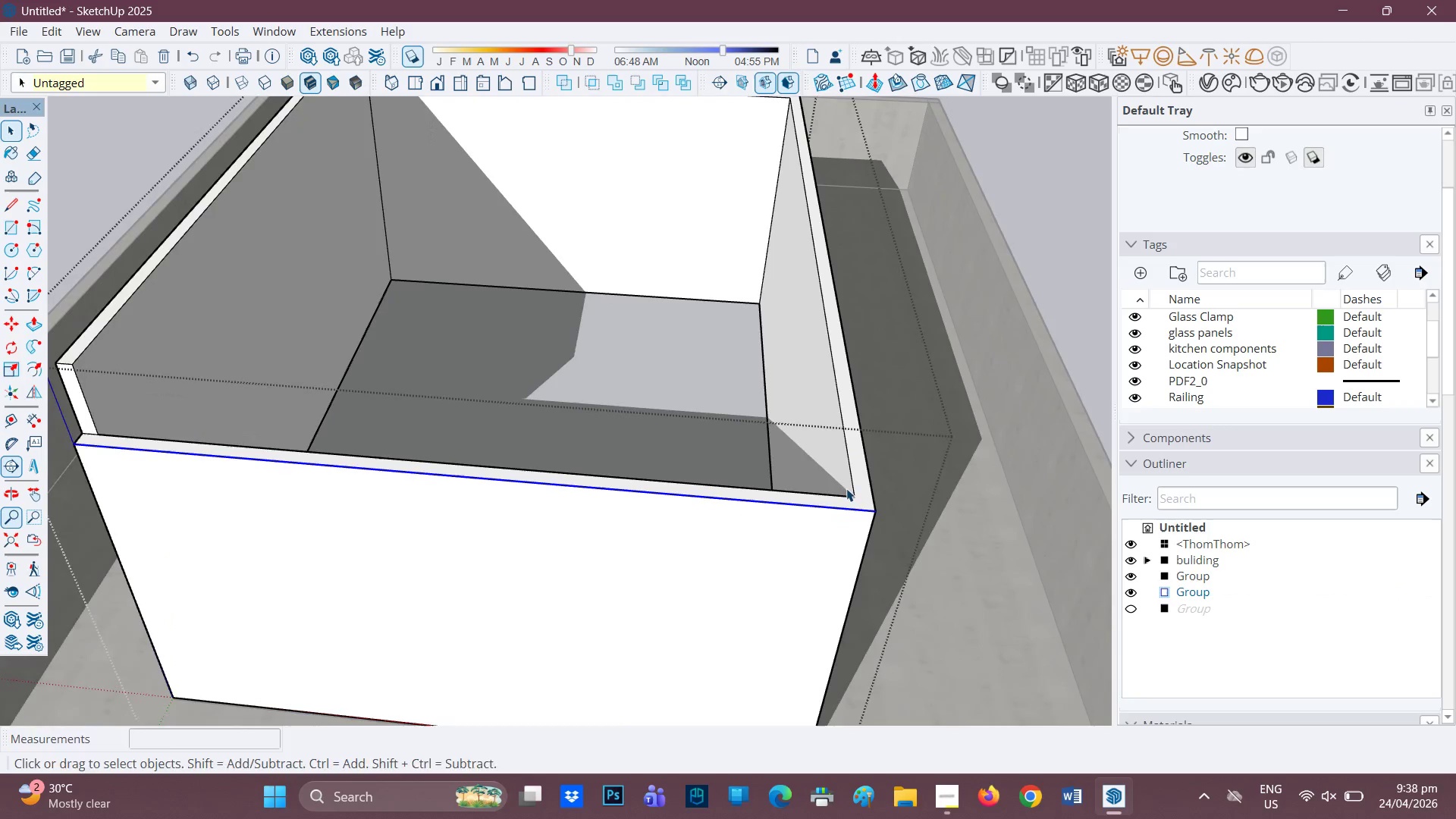 
key(L)
 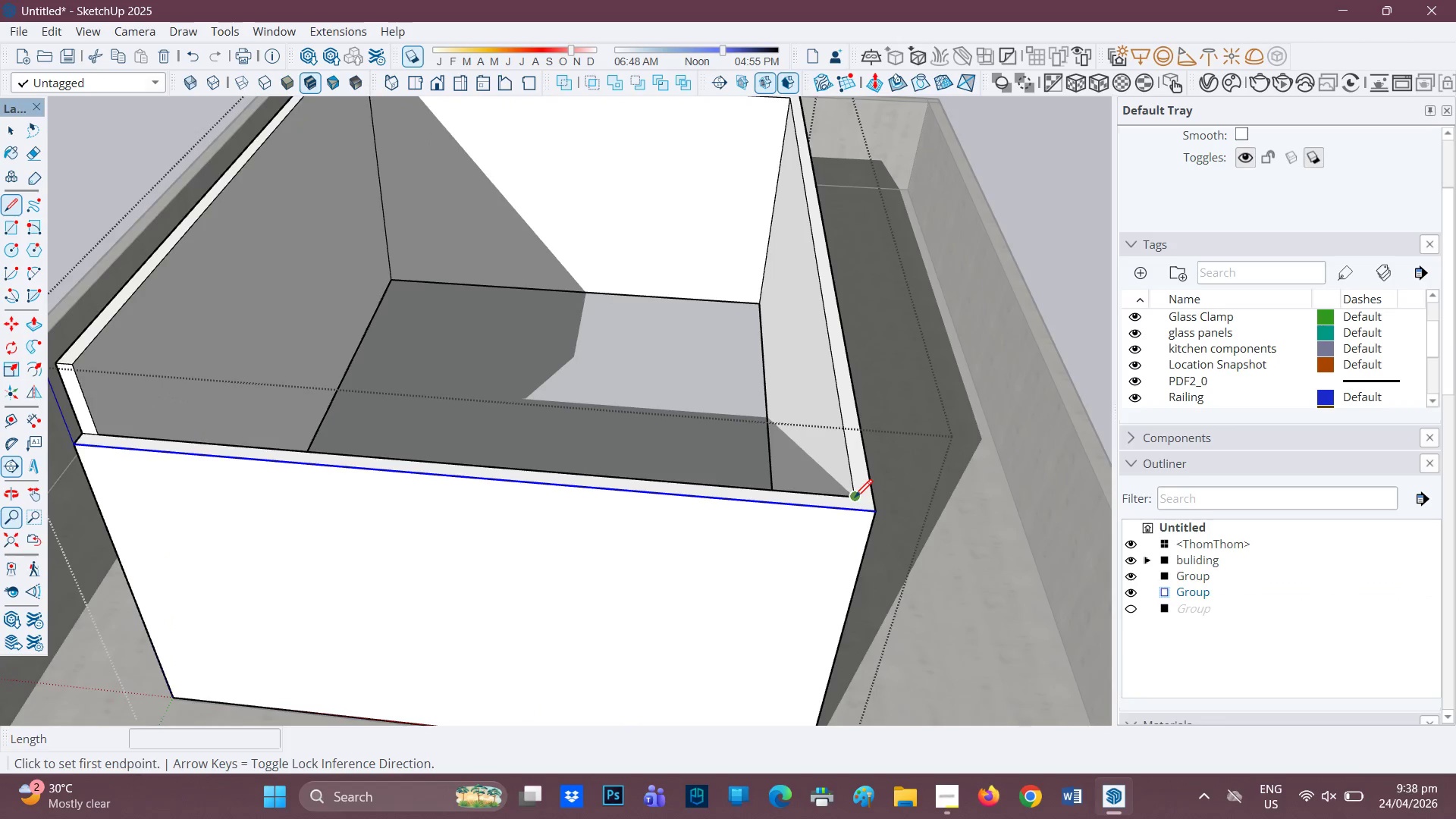 
left_click([855, 499])
 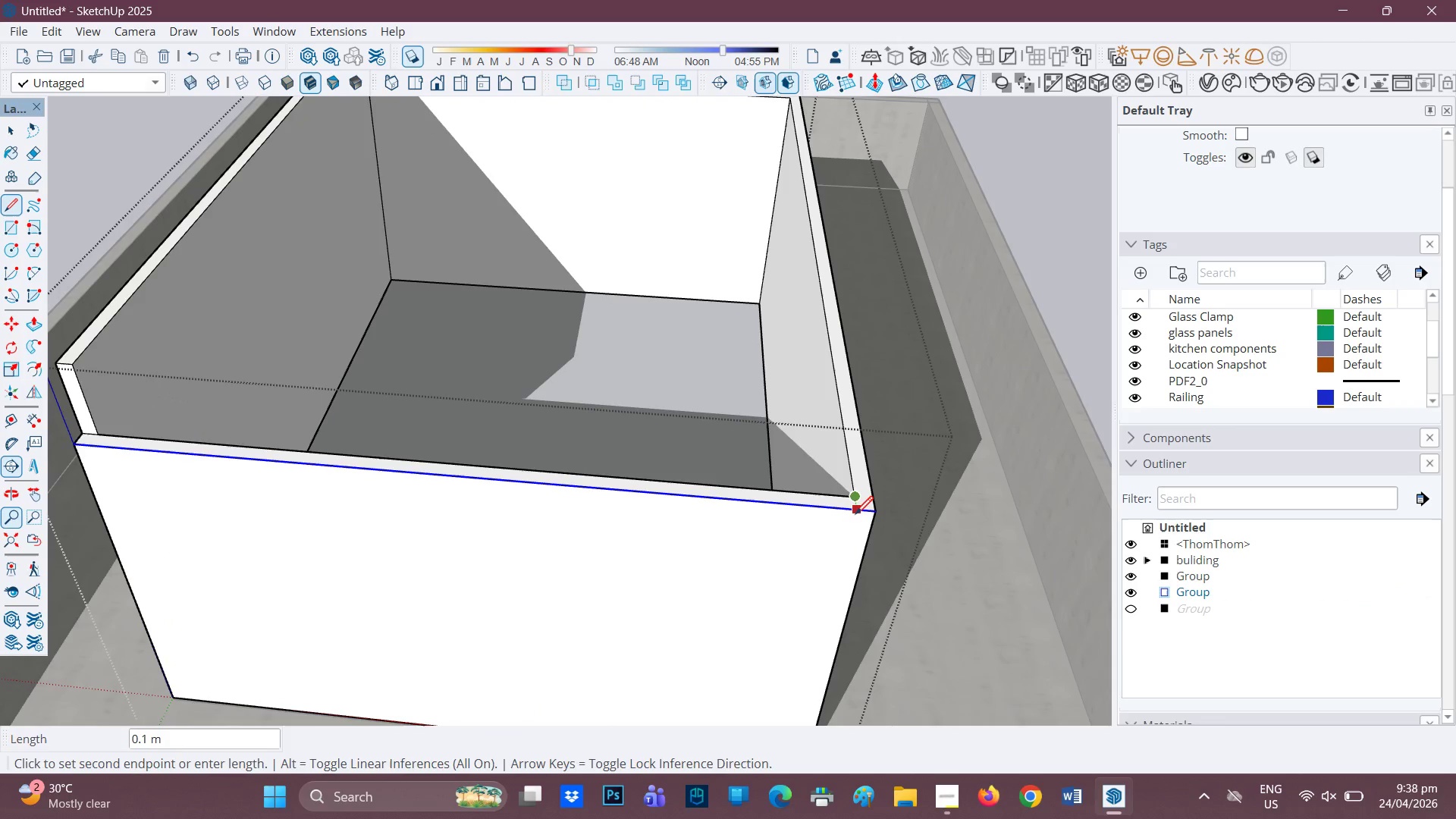 
left_click([855, 516])
 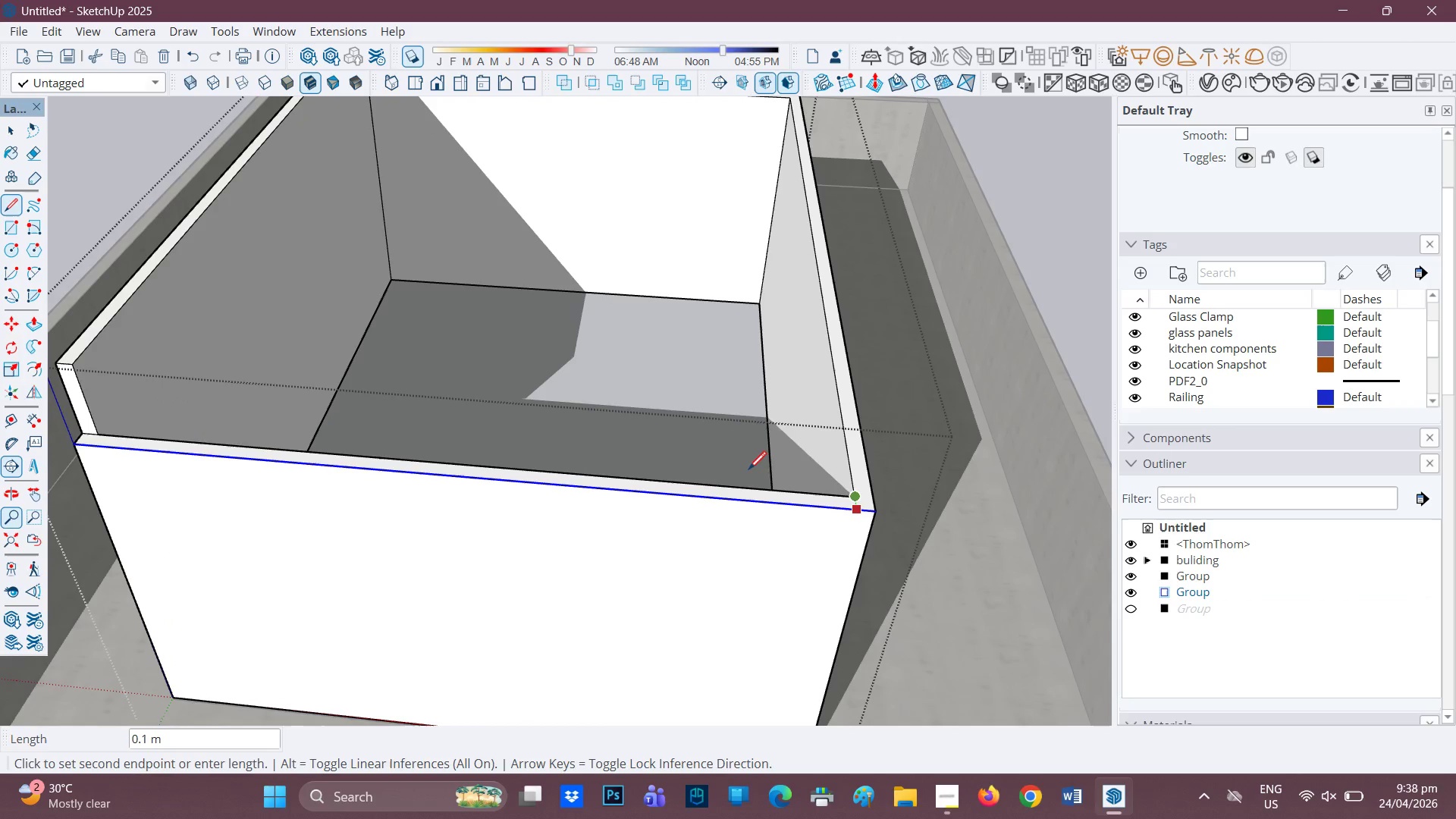 
scroll: coordinate [728, 477], scroll_direction: down, amount: 3.0
 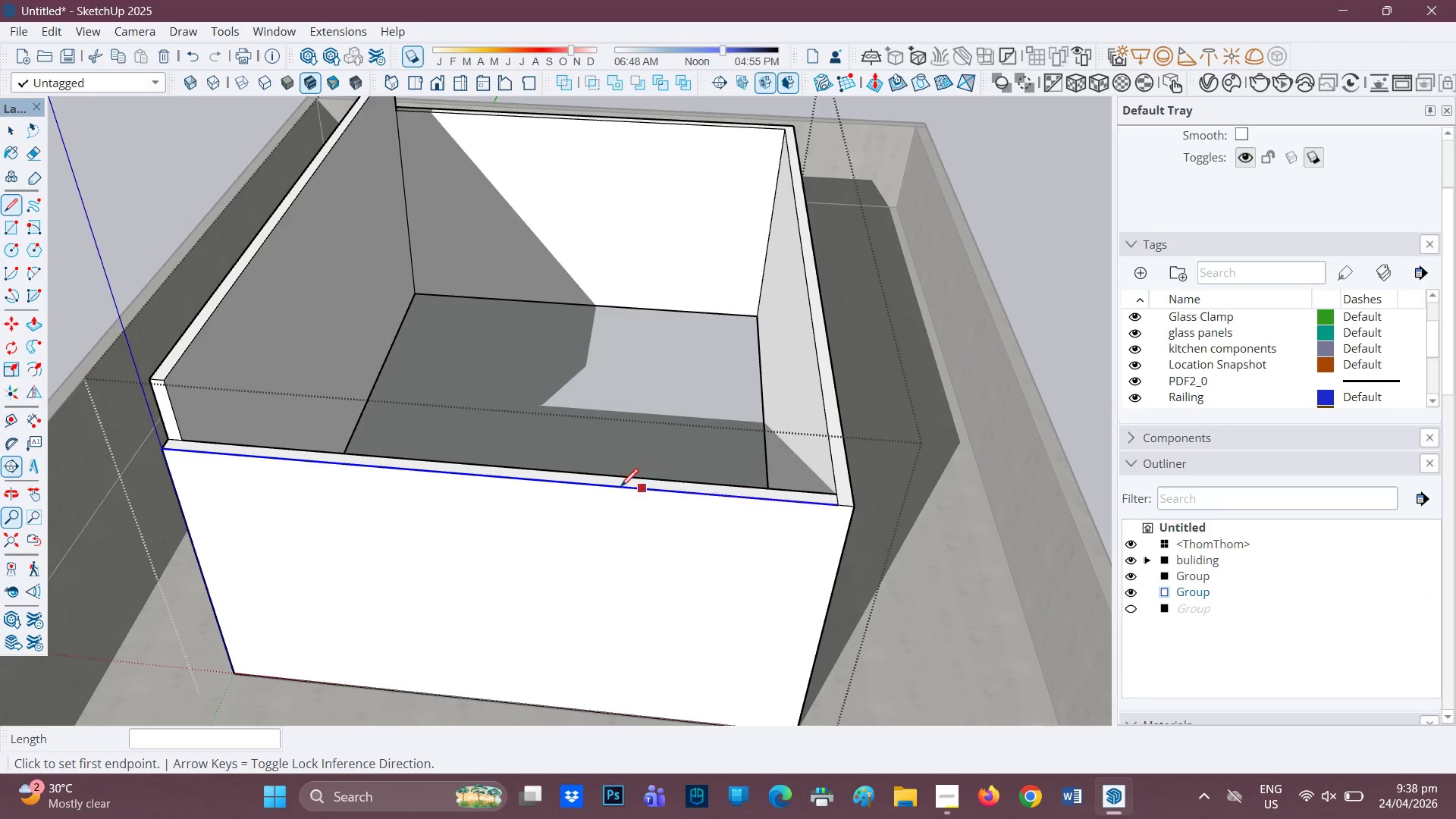 
key(Space)
 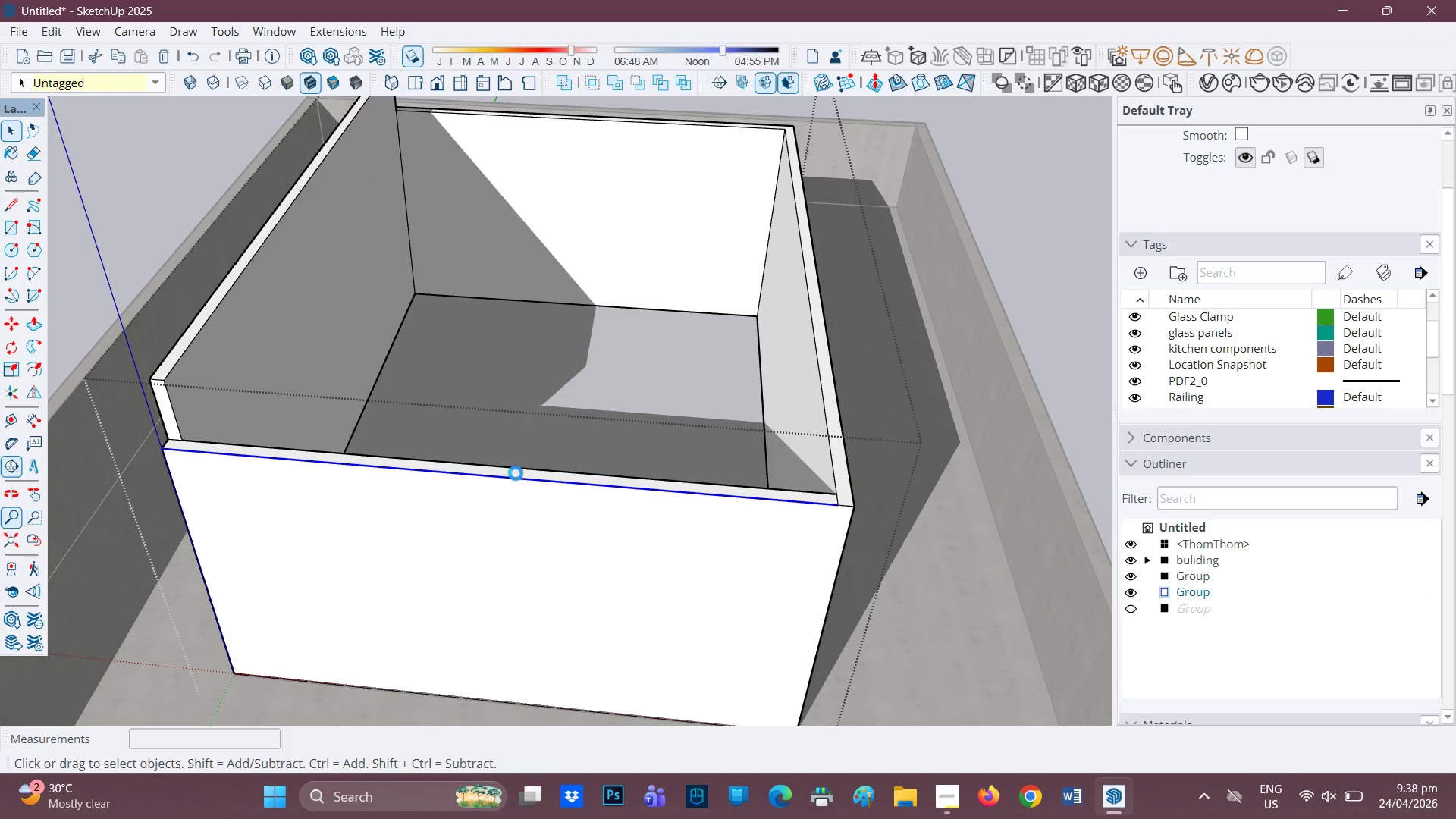 
key(P)
 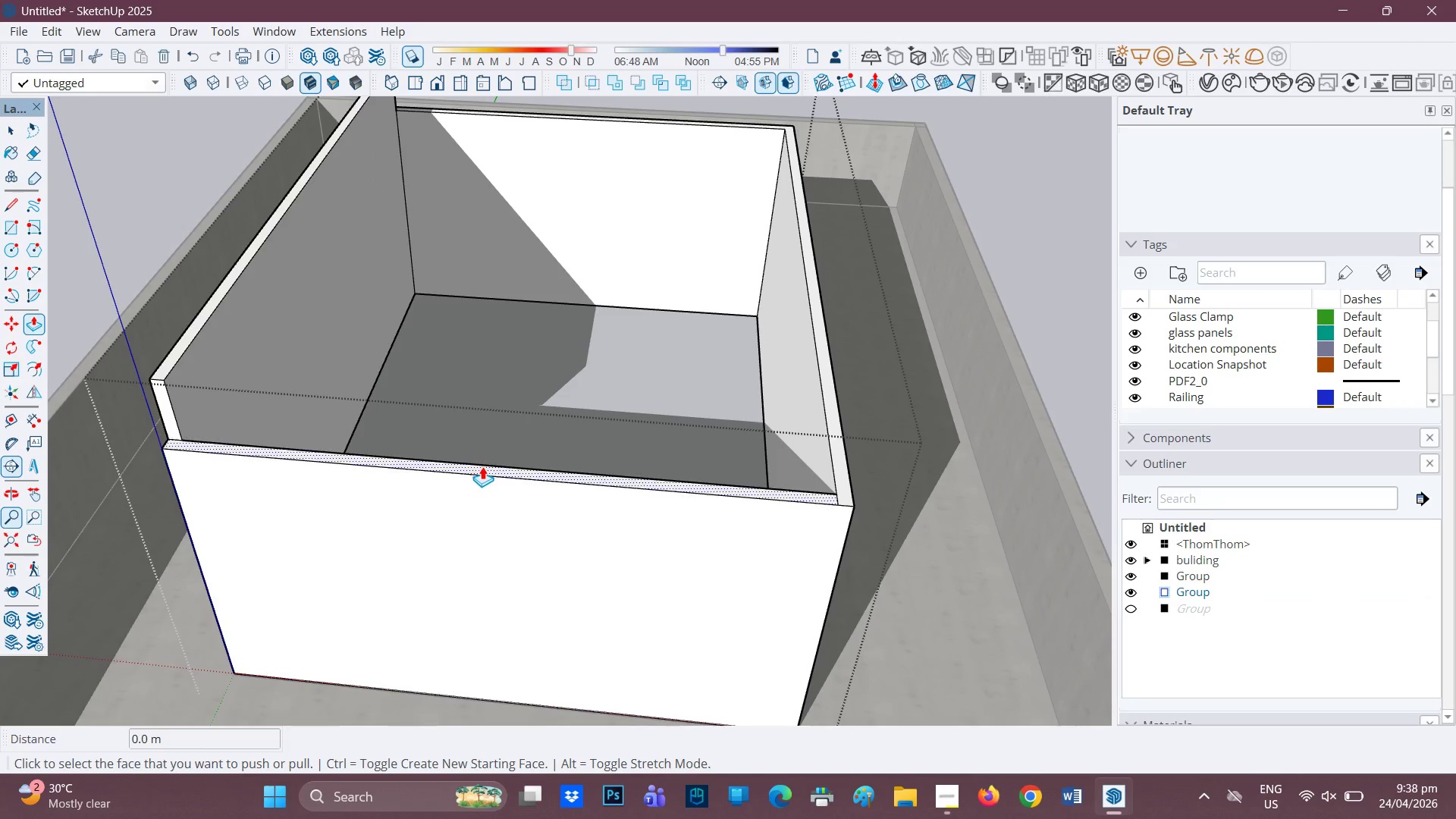 
left_click([482, 466])
 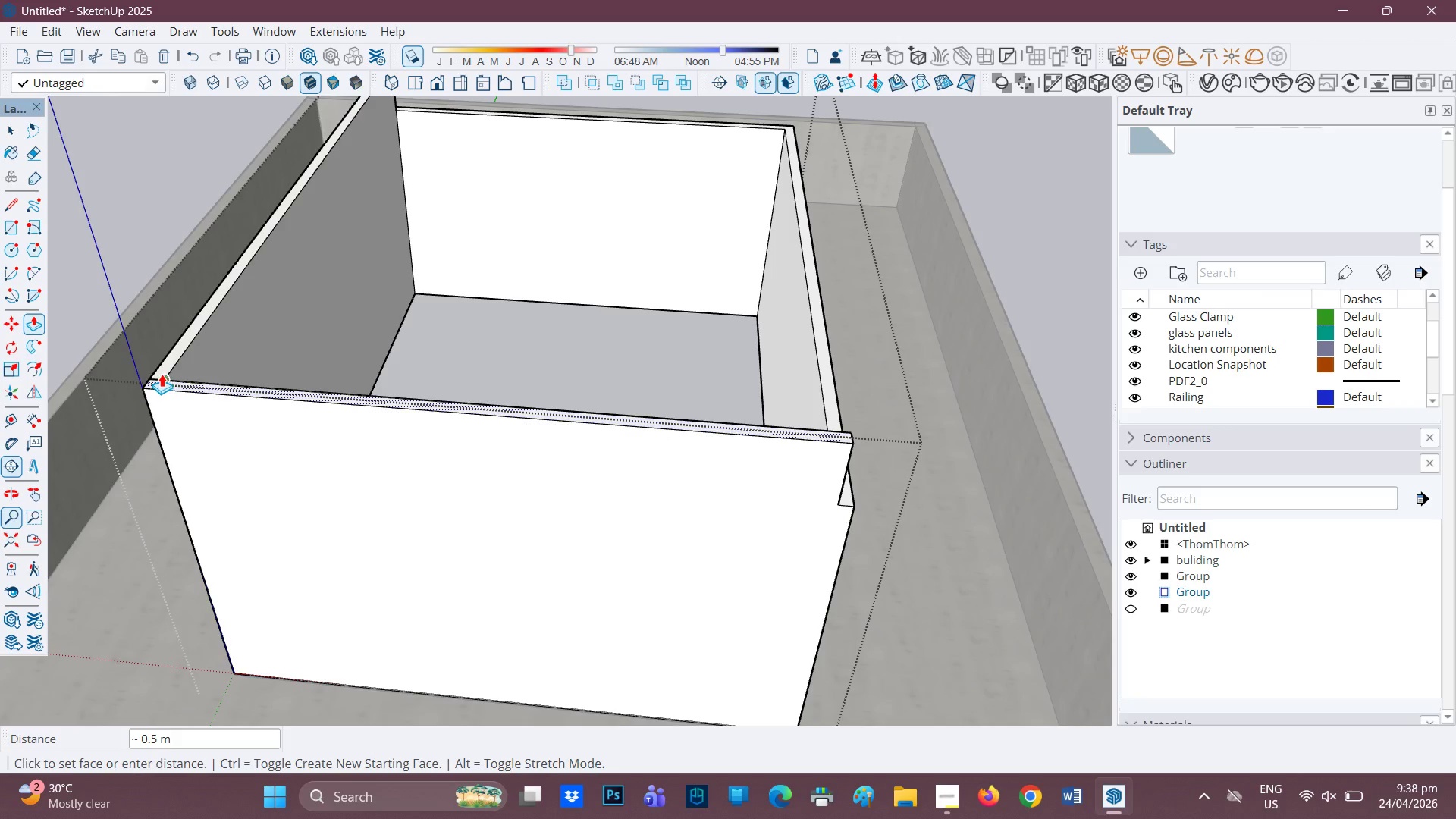 
left_click([162, 374])
 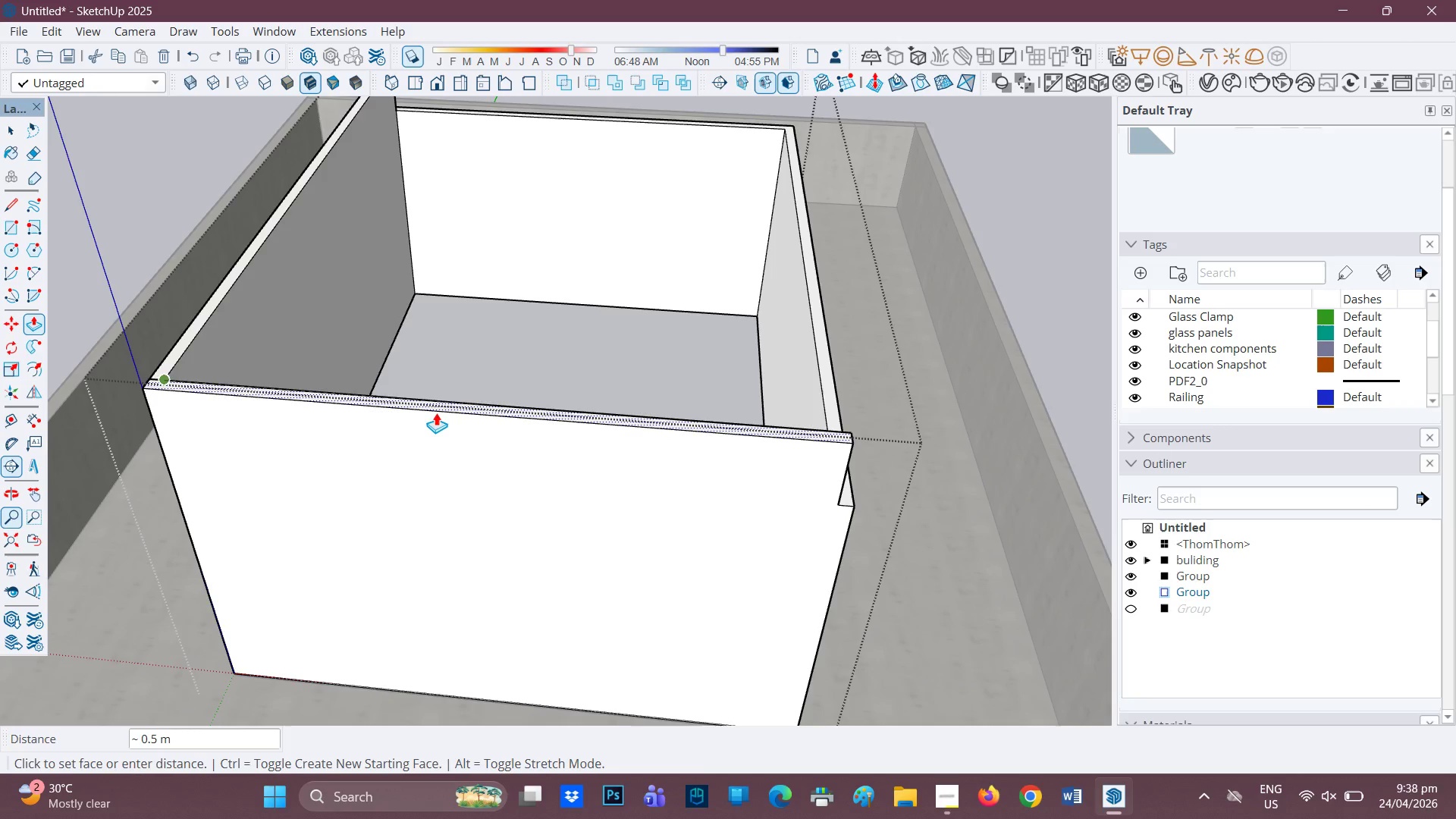 
scroll: coordinate [402, 450], scroll_direction: down, amount: 3.0
 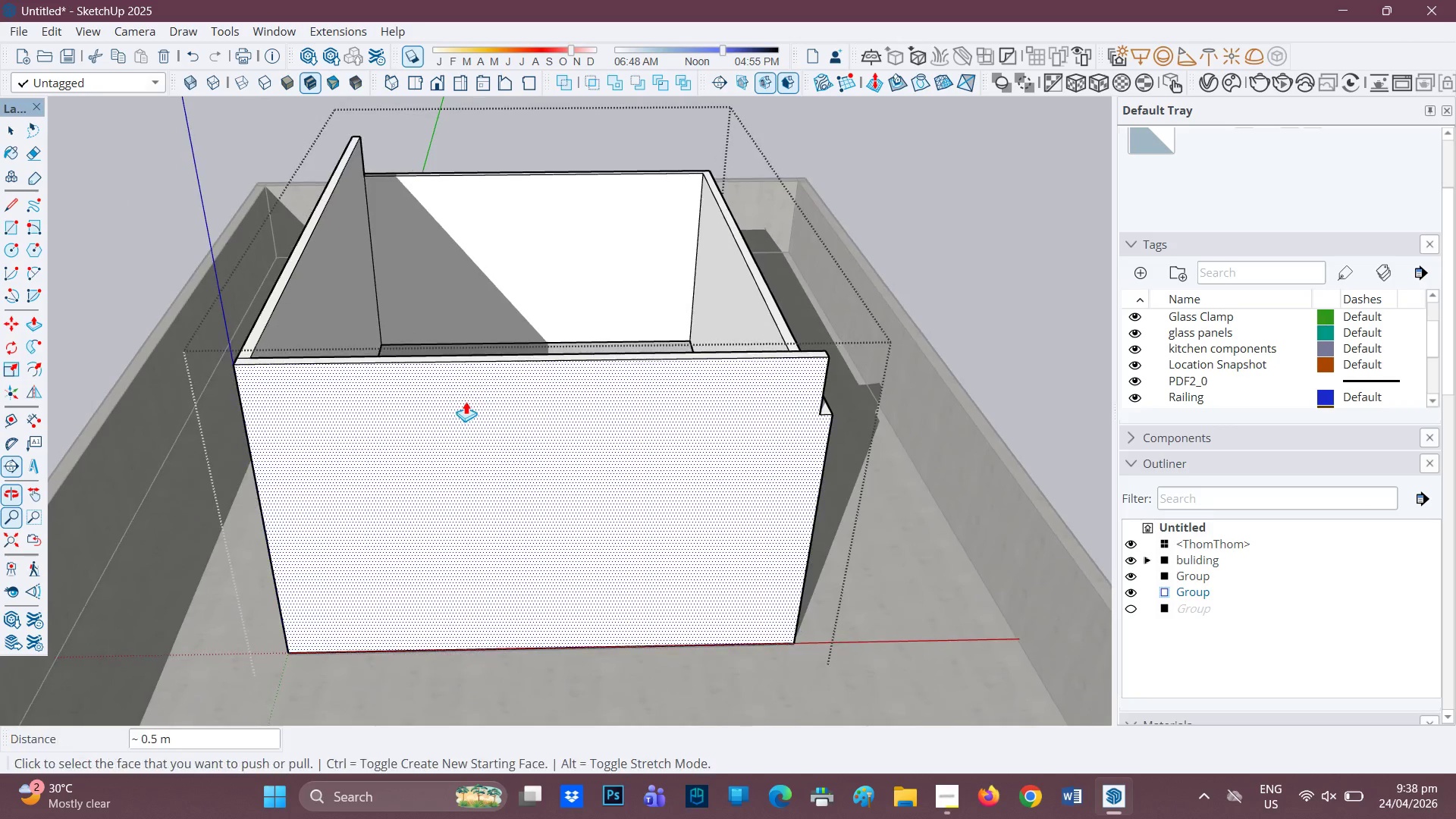 
scroll: coordinate [1003, 489], scroll_direction: up, amount: 6.0
 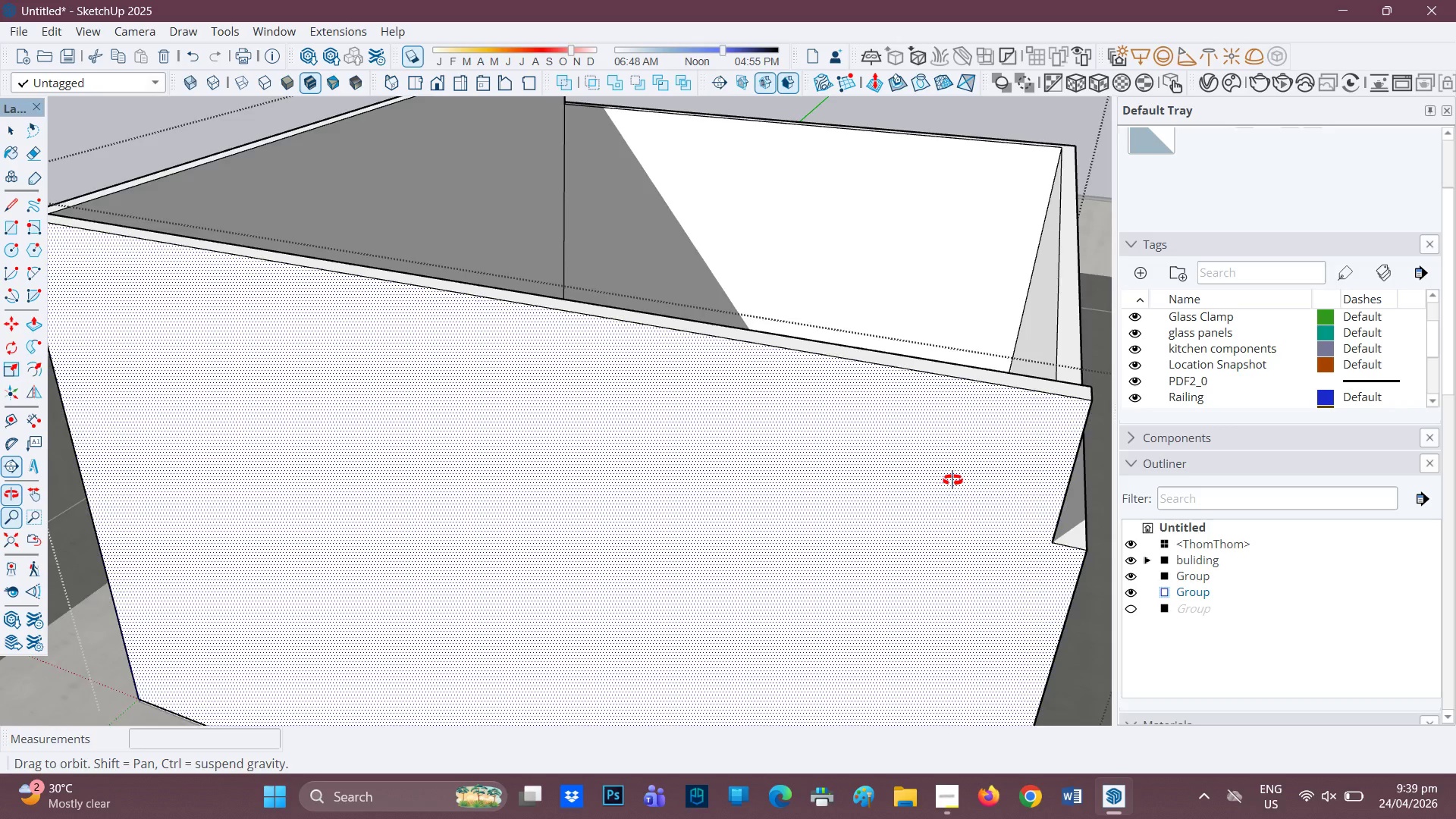 
scroll: coordinate [964, 479], scroll_direction: down, amount: 3.0
 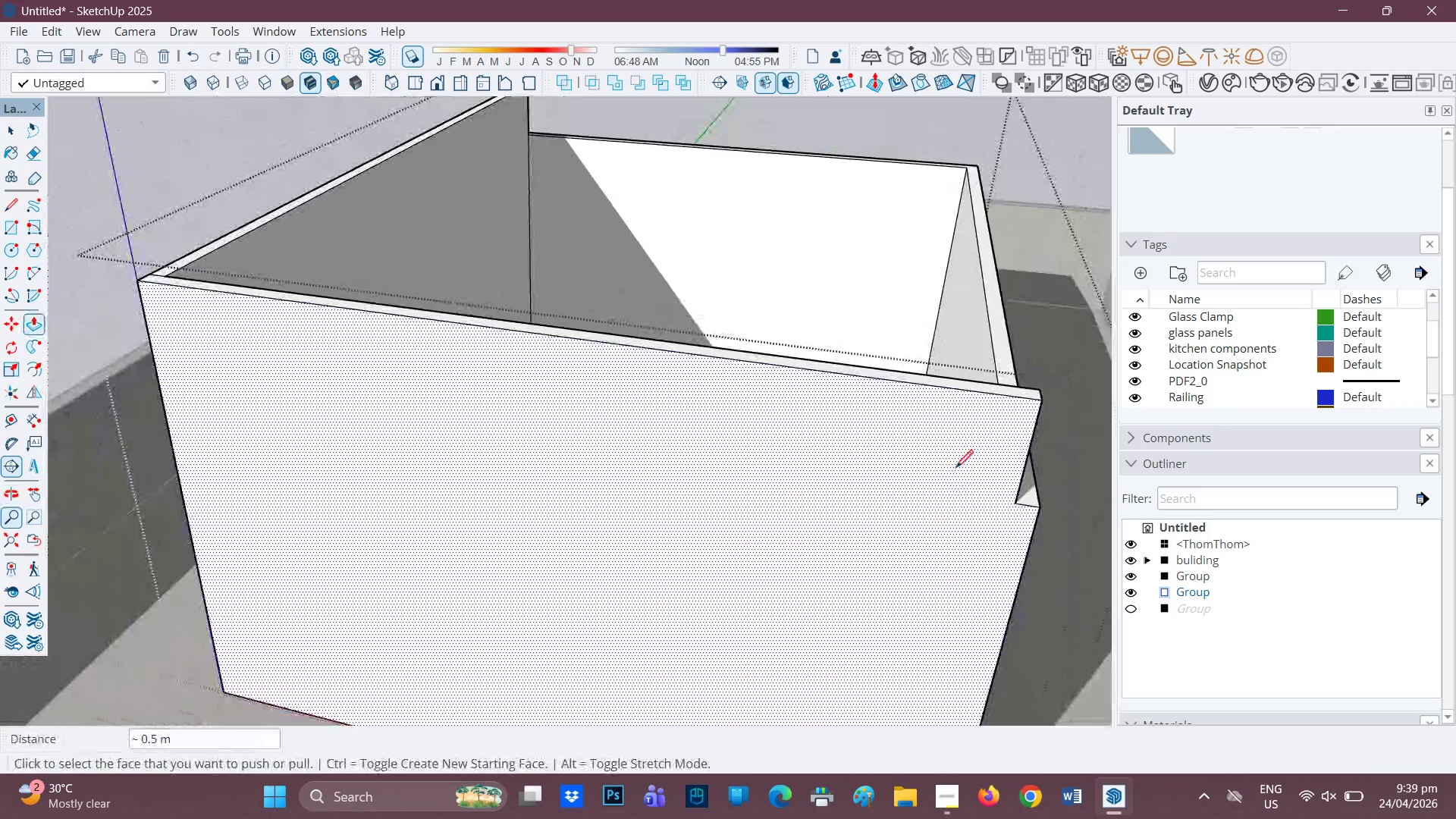 
key(L)
 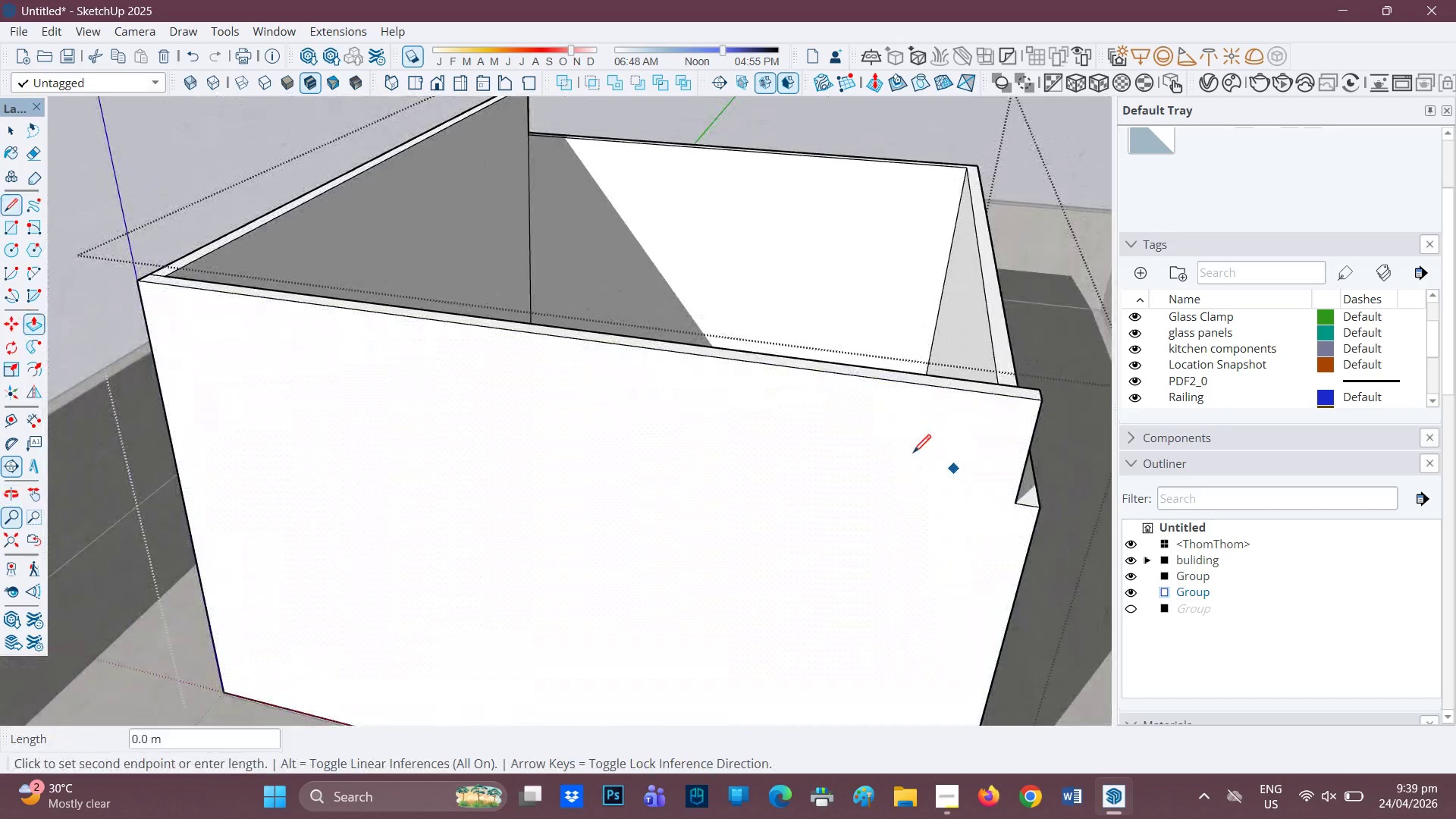 
left_click_drag(start_coordinate=[952, 468], to_coordinate=[665, 457])
 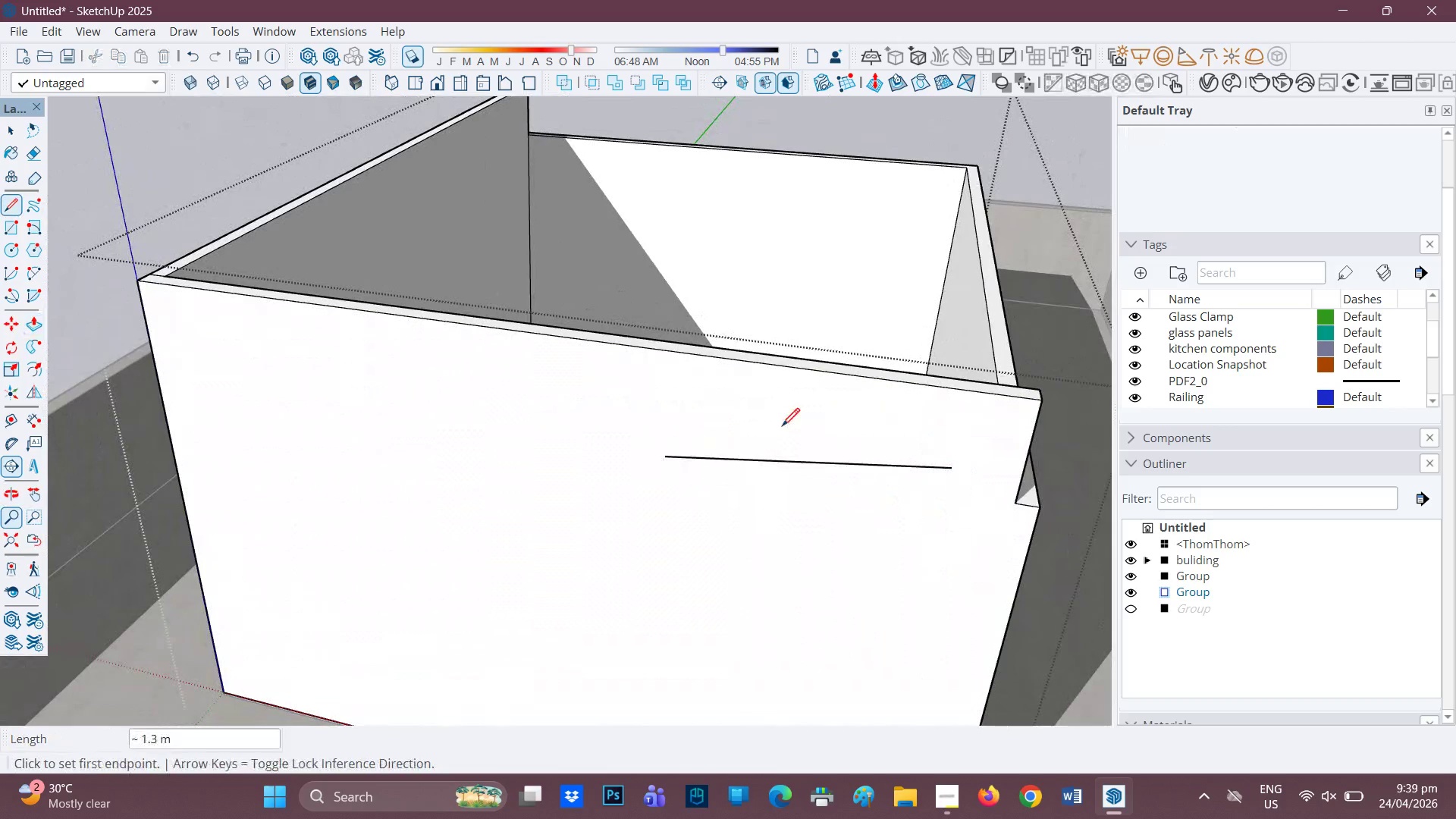 
key(Control+Z)
 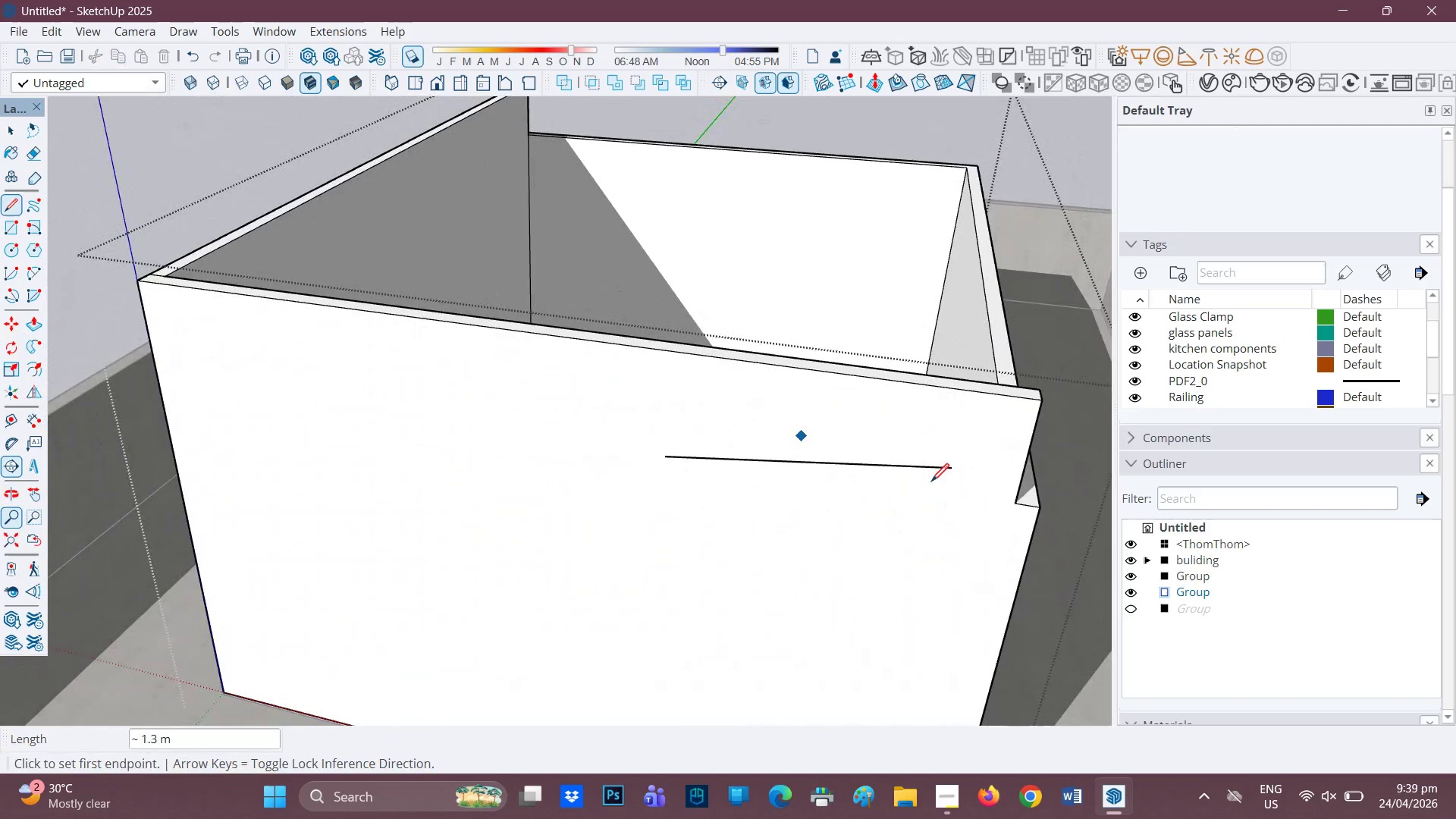 
scroll: coordinate [998, 491], scroll_direction: up, amount: 4.0
 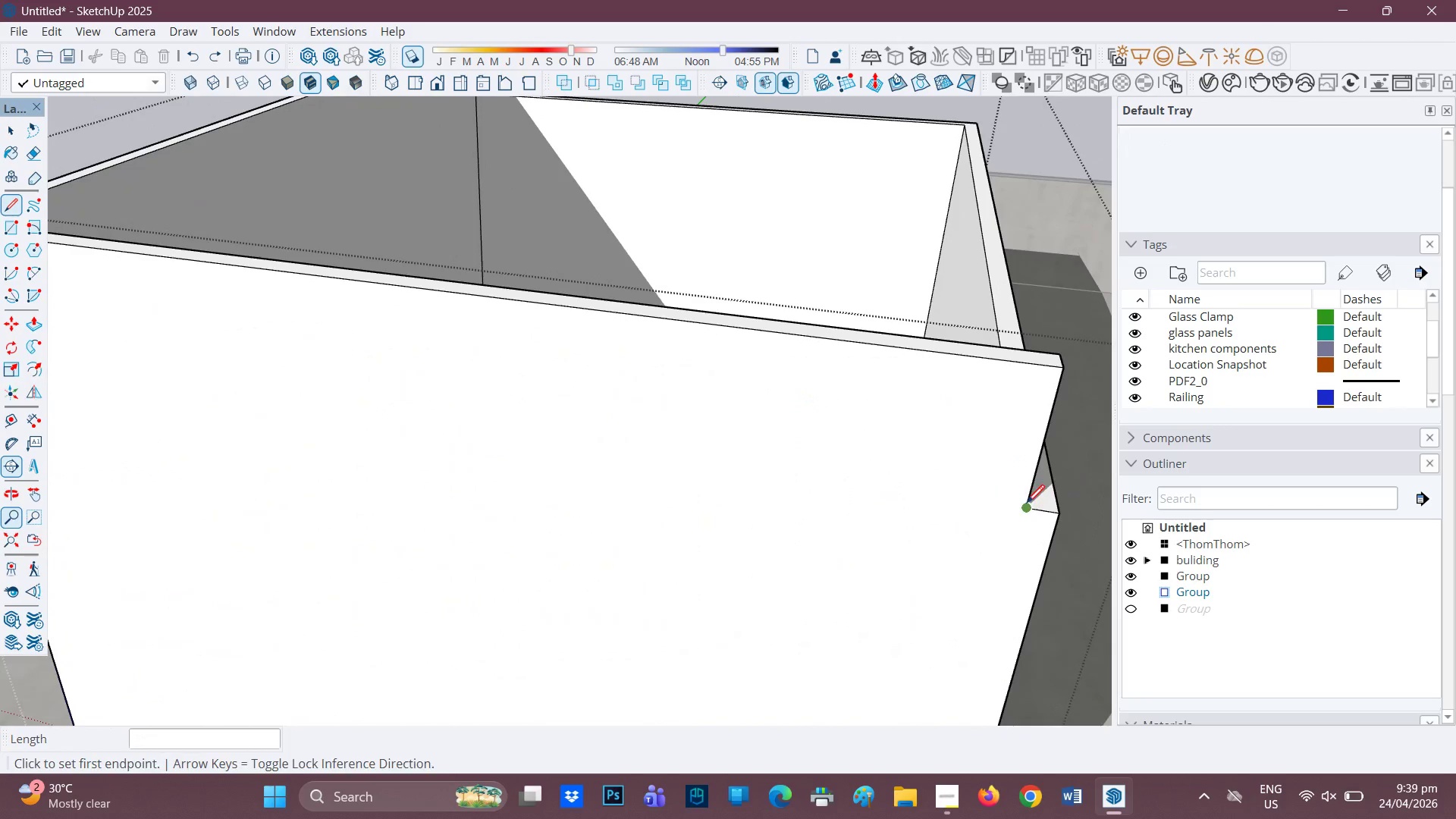 
left_click([1027, 504])
 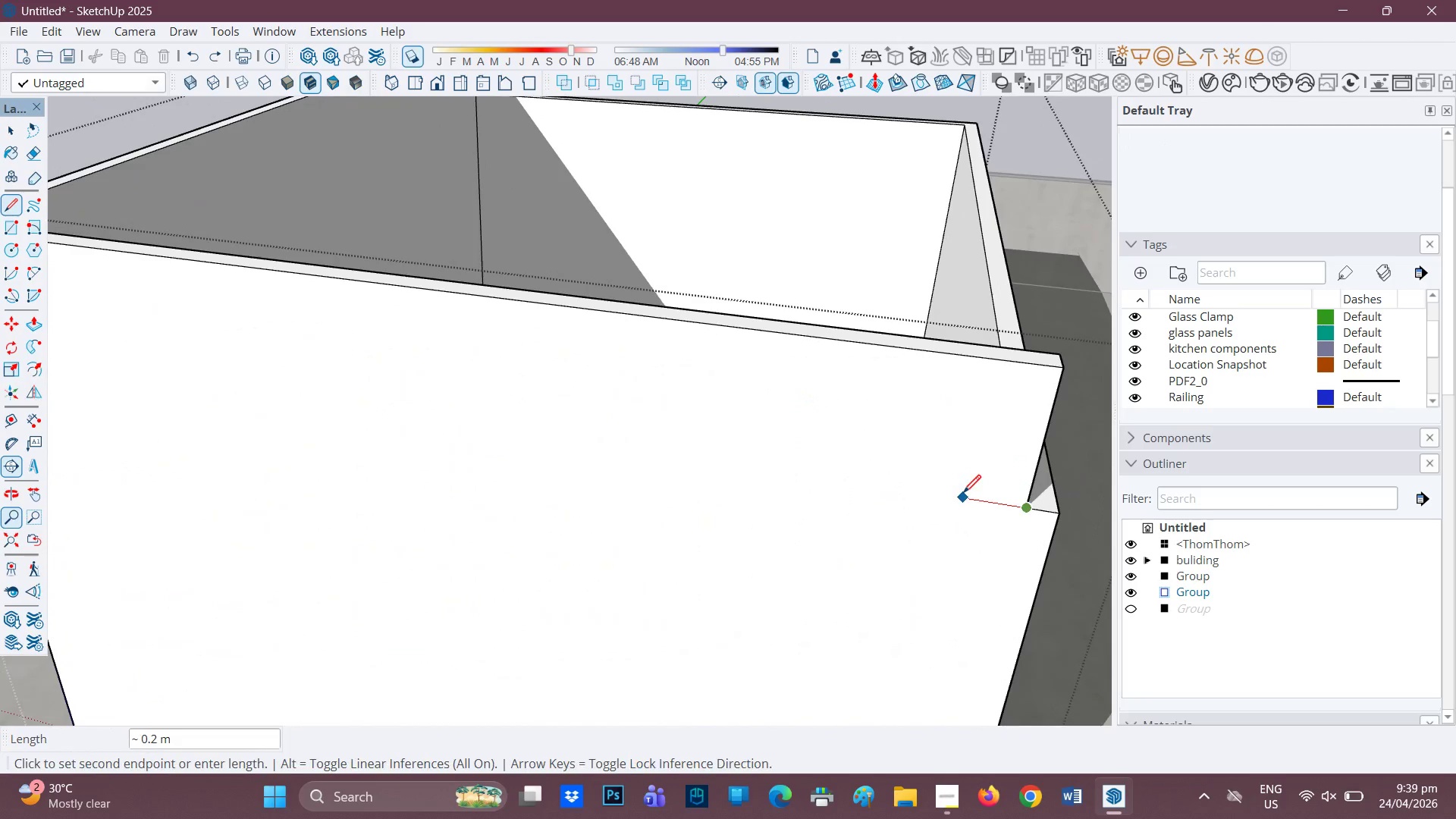 
left_click([963, 494])
 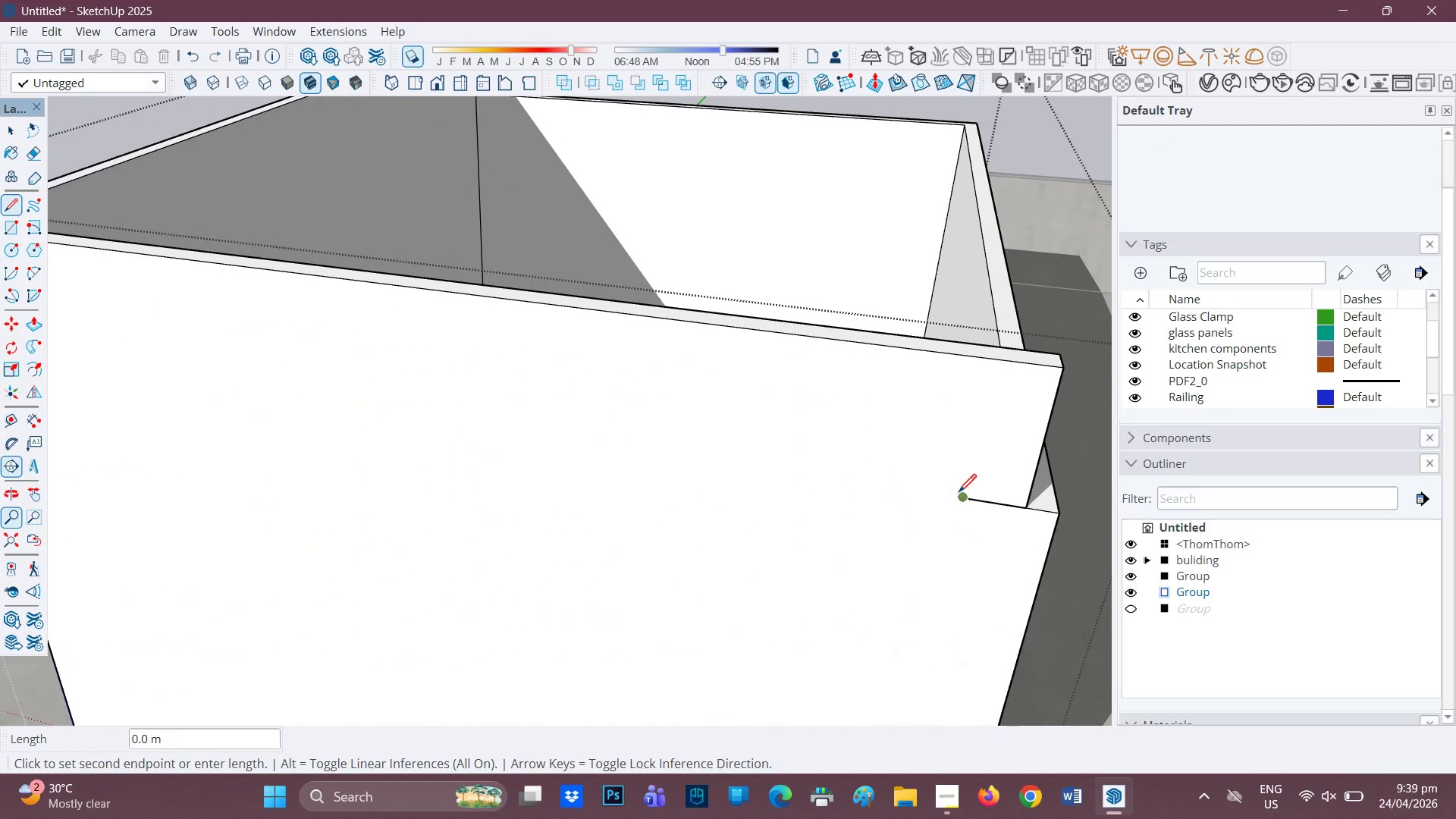 
left_click([959, 494])
 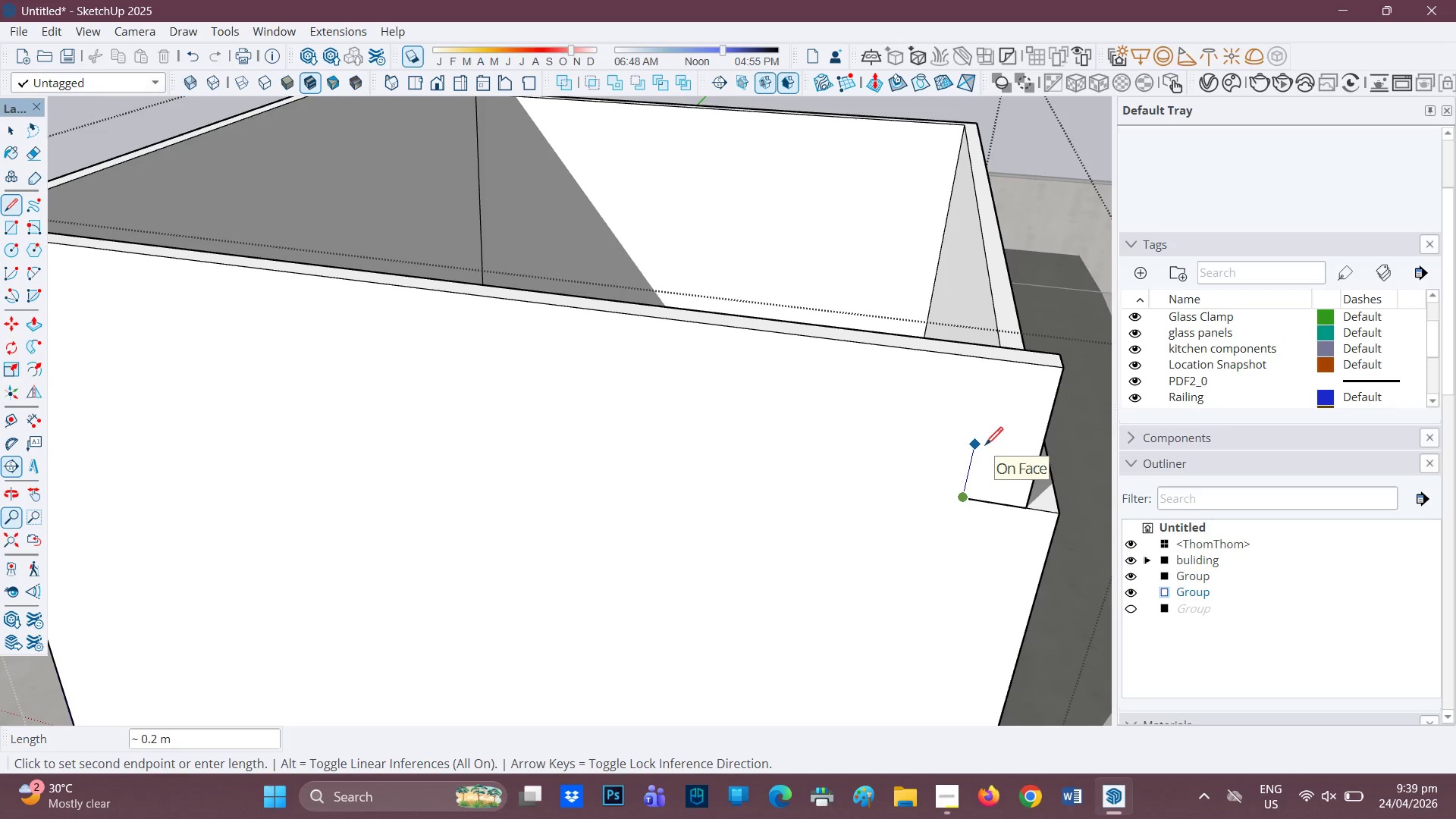 
key(1)
 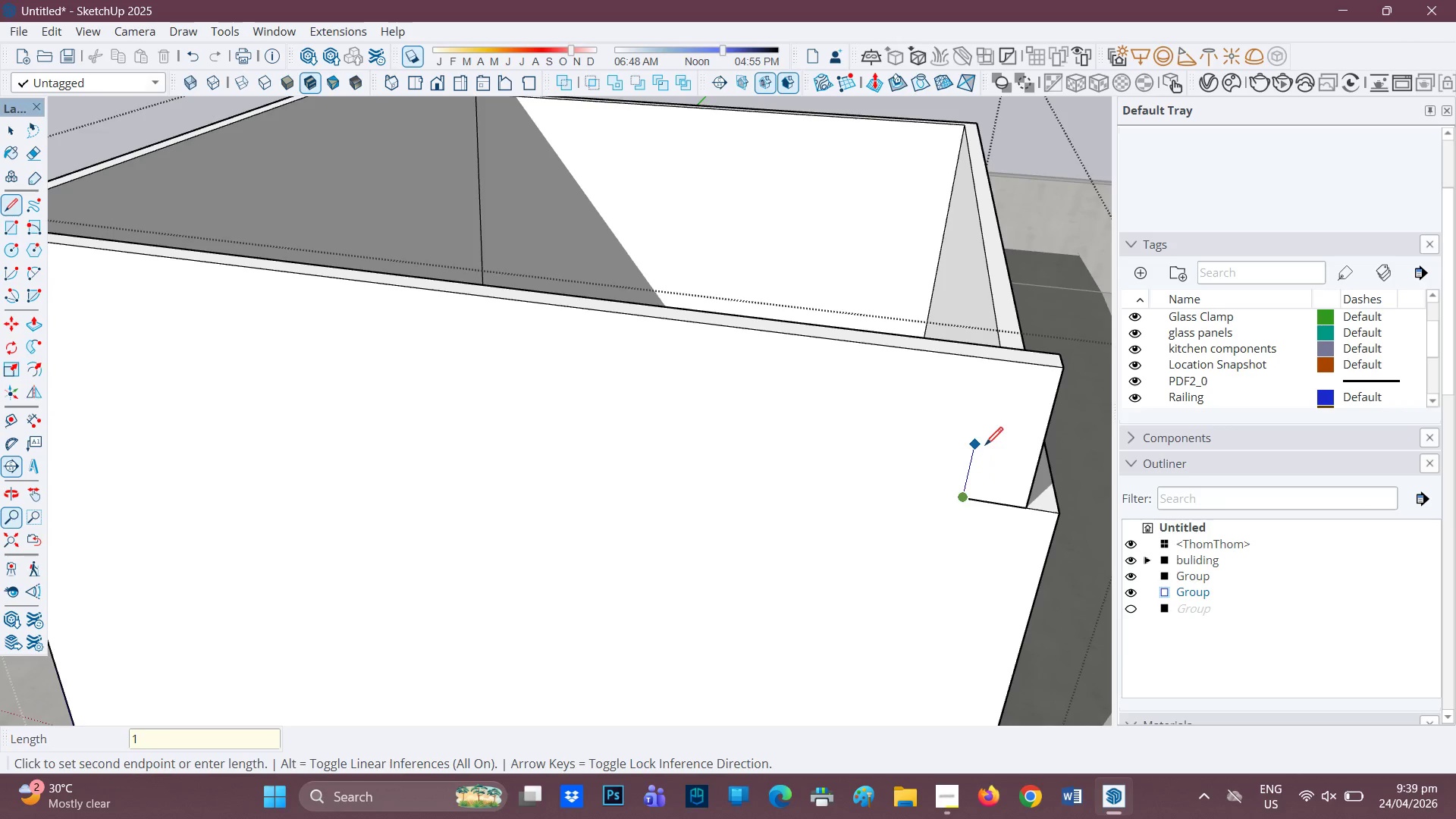 
key(Backspace)
 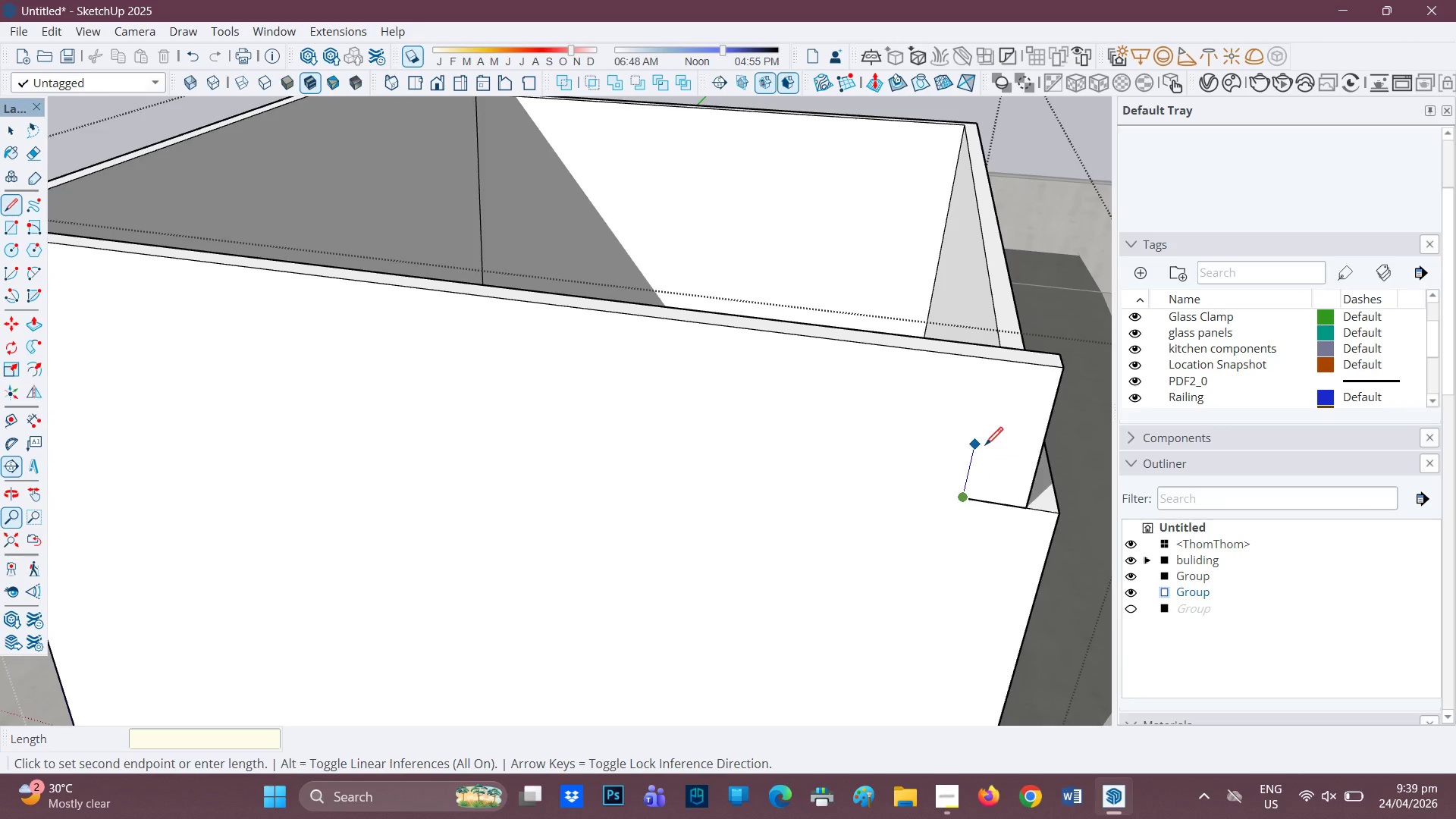 
key(Period)
 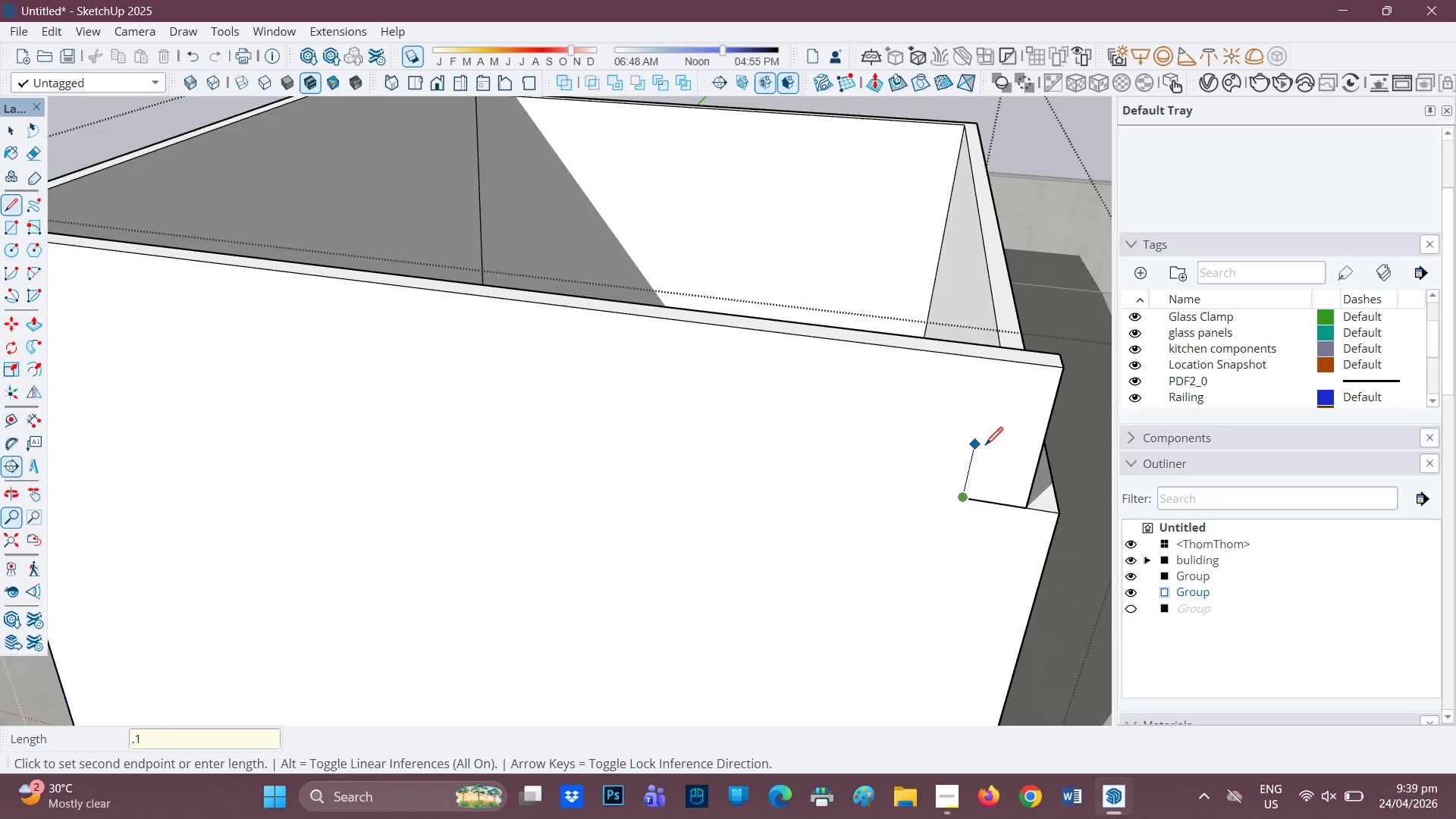 
key(1)
 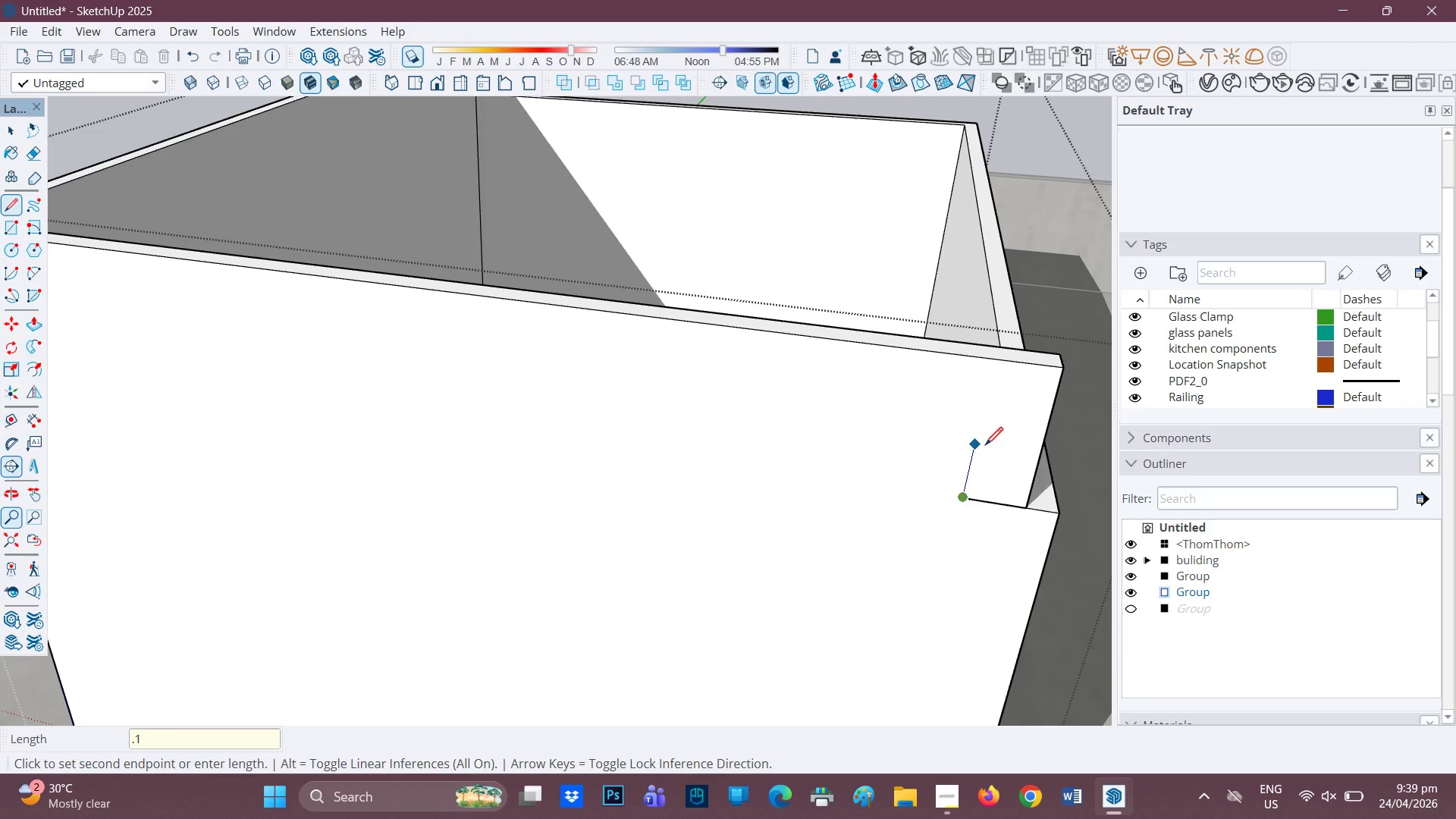 
key(Enter)
 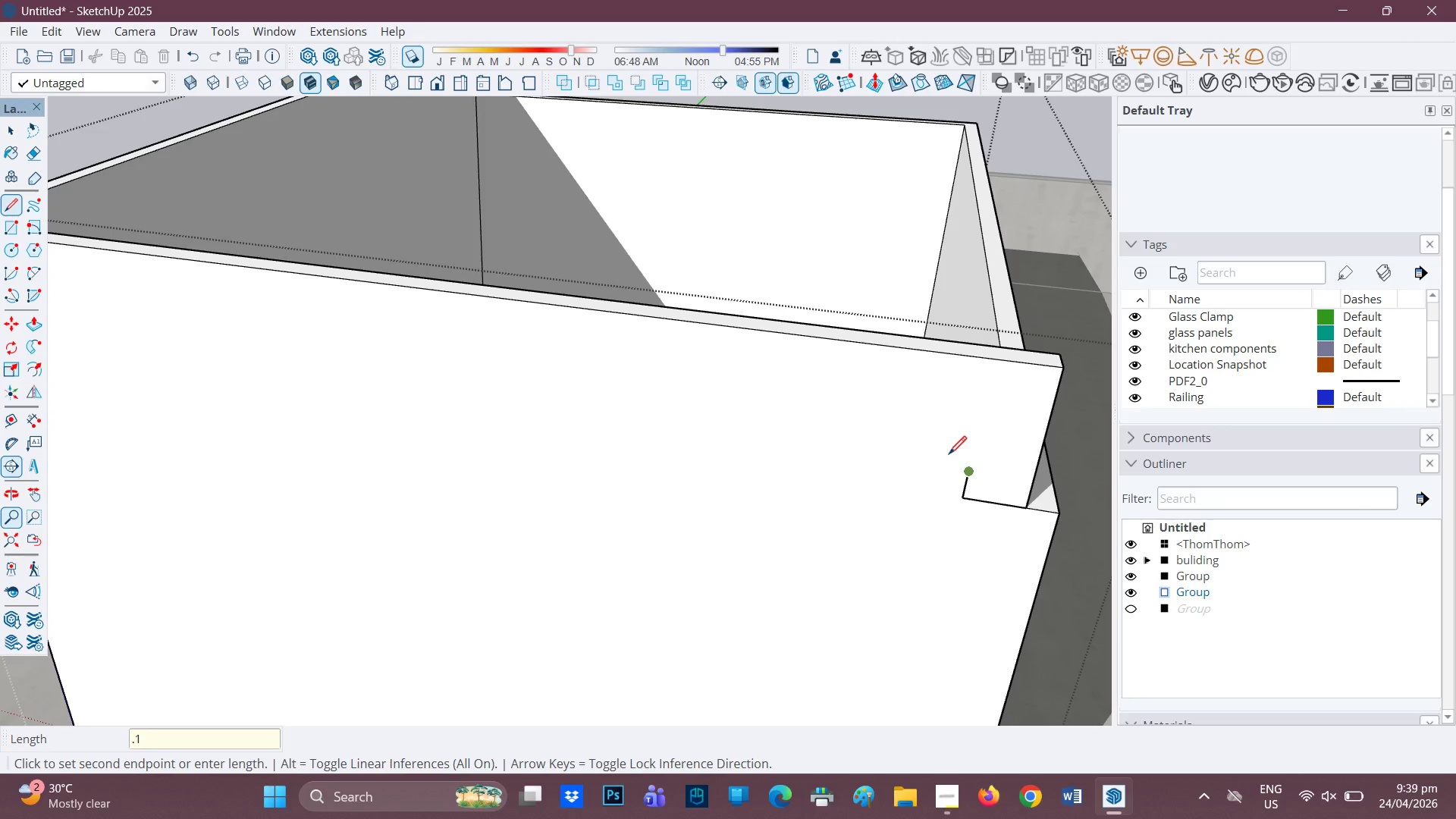 
scroll: coordinate [940, 457], scroll_direction: down, amount: 2.0
 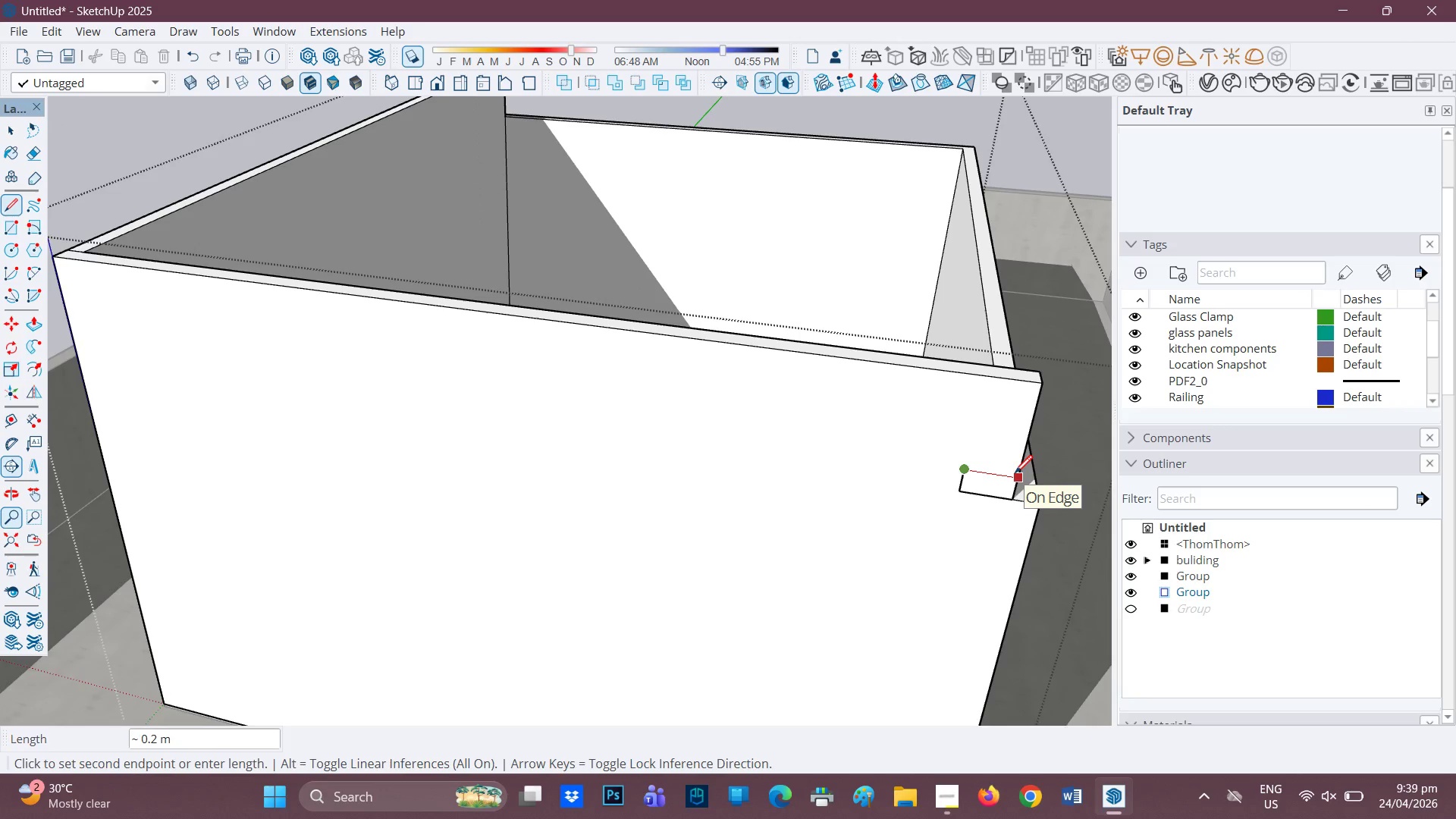 
left_click([1015, 475])
 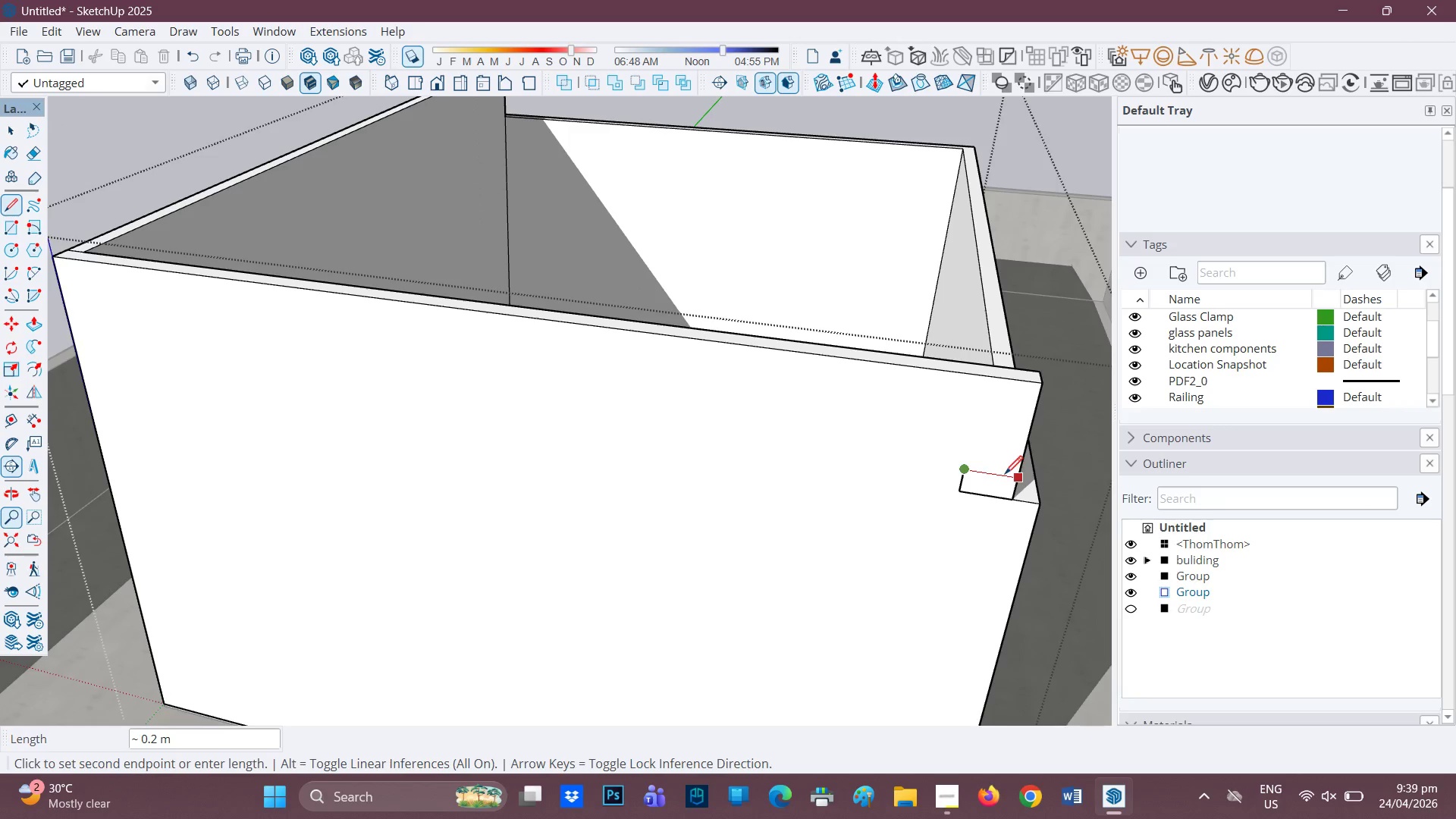 
scroll: coordinate [1020, 477], scroll_direction: up, amount: 1.0
 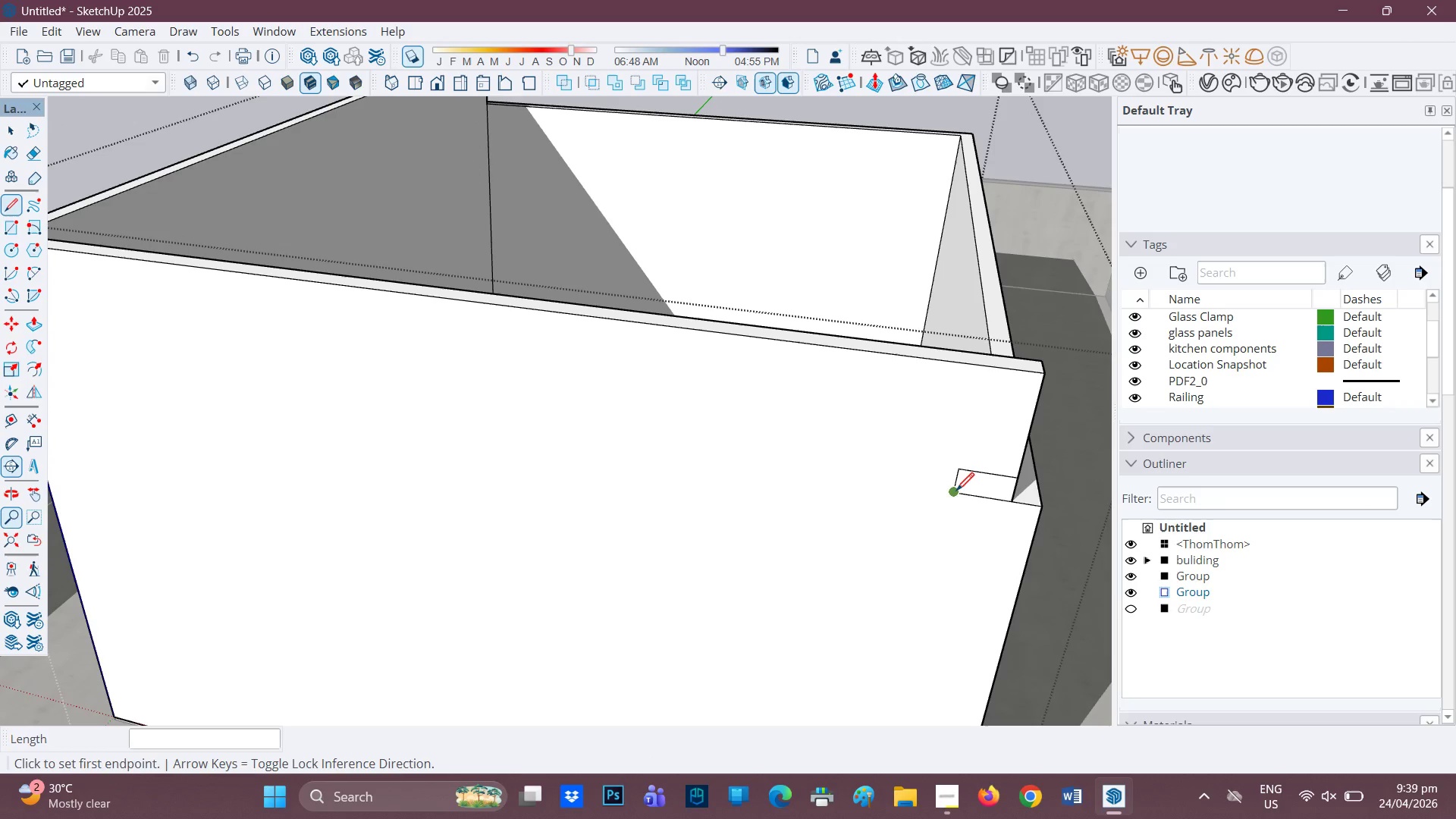 
key(E)
 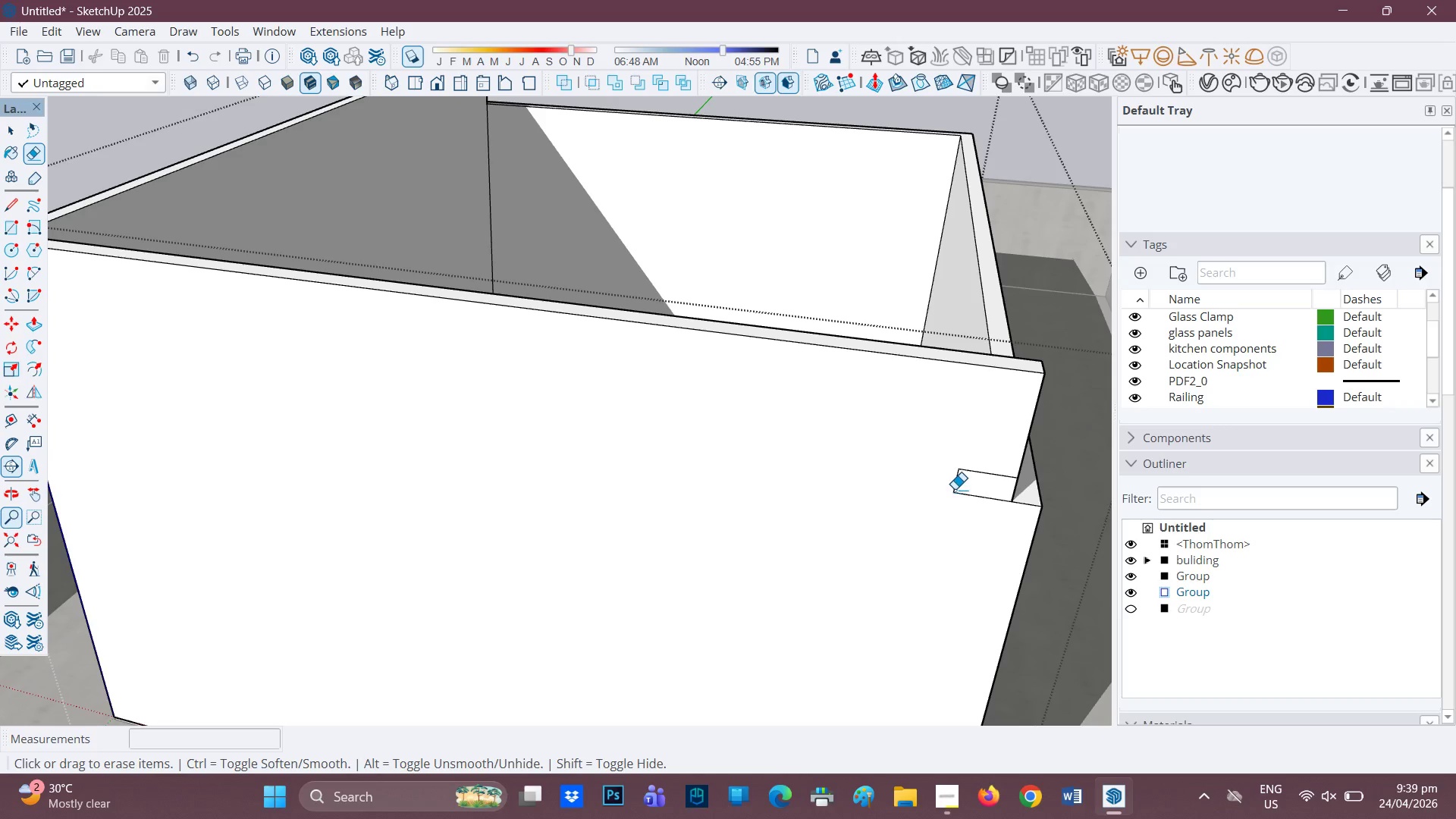 
left_click_drag(start_coordinate=[955, 489], to_coordinate=[964, 501])
 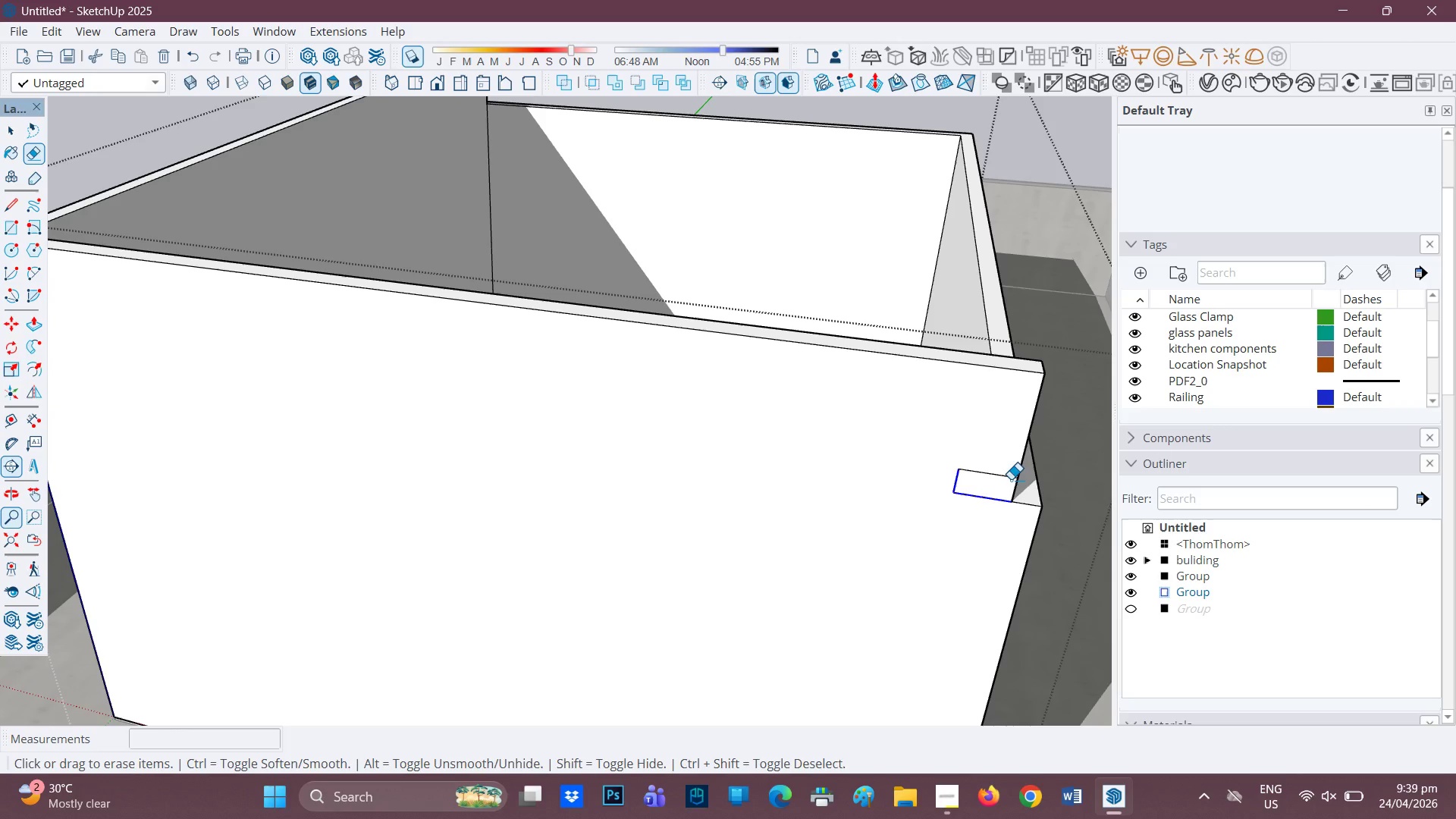 
scroll: coordinate [1005, 486], scroll_direction: down, amount: 3.0
 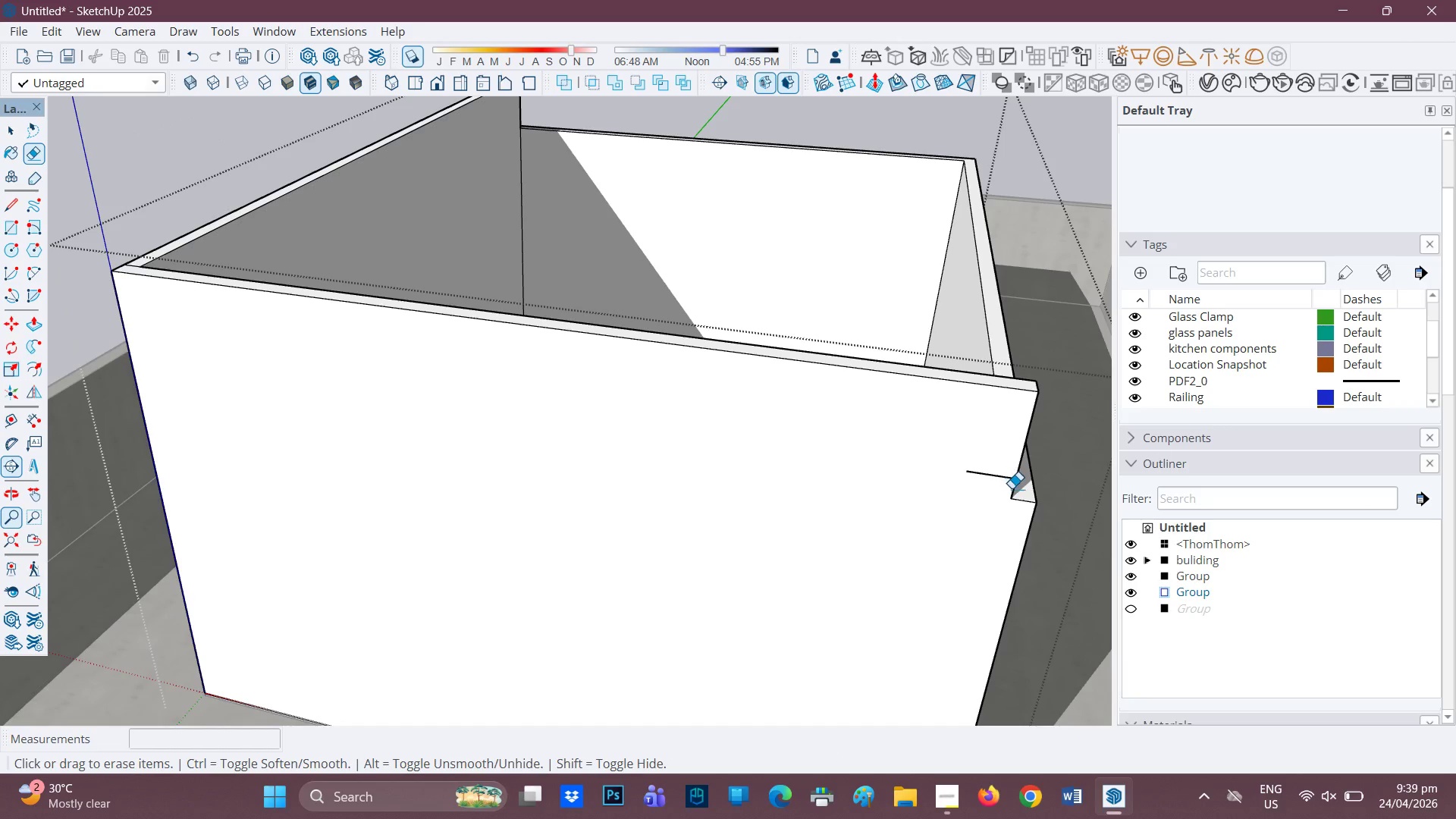 
key(L)
 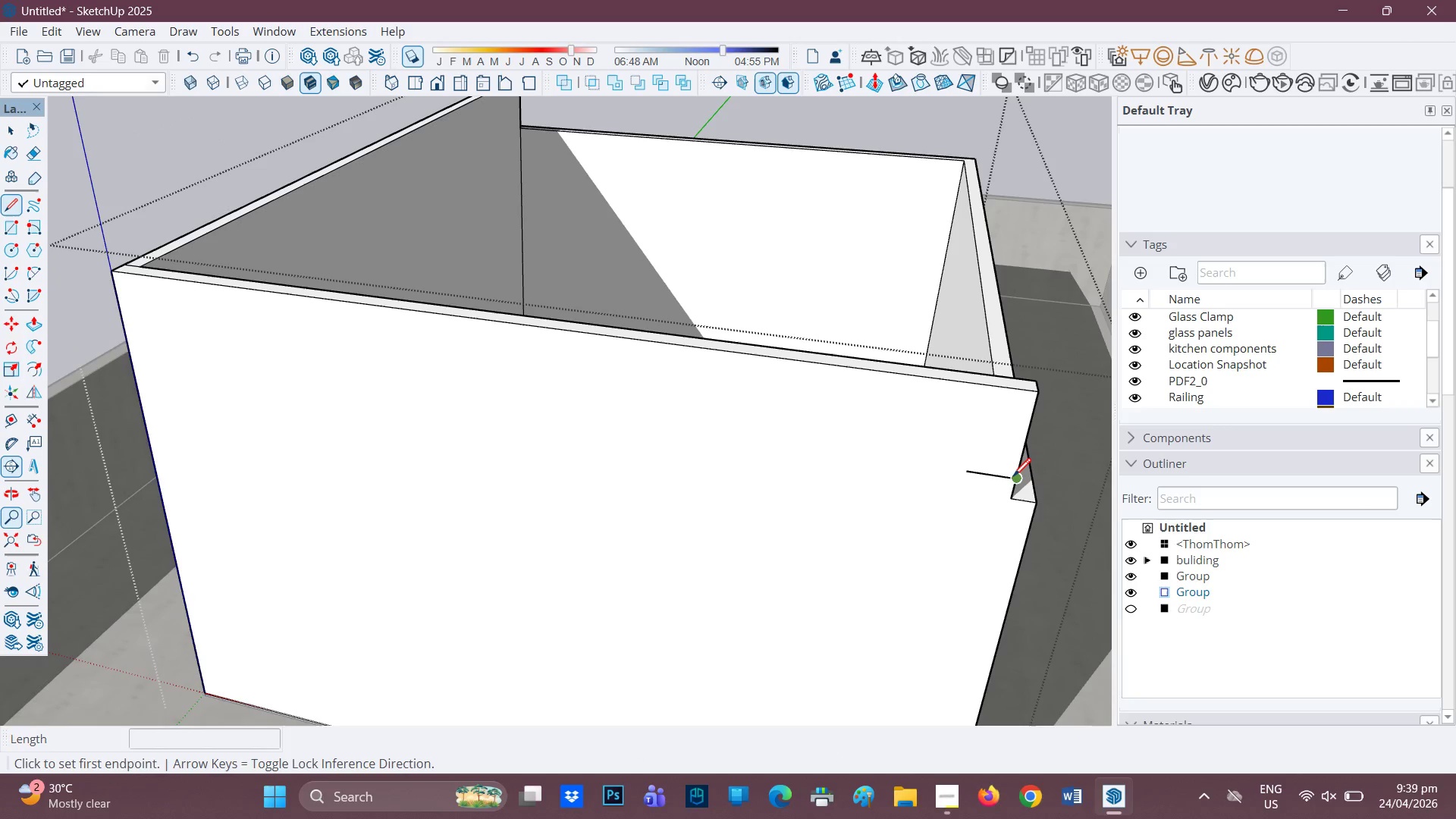 
left_click([1013, 479])
 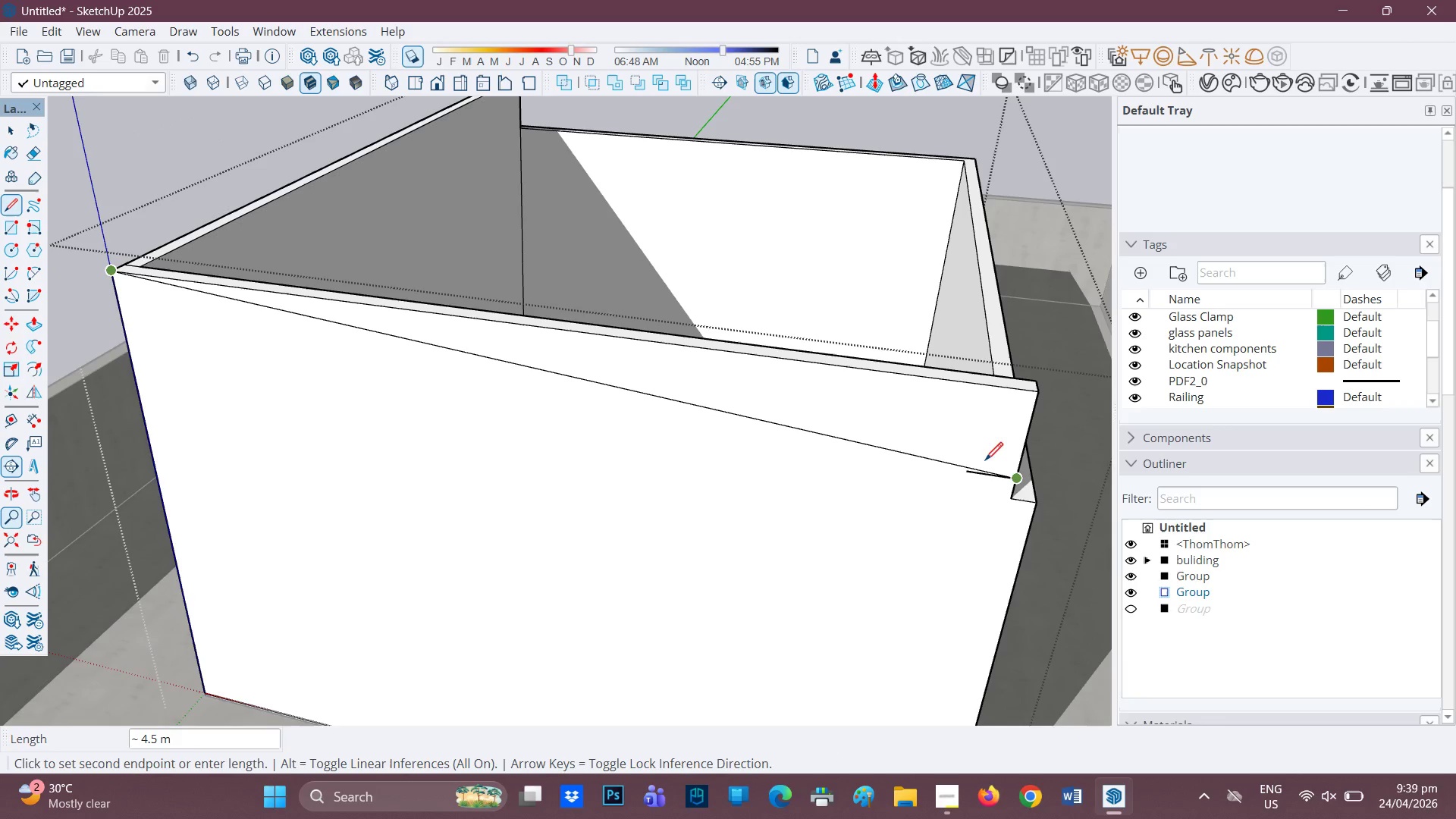 
scroll: coordinate [922, 475], scroll_direction: down, amount: 2.0
 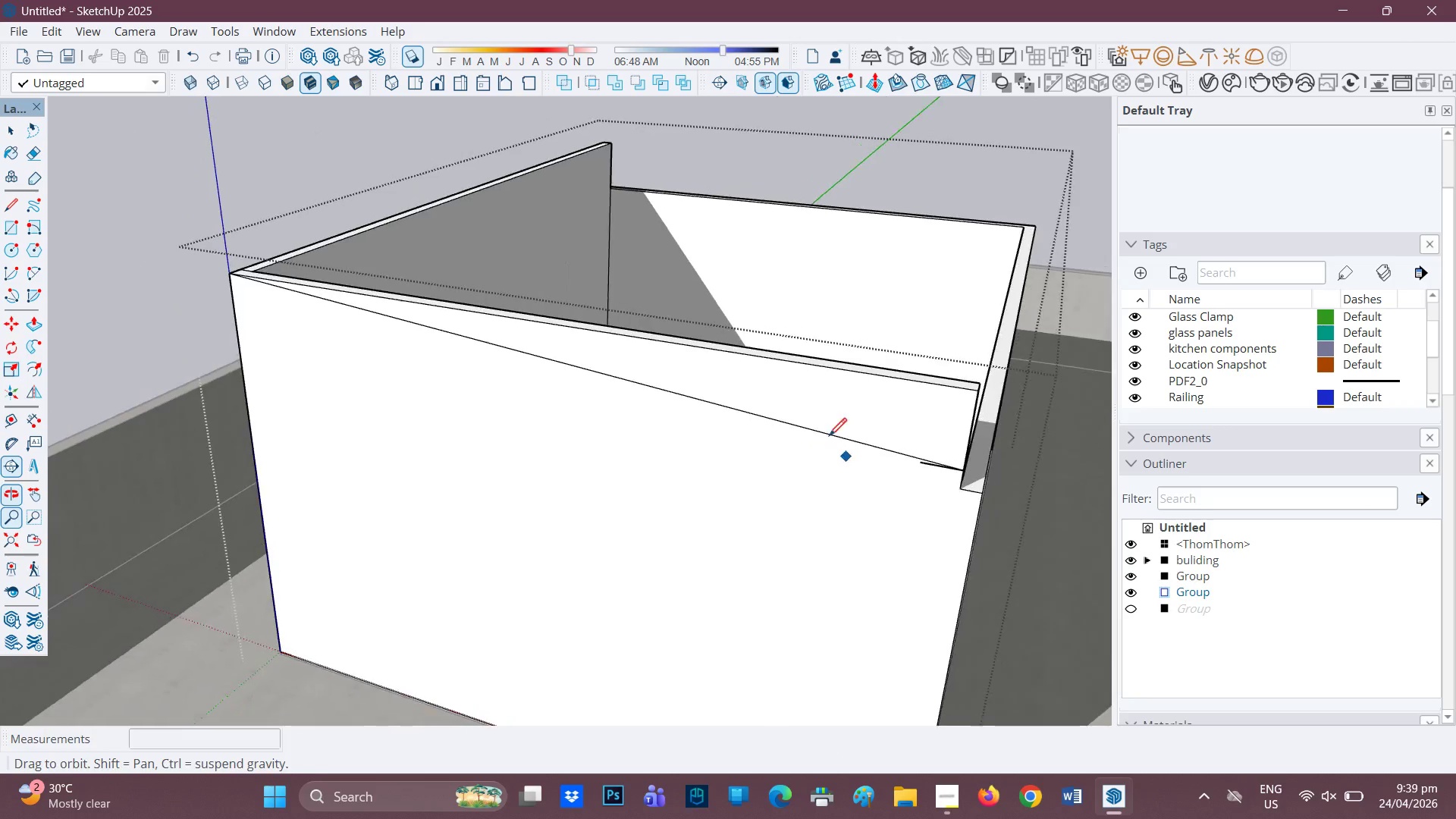 
key(Space)
 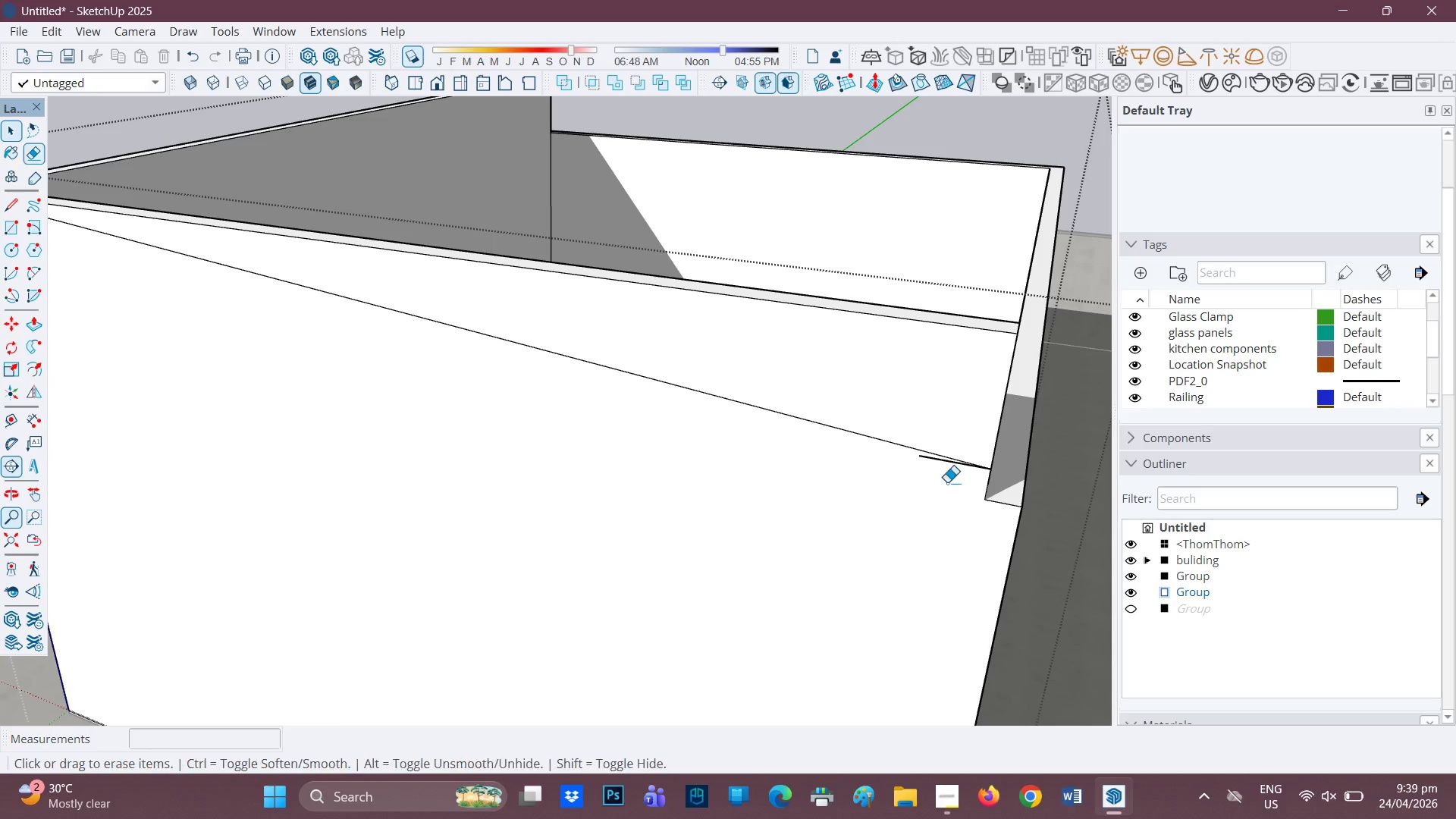 
key(E)
 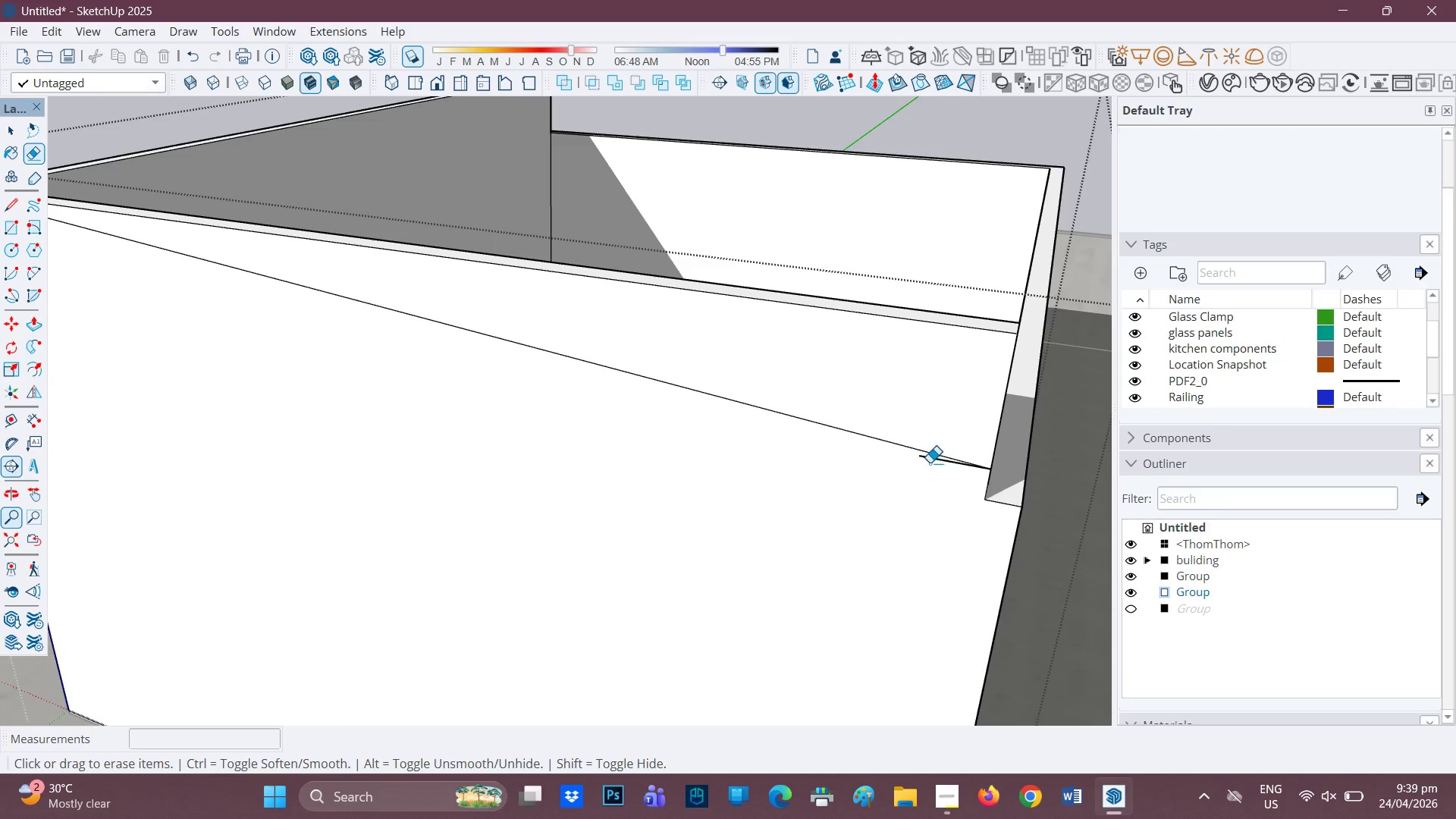 
scroll: coordinate [950, 497], scroll_direction: up, amount: 5.0
 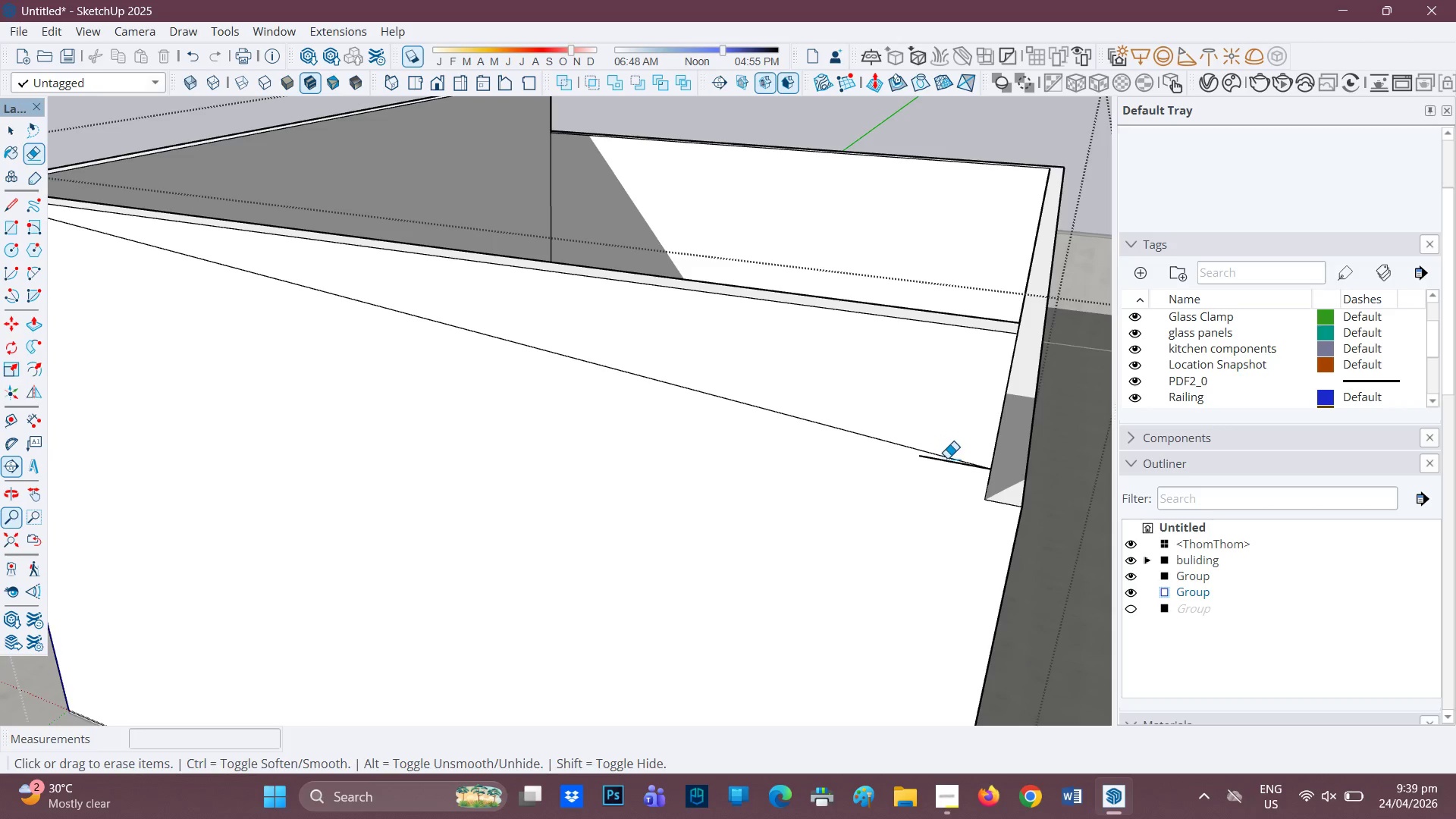 
left_click_drag(start_coordinate=[930, 463], to_coordinate=[935, 463])
 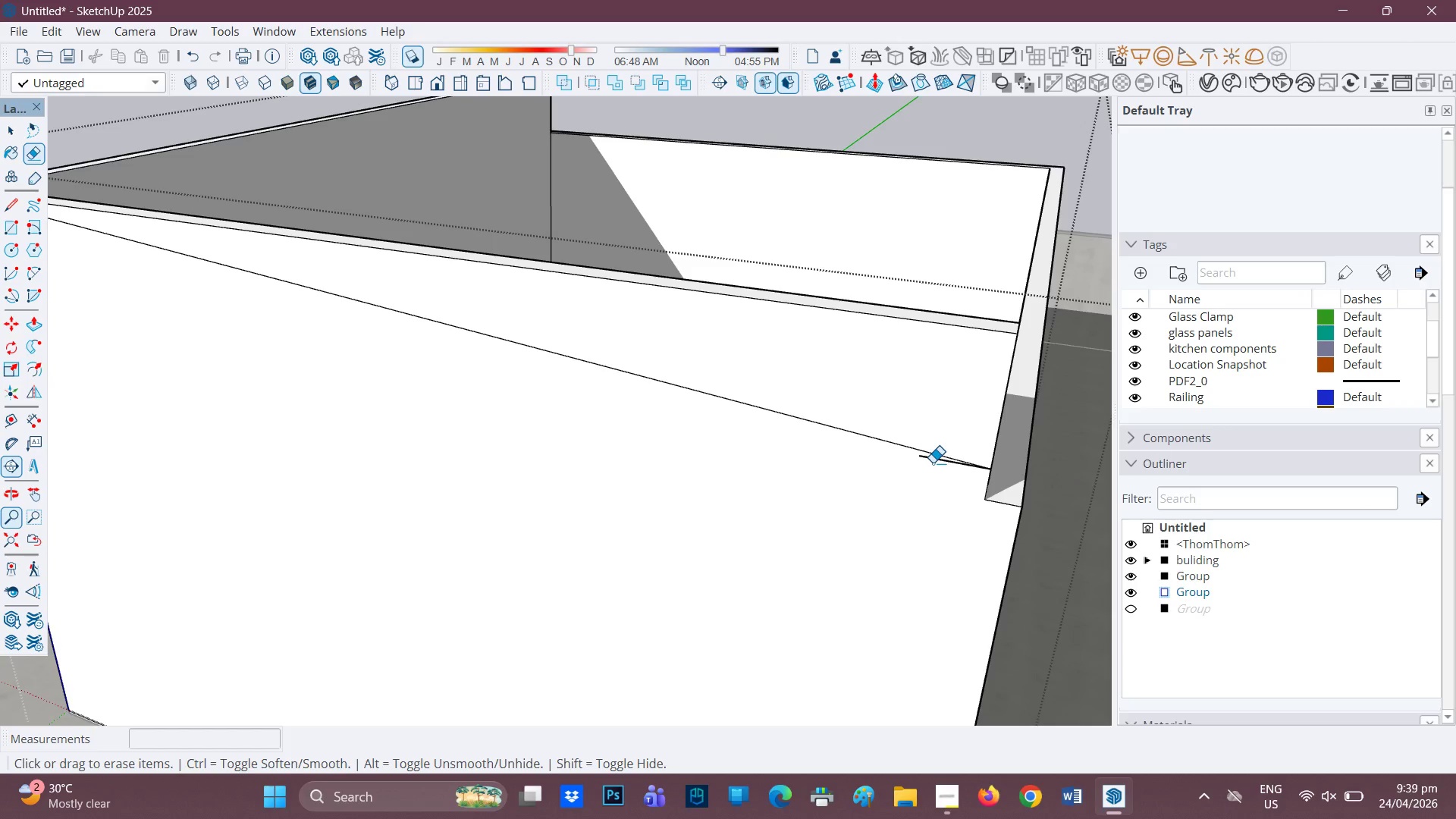 
left_click_drag(start_coordinate=[933, 463], to_coordinate=[937, 463])
 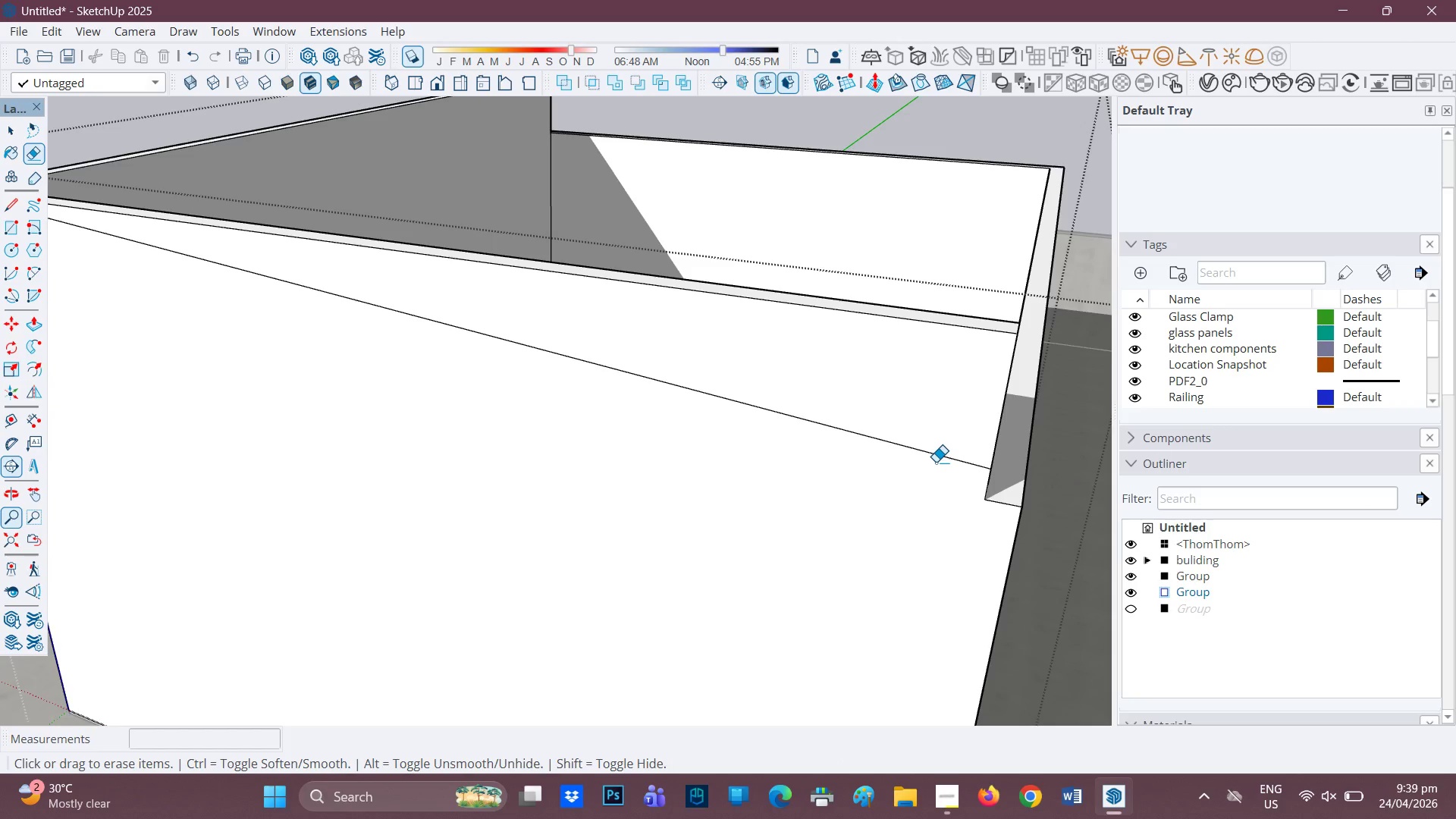 
left_click([936, 462])
 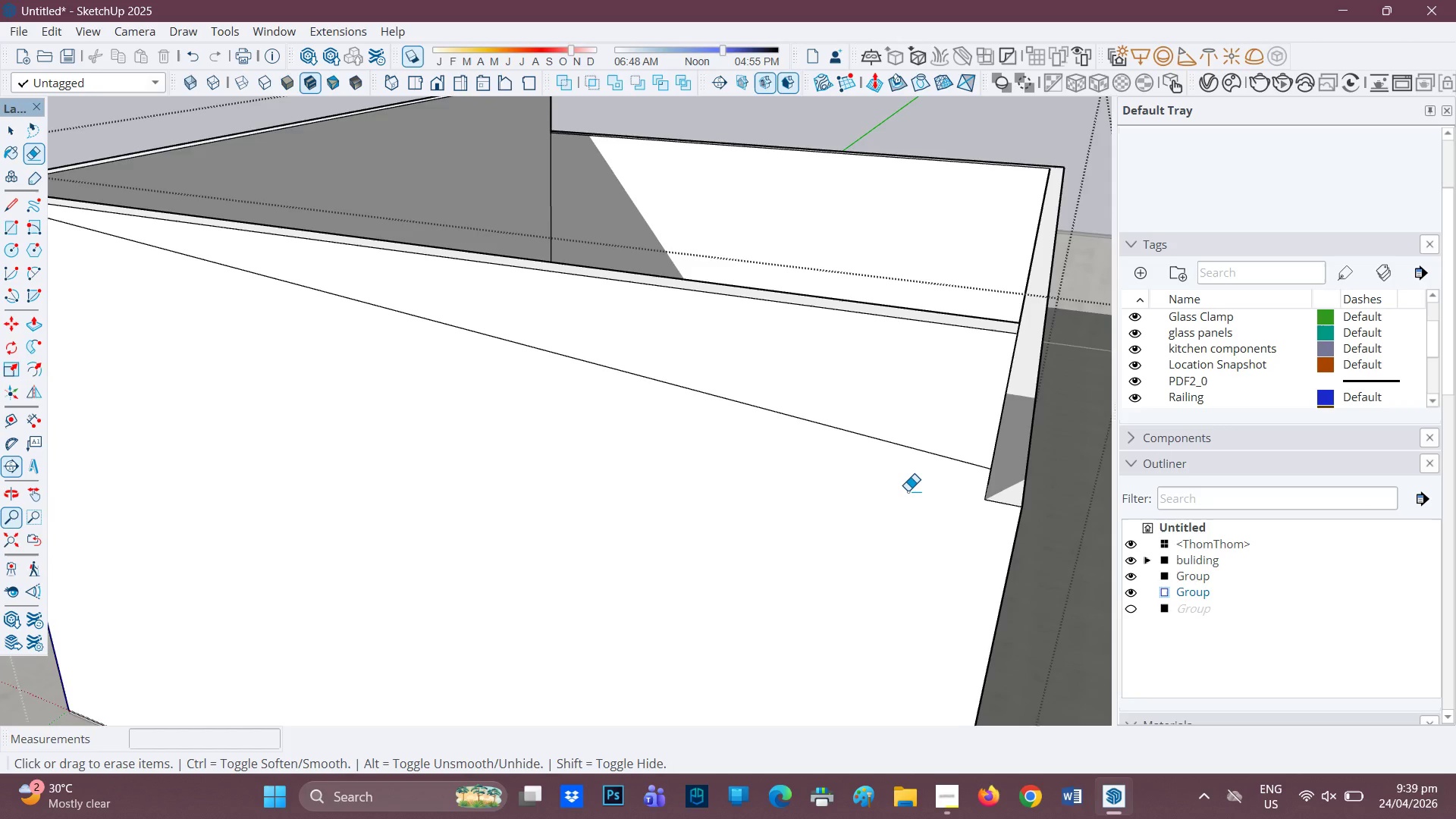 
scroll: coordinate [906, 475], scroll_direction: down, amount: 6.0
 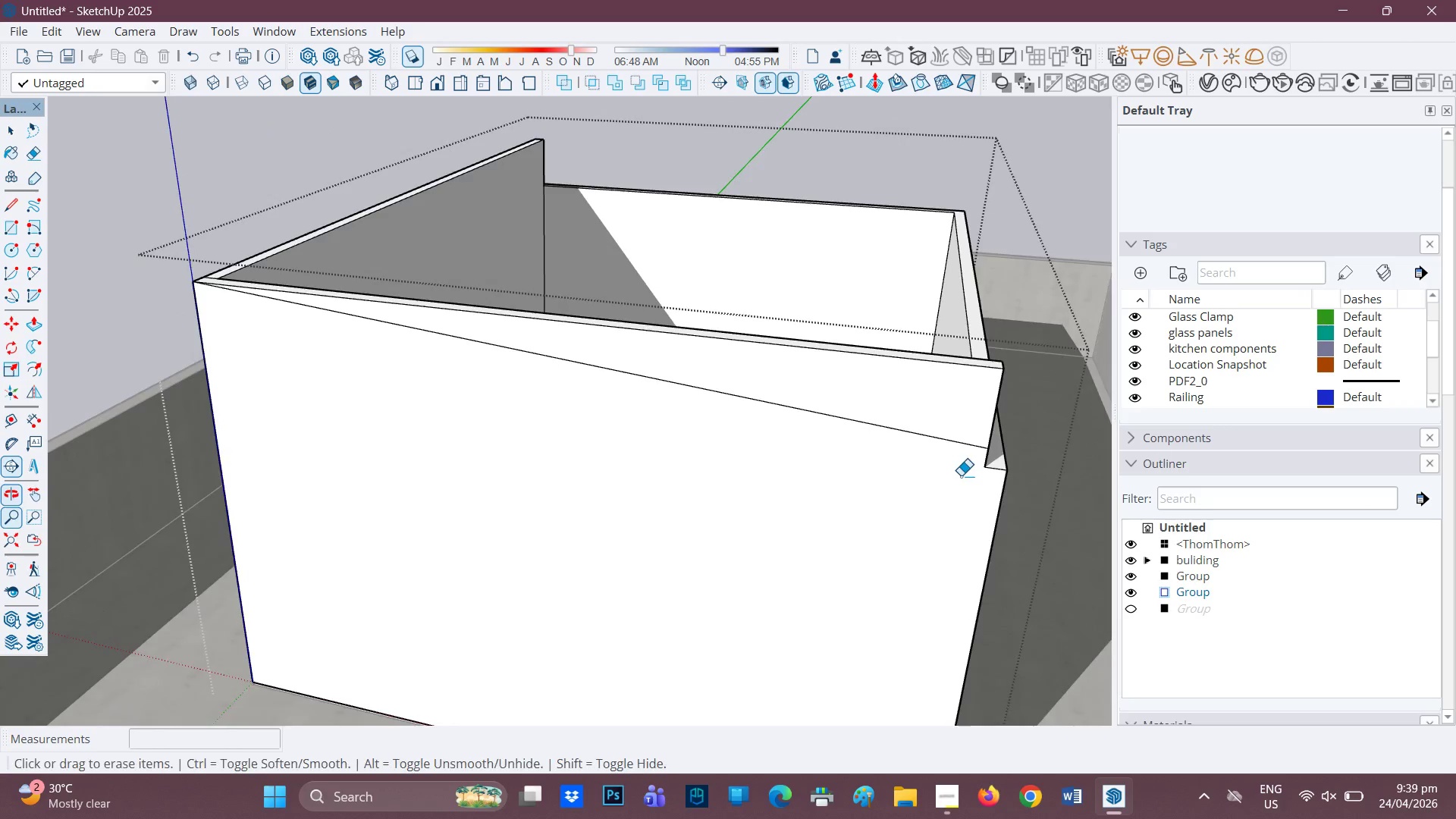 
key(P)
 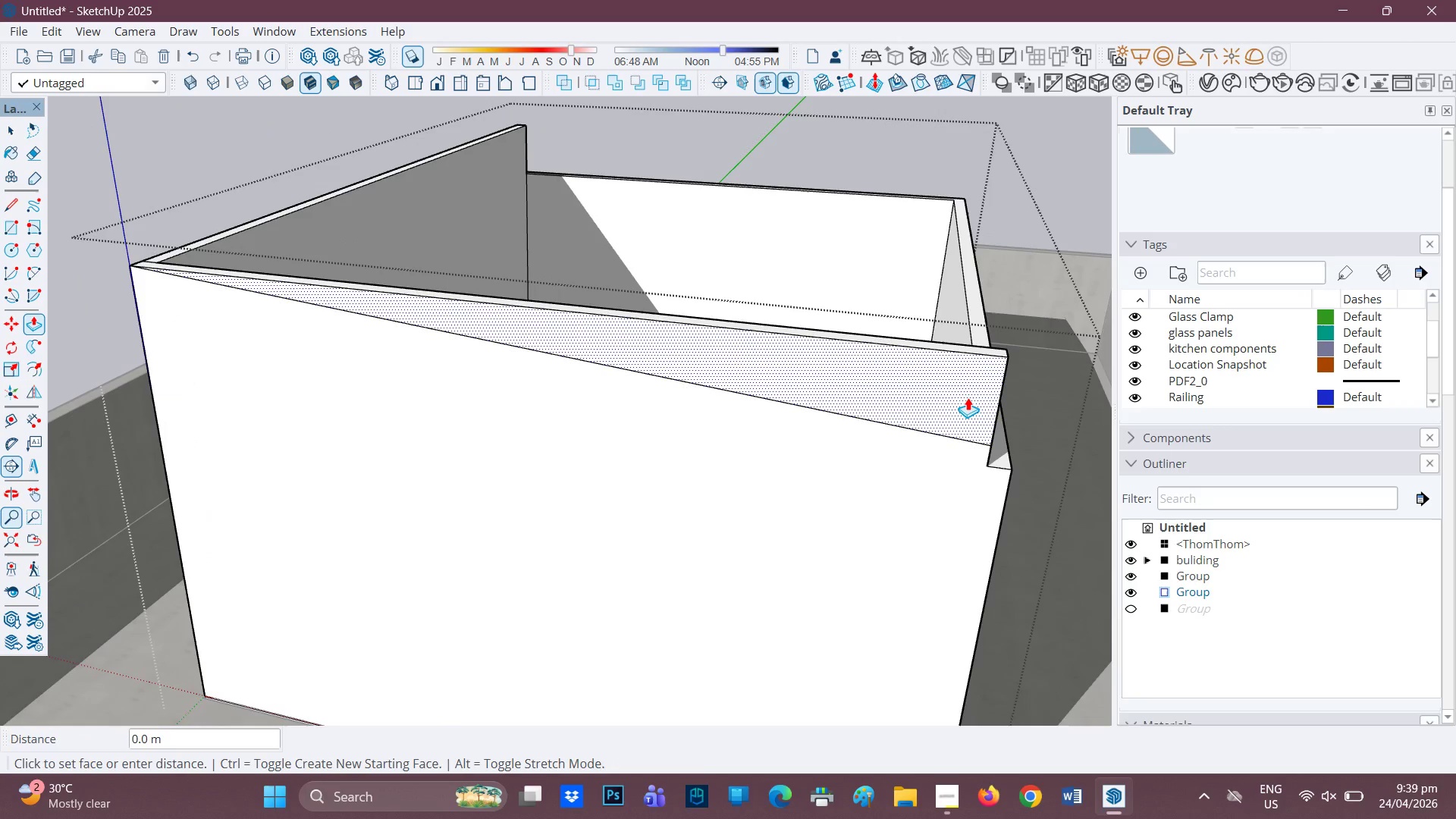 
scroll: coordinate [961, 475], scroll_direction: up, amount: 1.0
 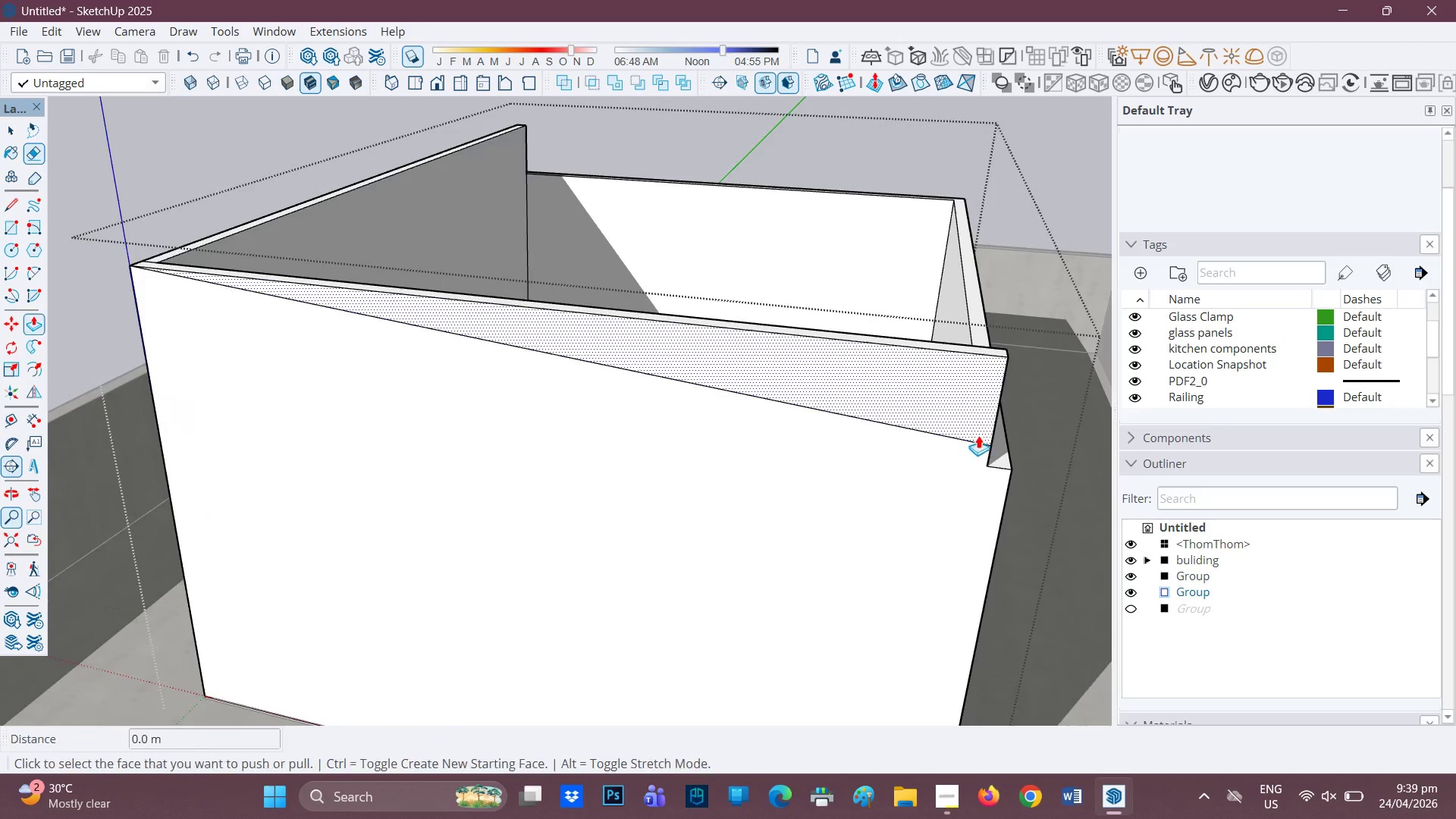 
left_click([968, 397])
 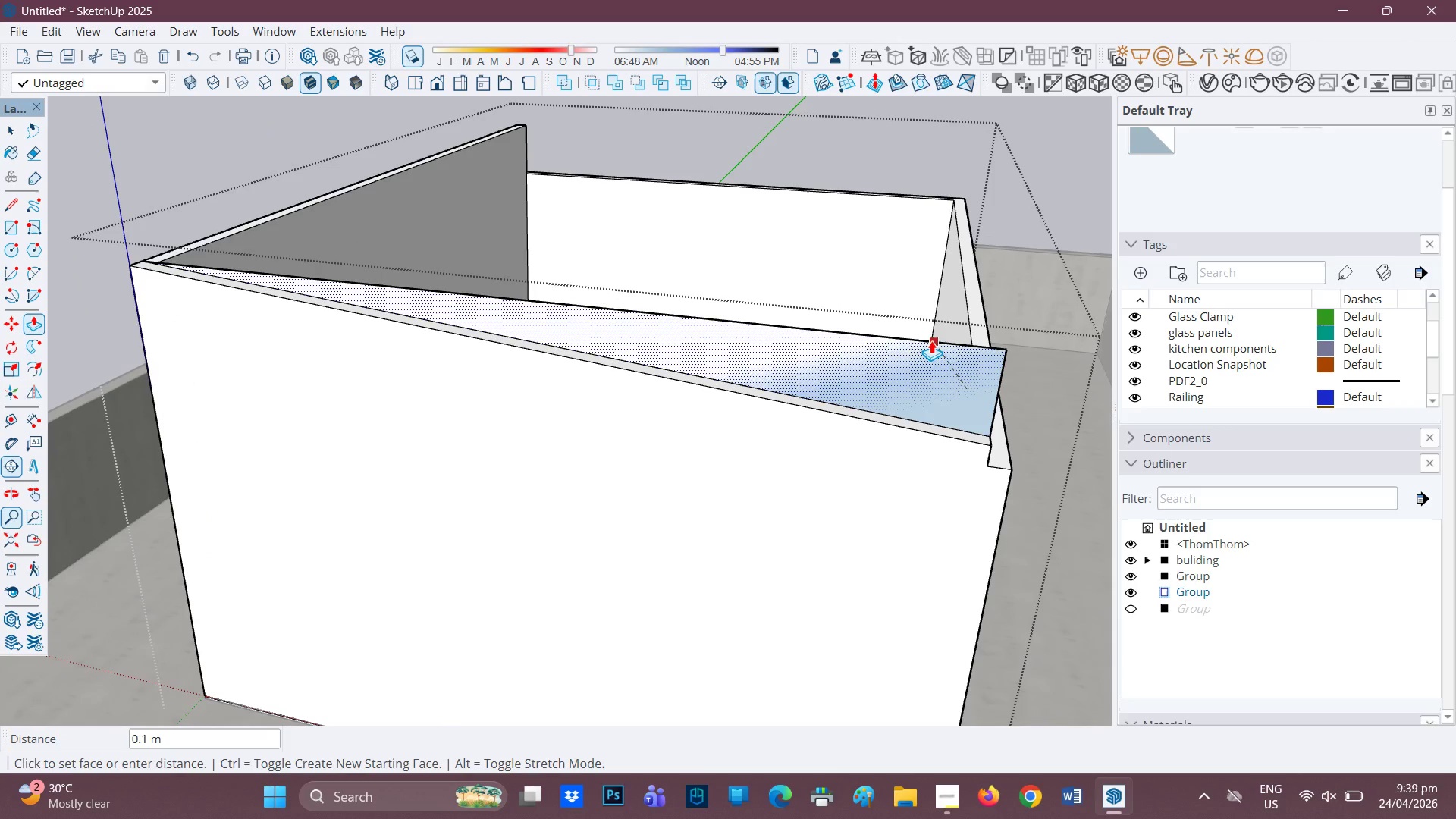 
left_click([923, 335])
 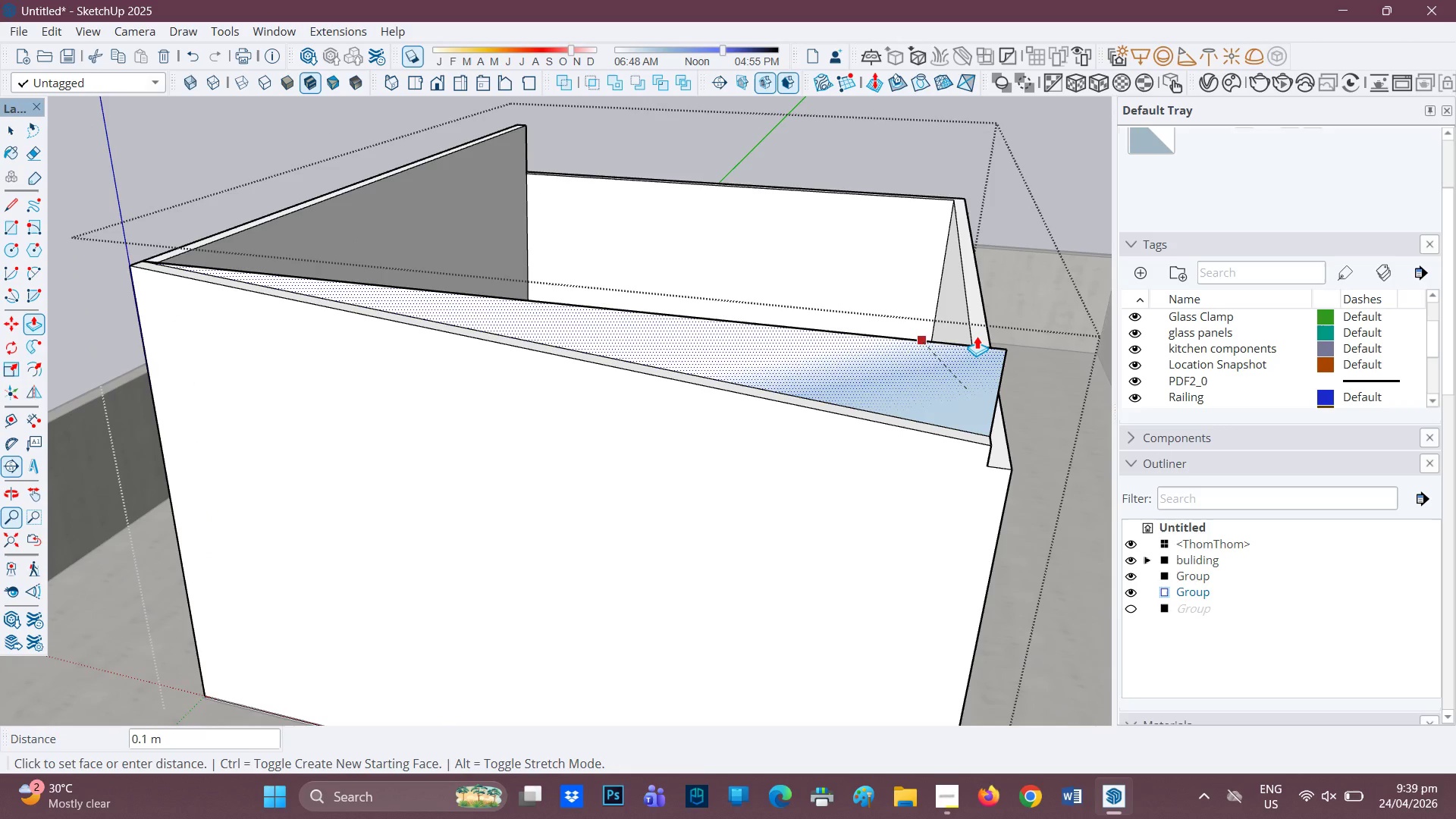 
scroll: coordinate [983, 340], scroll_direction: down, amount: 3.0
 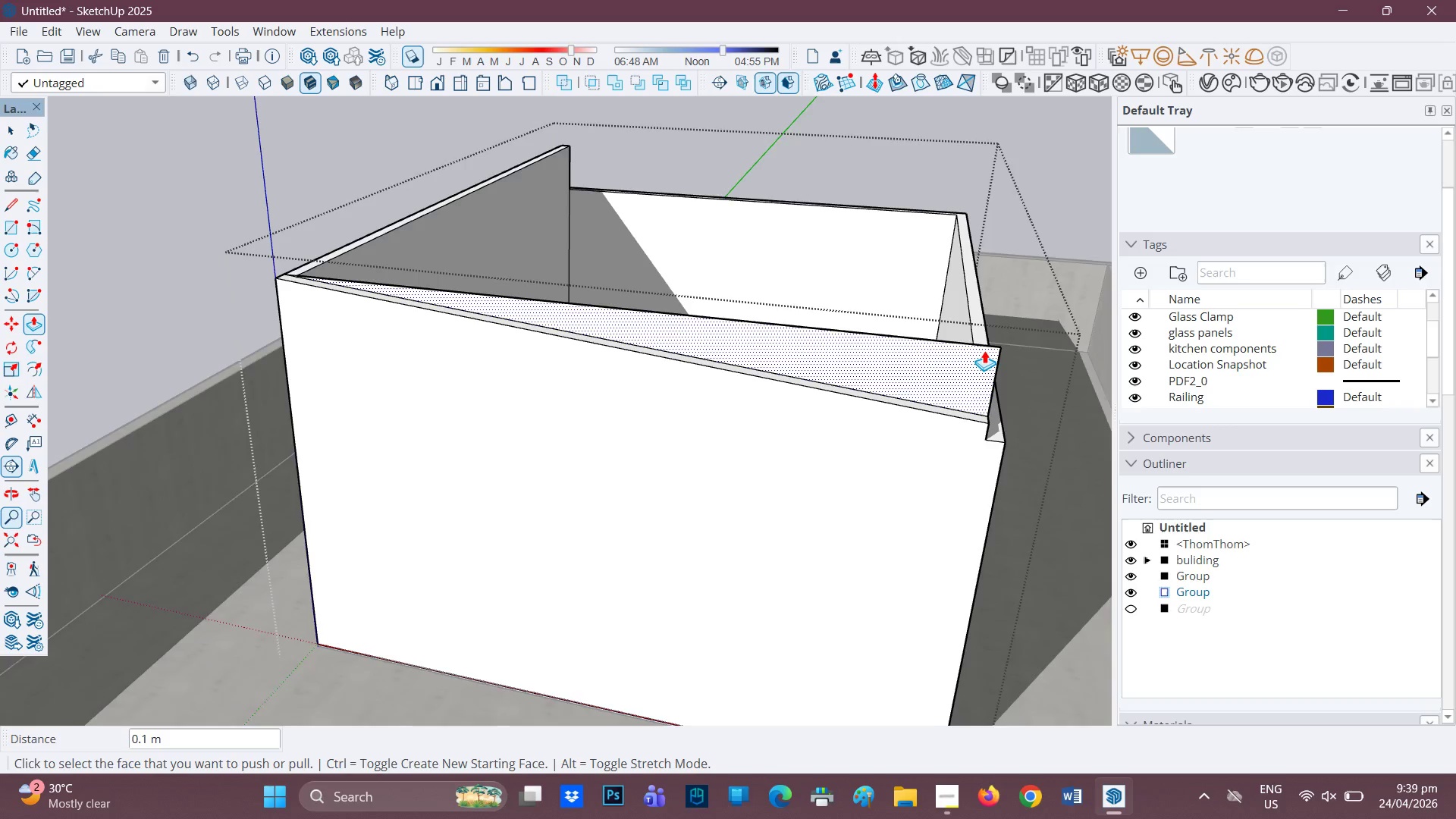 
scroll: coordinate [985, 360], scroll_direction: up, amount: 3.0
 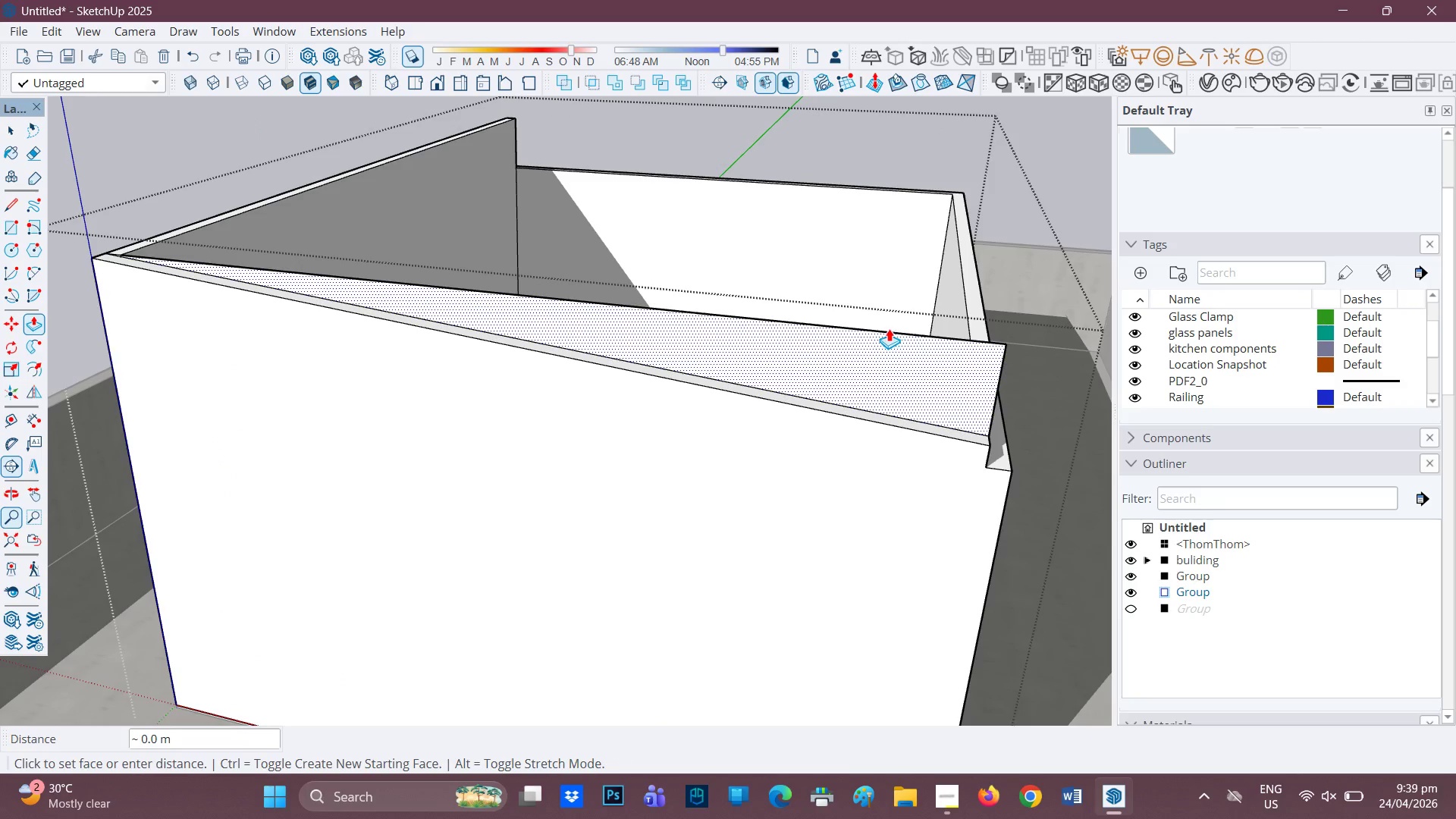 
scroll: coordinate [1013, 416], scroll_direction: down, amount: 6.0
 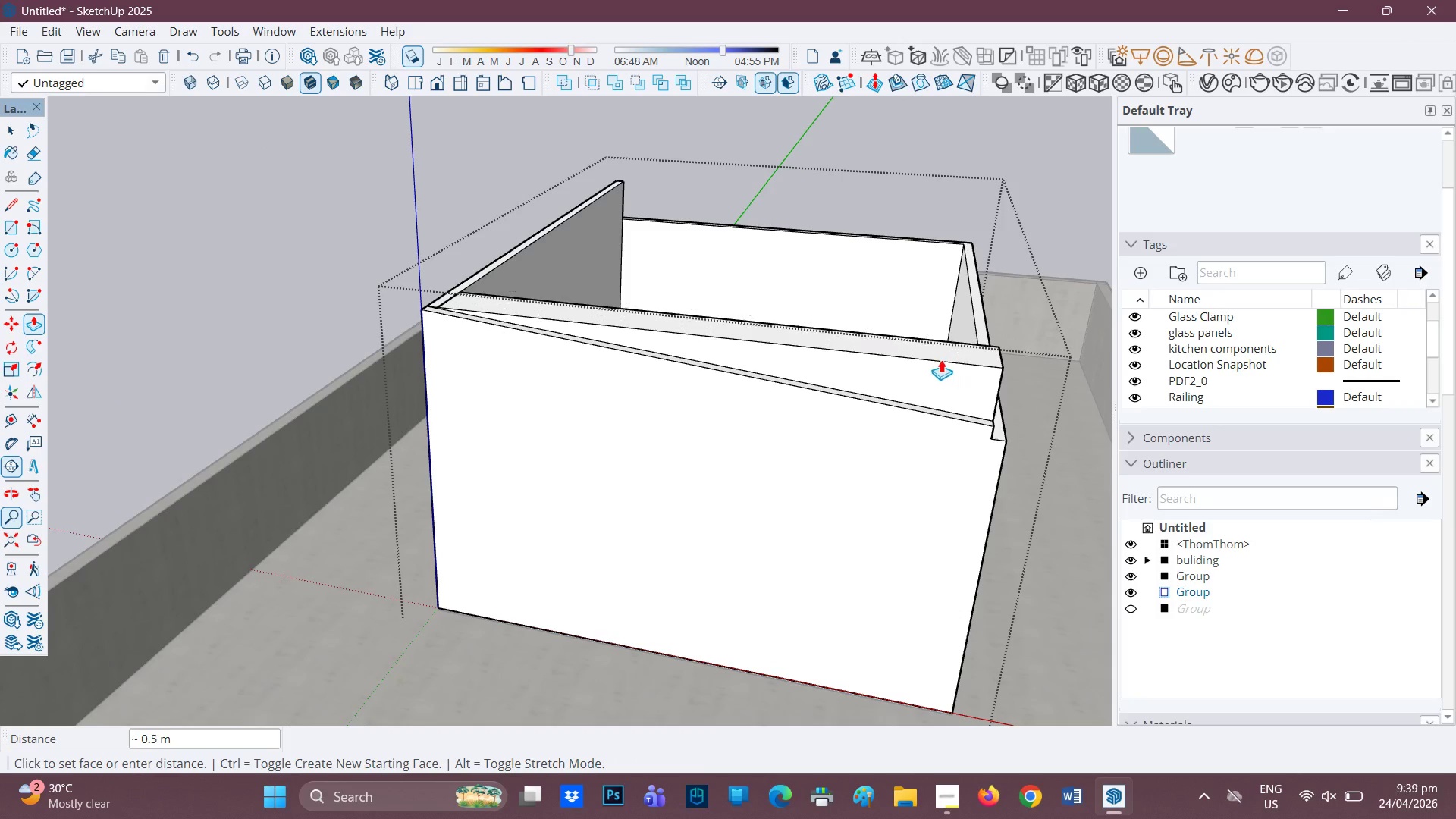 
key(Space)
 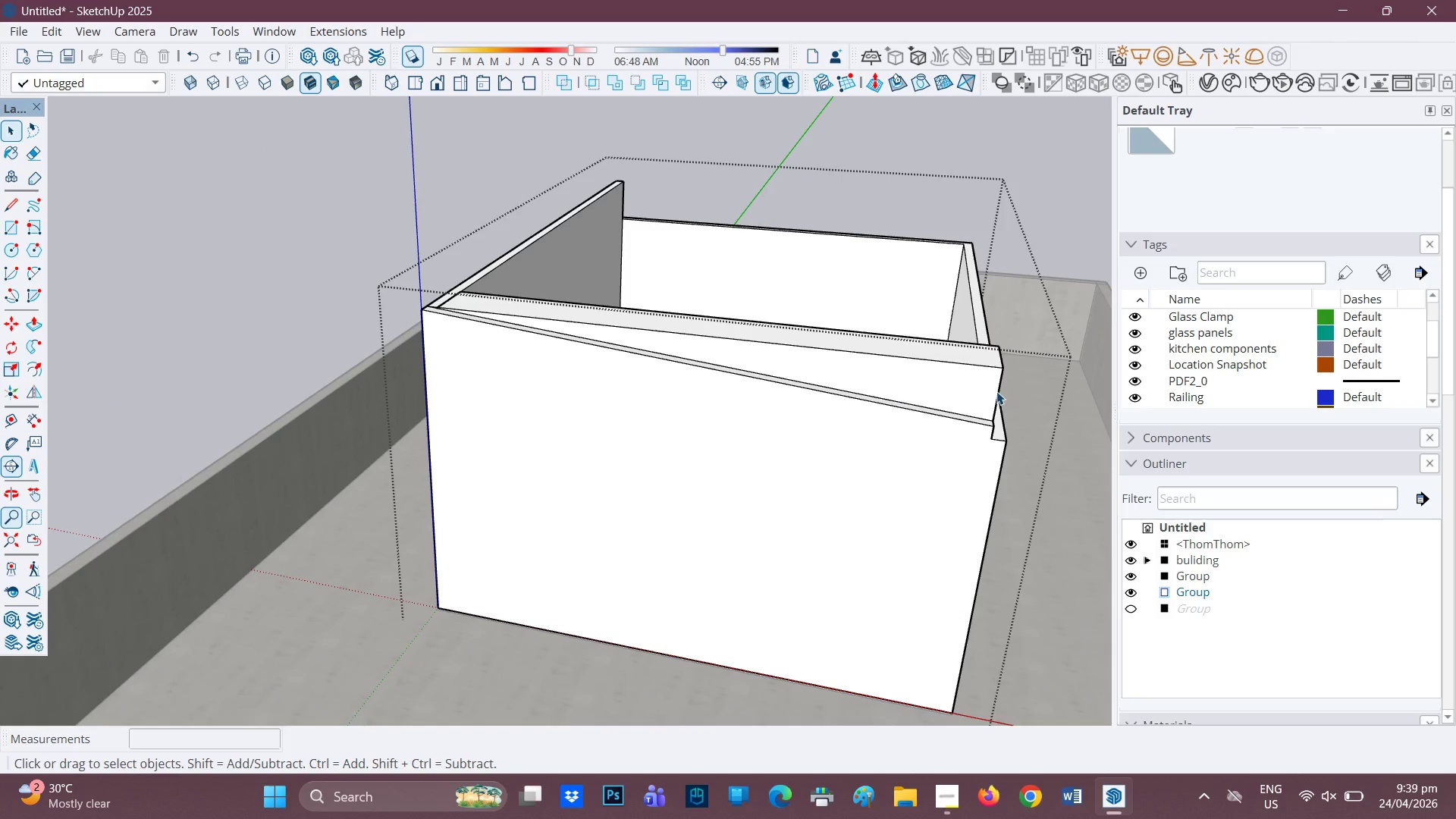 
scroll: coordinate [991, 450], scroll_direction: none, amount: 0.0
 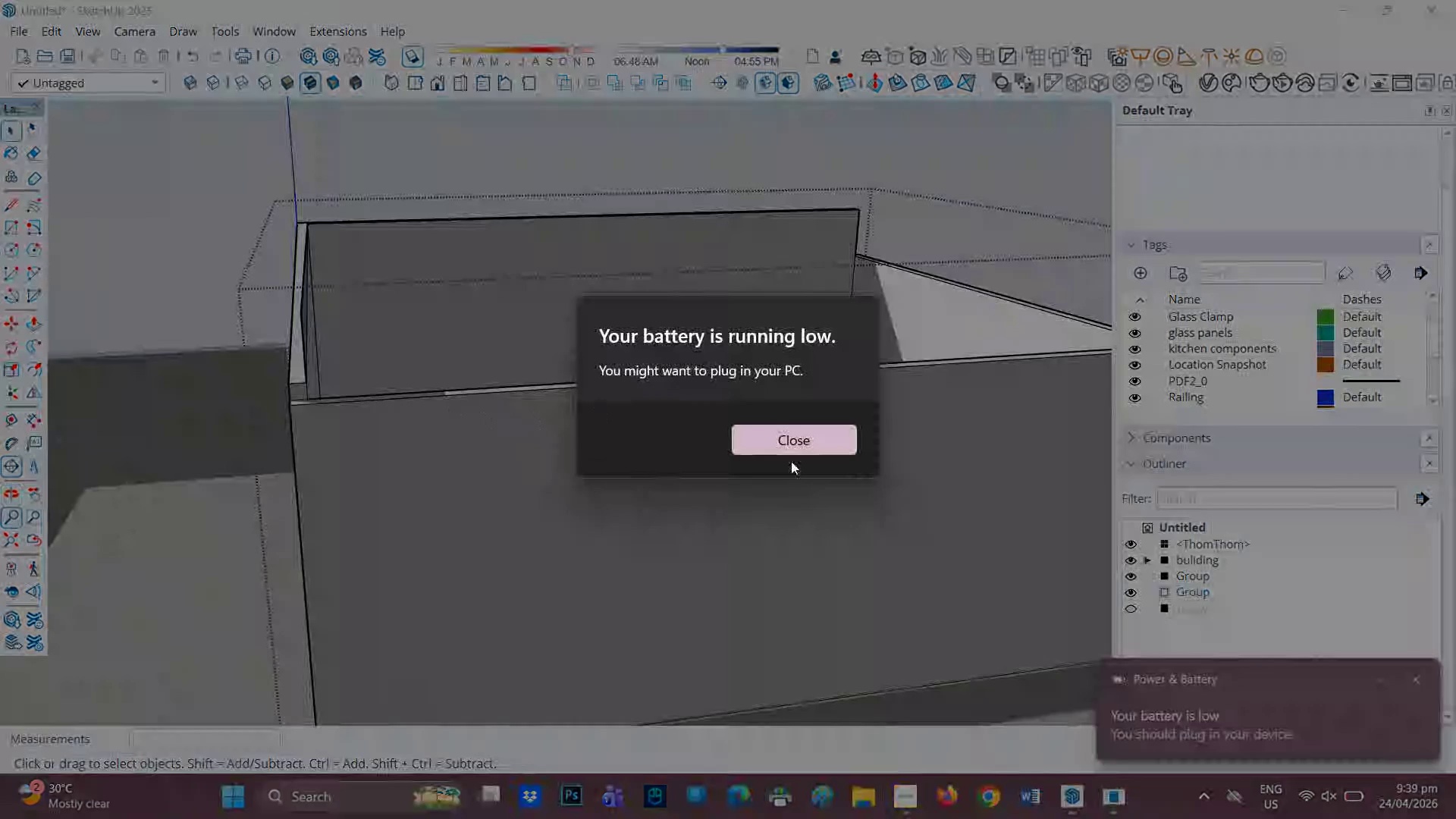 
left_click([785, 448])
 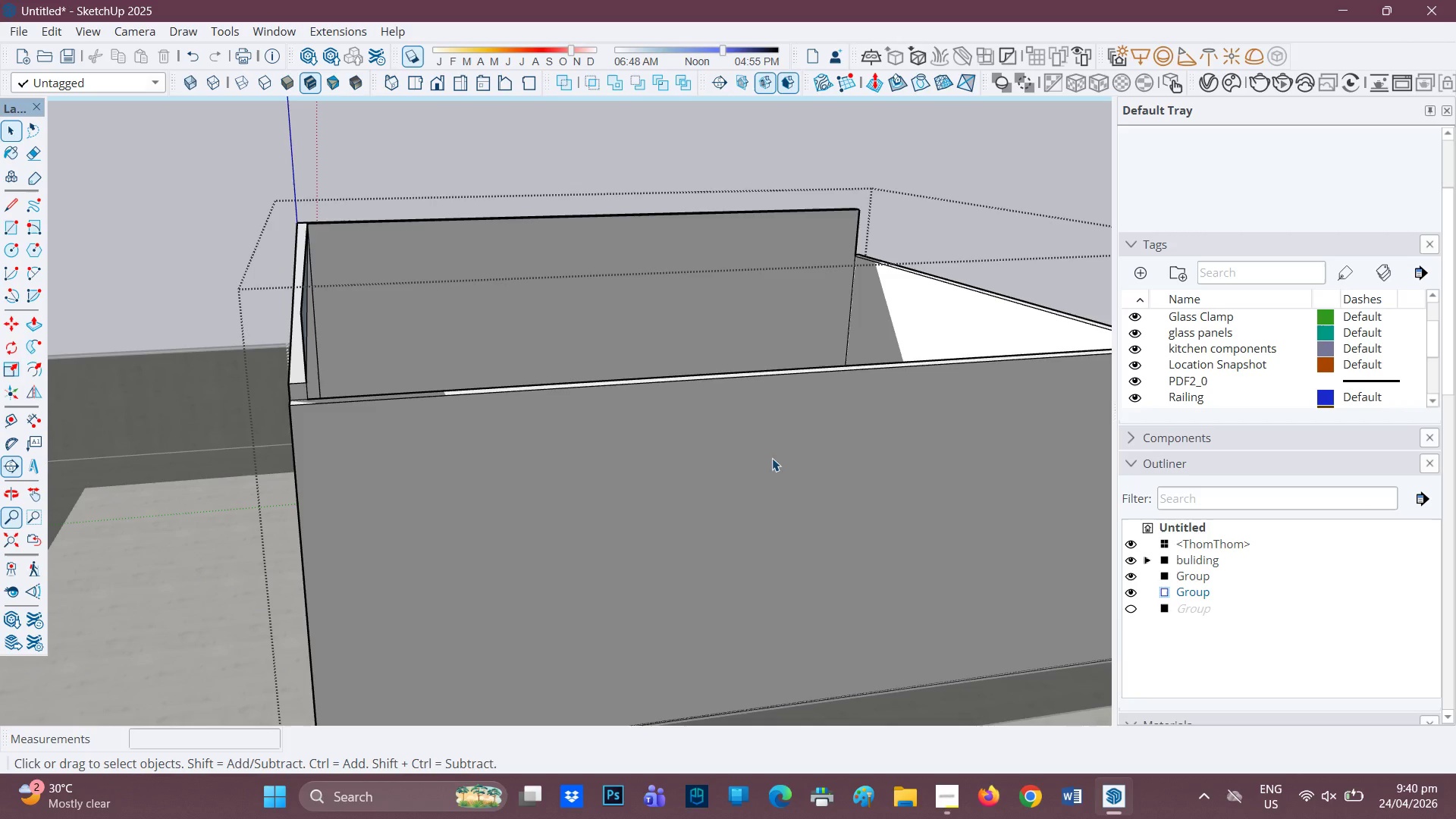 
wait(39.09)
 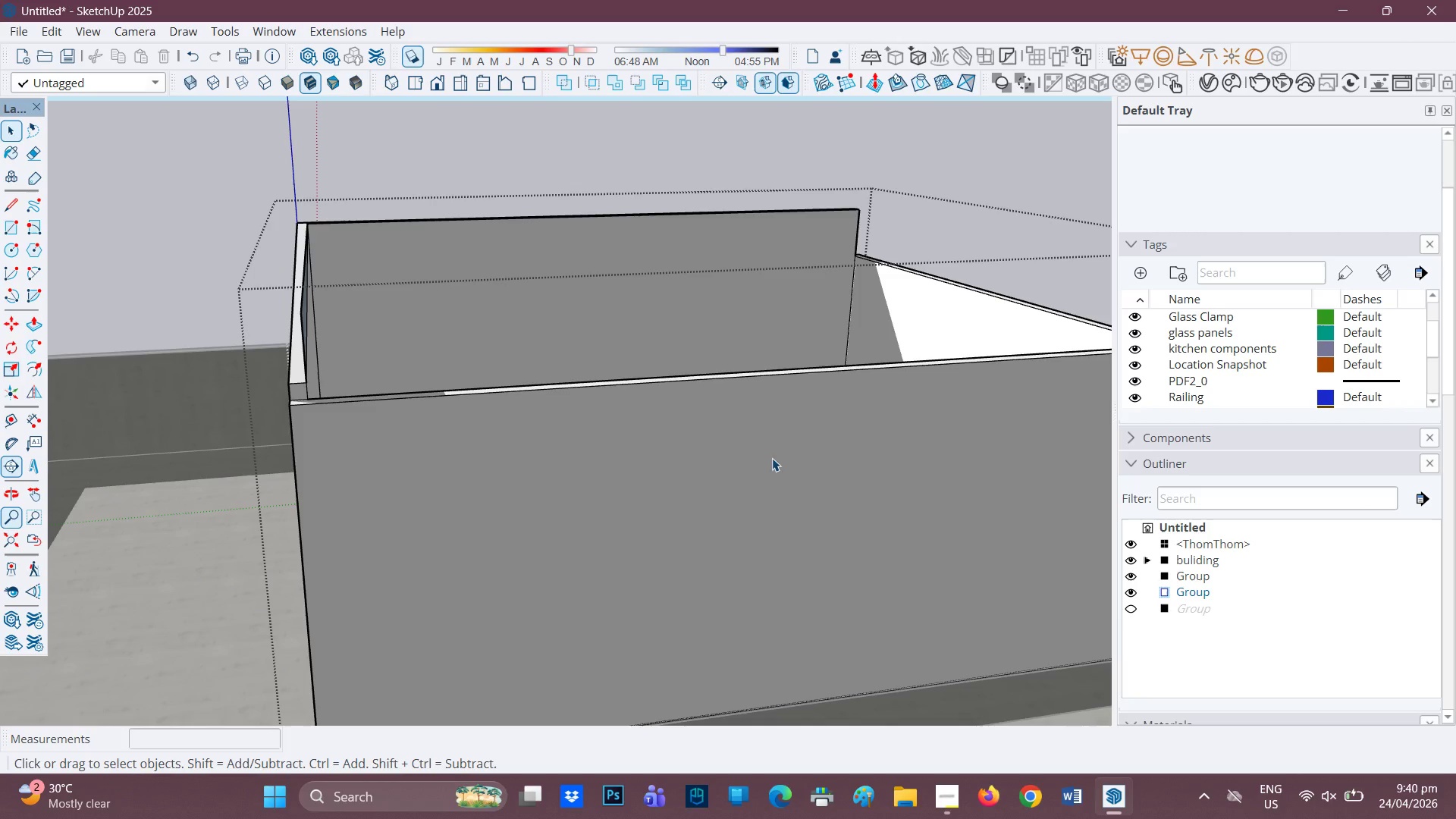 
scroll: coordinate [347, 406], scroll_direction: down, amount: 3.0
 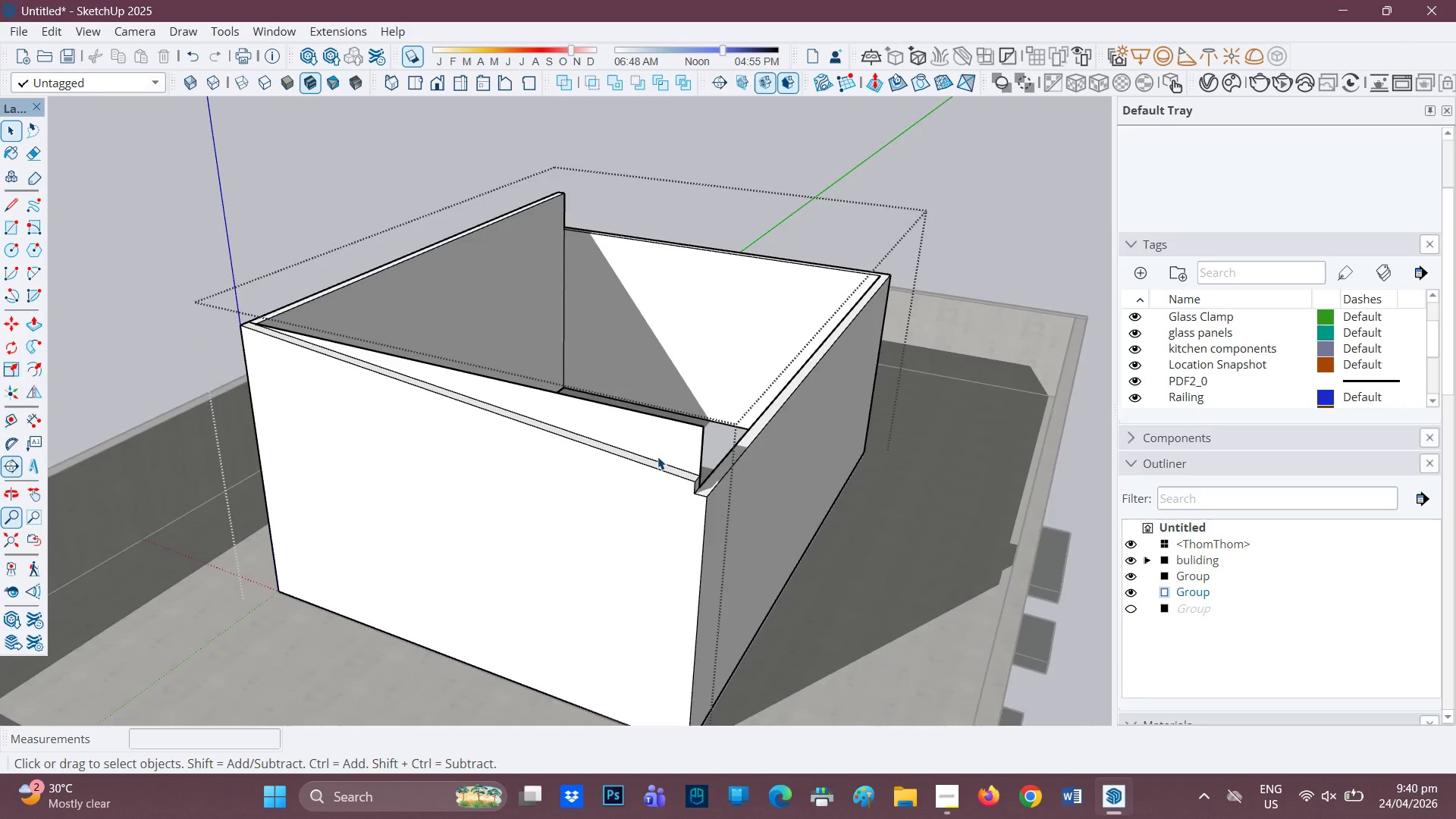 
scroll: coordinate [717, 497], scroll_direction: up, amount: 11.0
 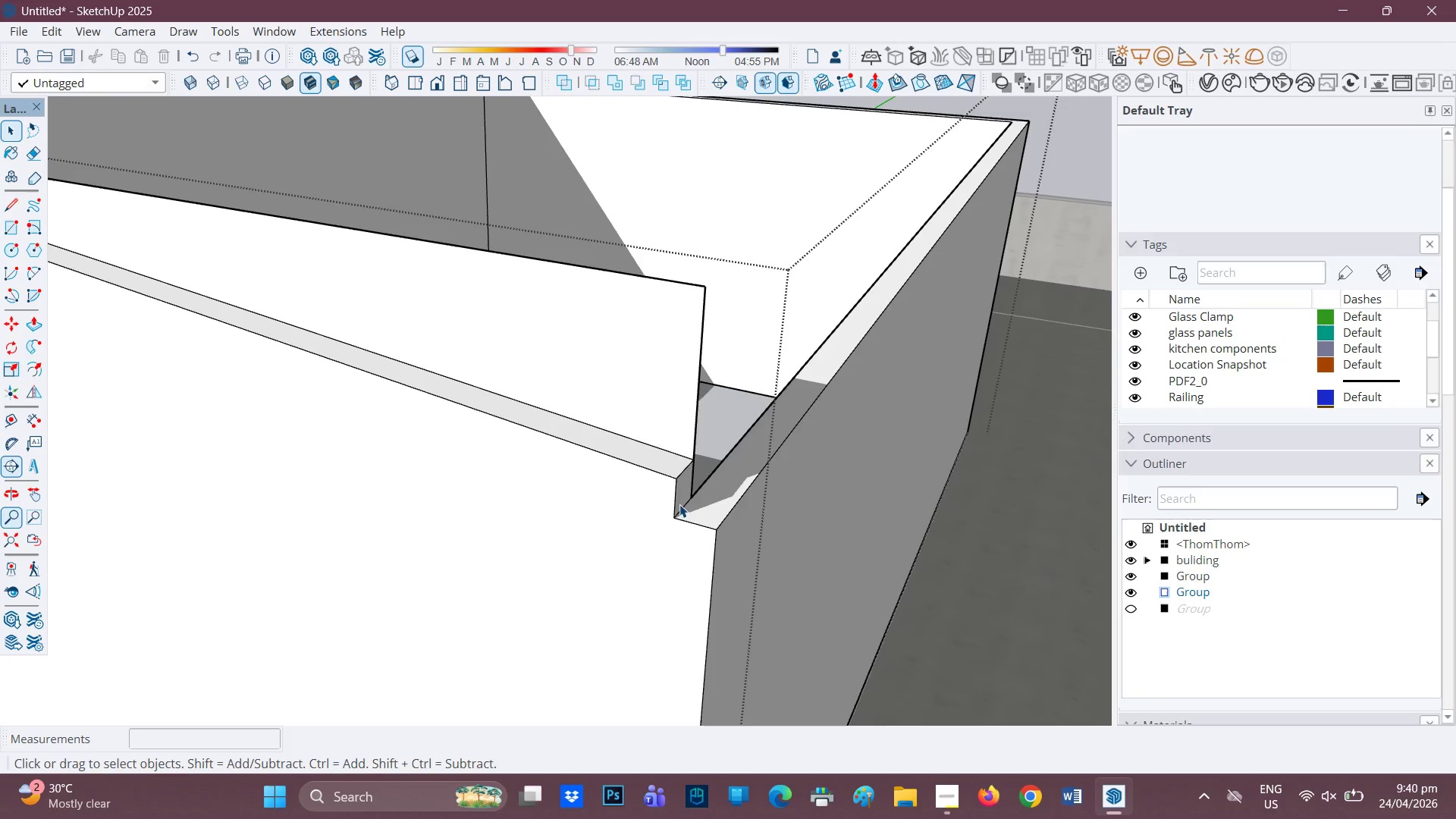 
scroll: coordinate [609, 498], scroll_direction: down, amount: 6.0
 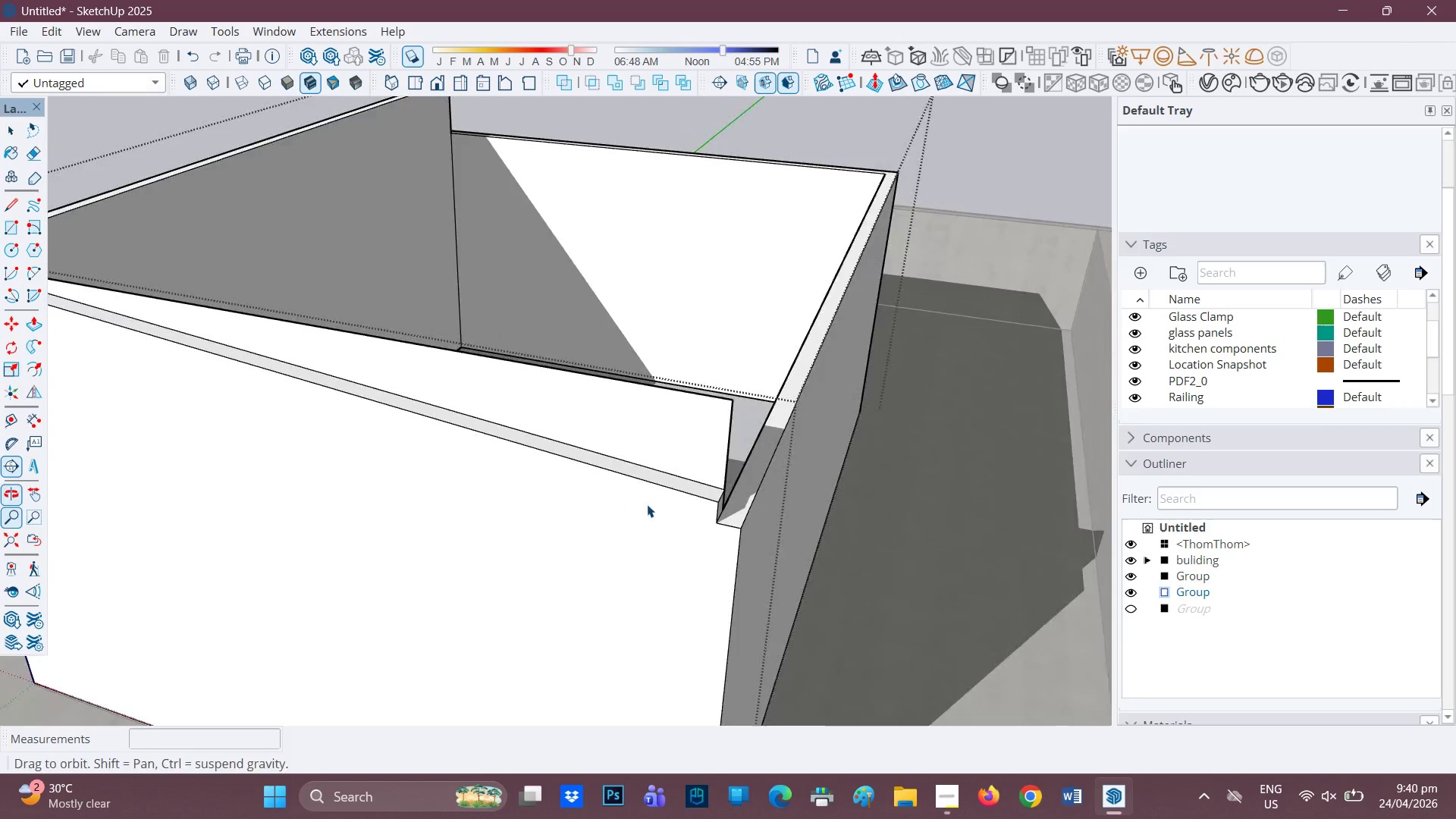 
key(E)
 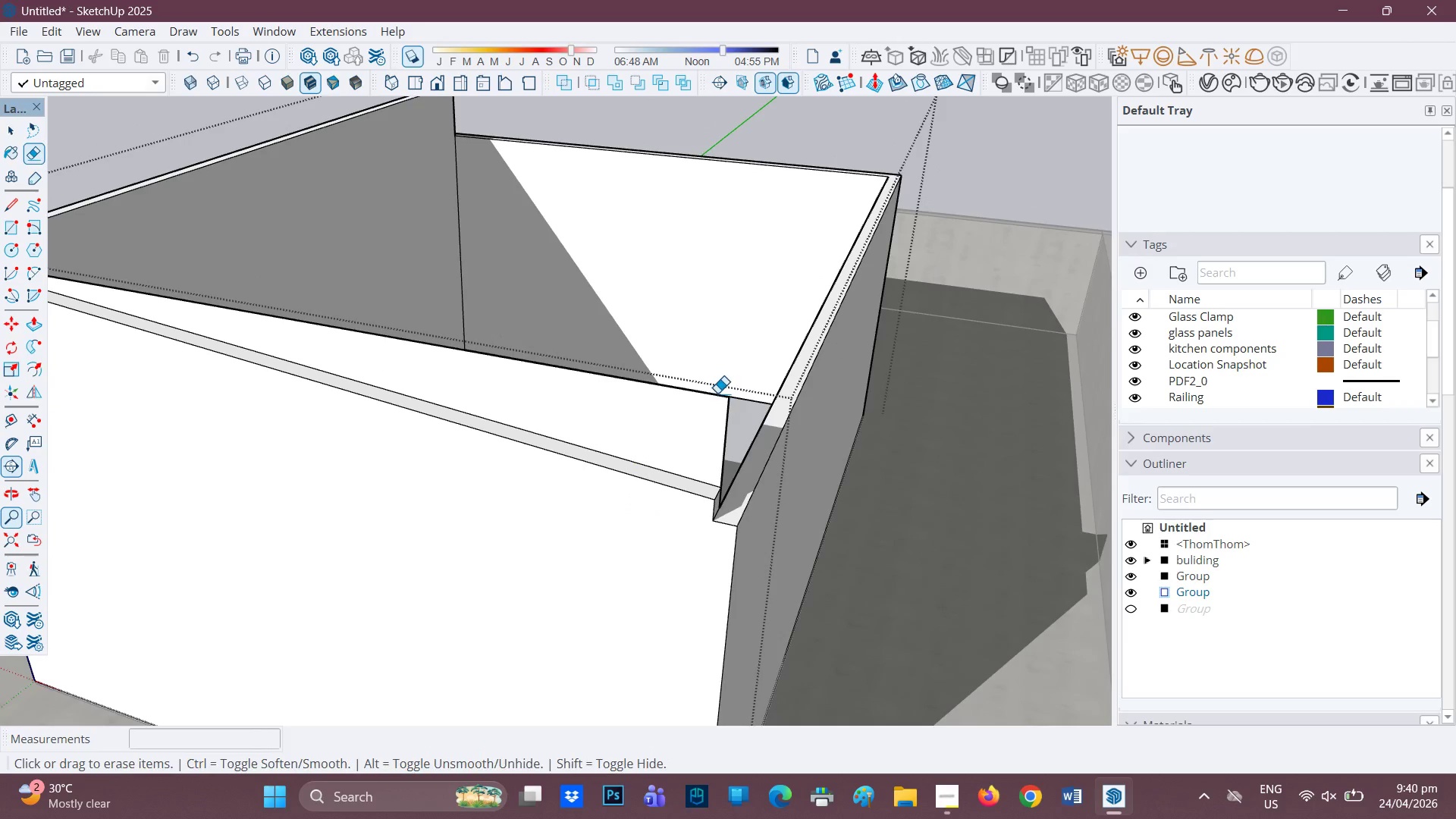 
left_click_drag(start_coordinate=[719, 393], to_coordinate=[727, 400])
 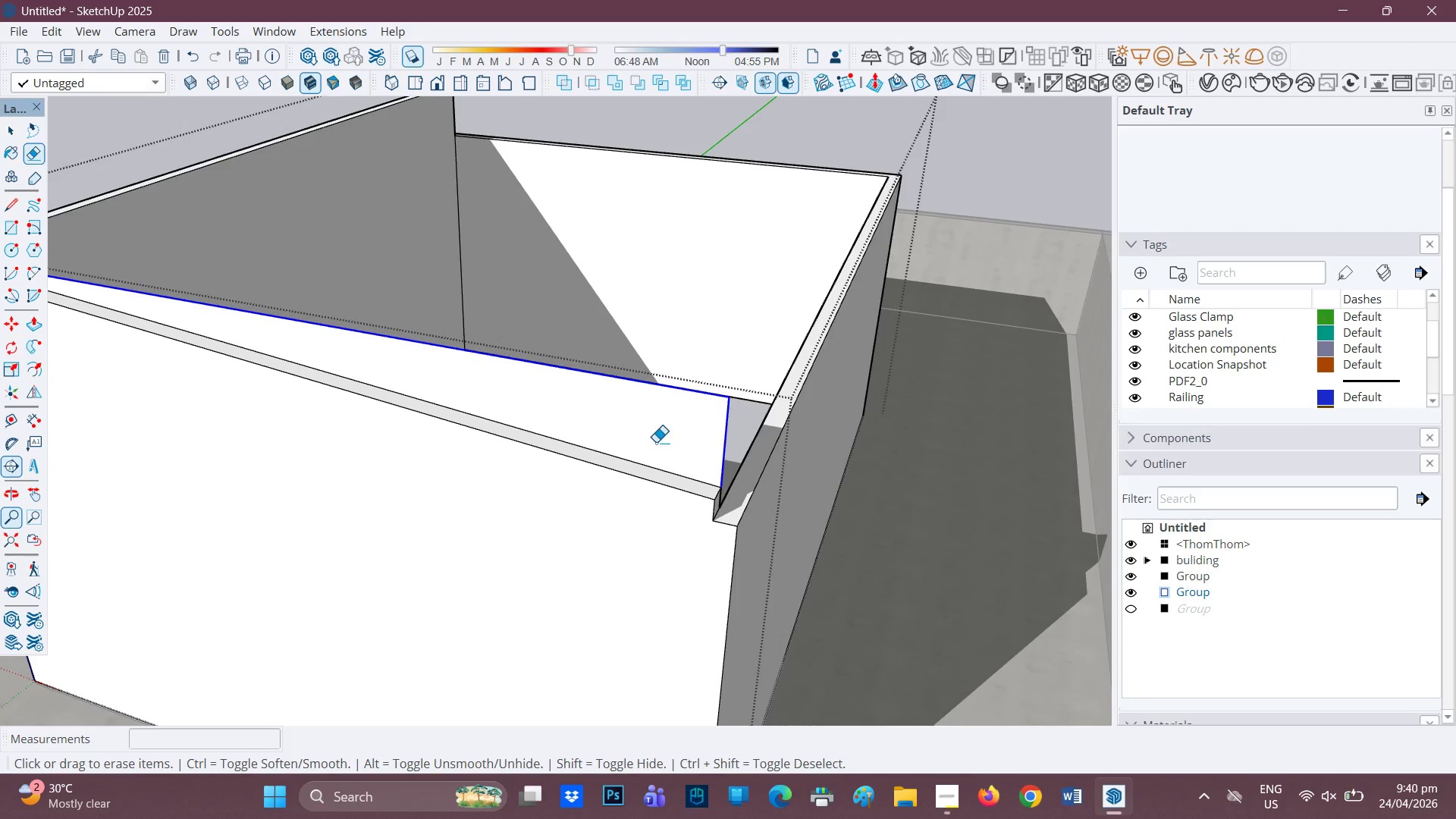 
scroll: coordinate [661, 457], scroll_direction: down, amount: 8.0
 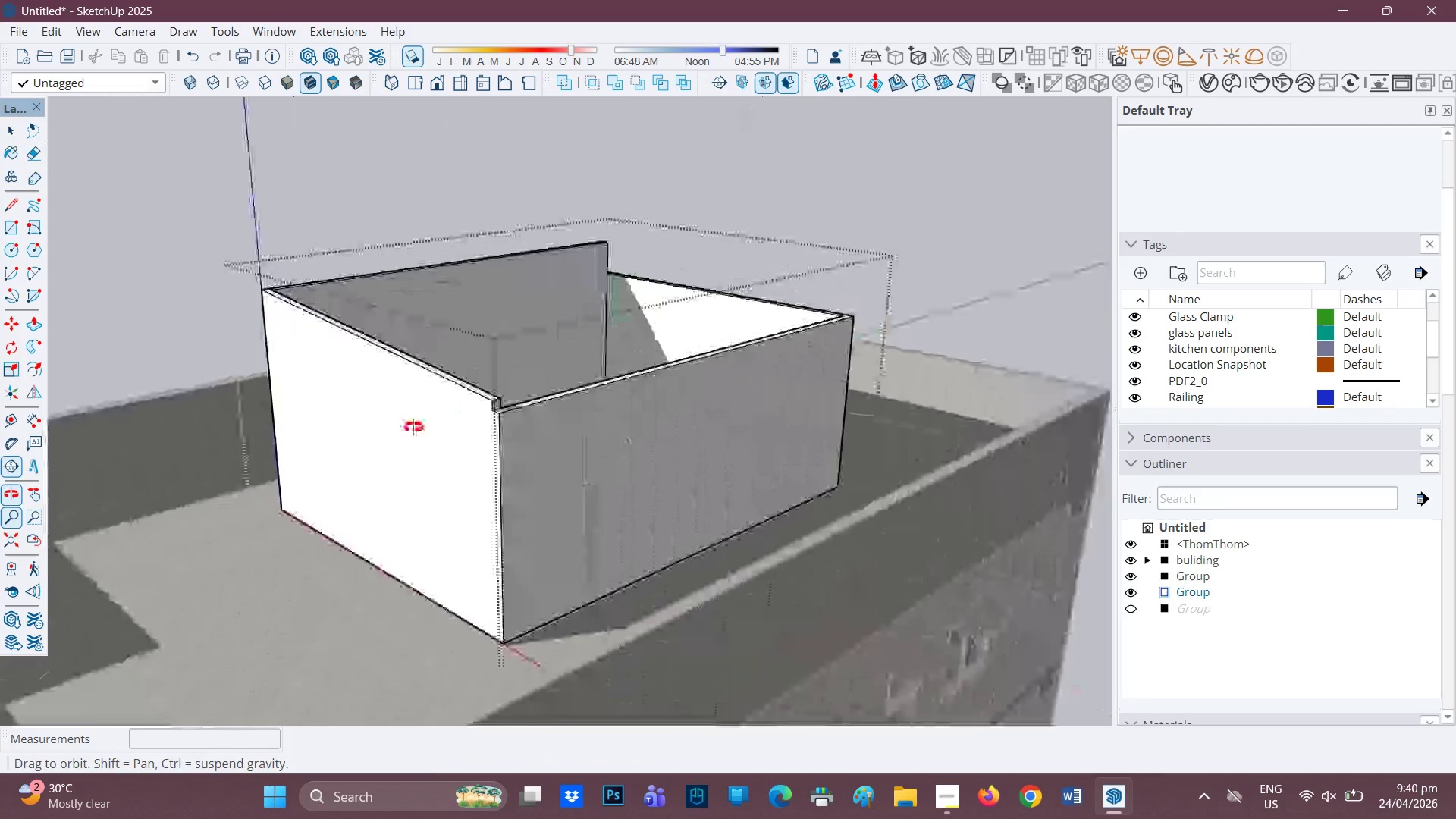 
scroll: coordinate [563, 506], scroll_direction: up, amount: 15.0
 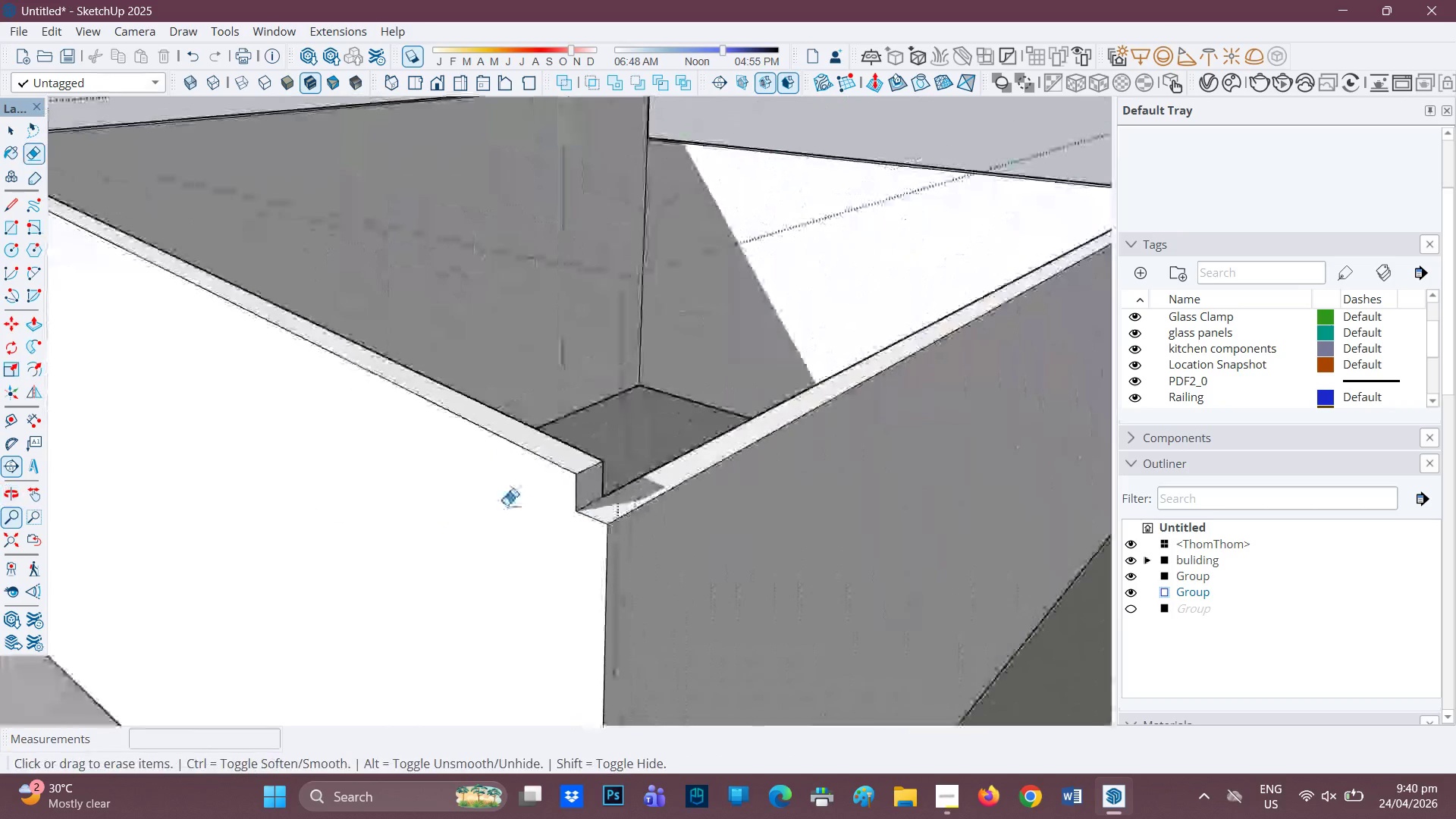 
key(P)
 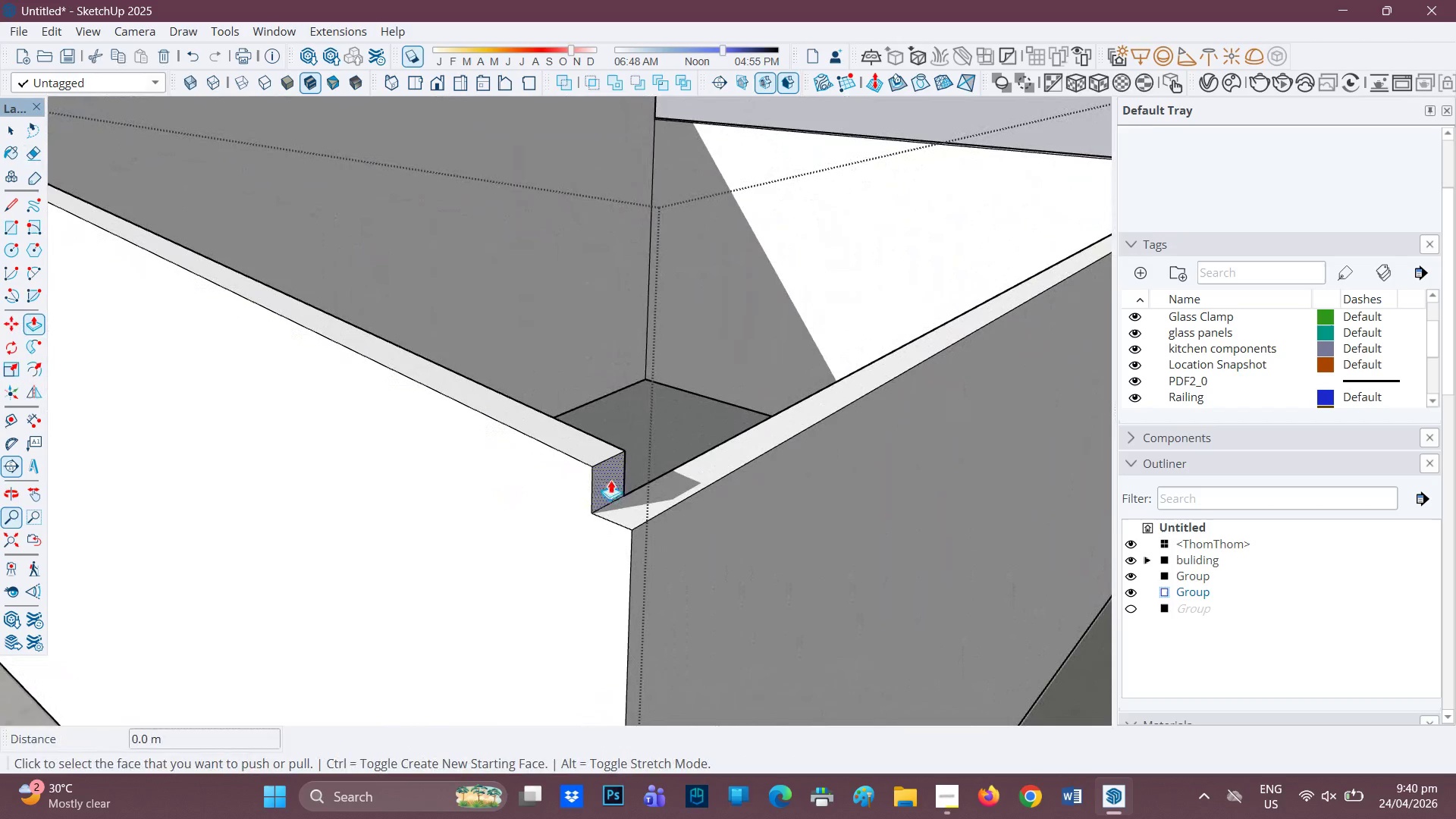 
scroll: coordinate [522, 500], scroll_direction: up, amount: 2.0
 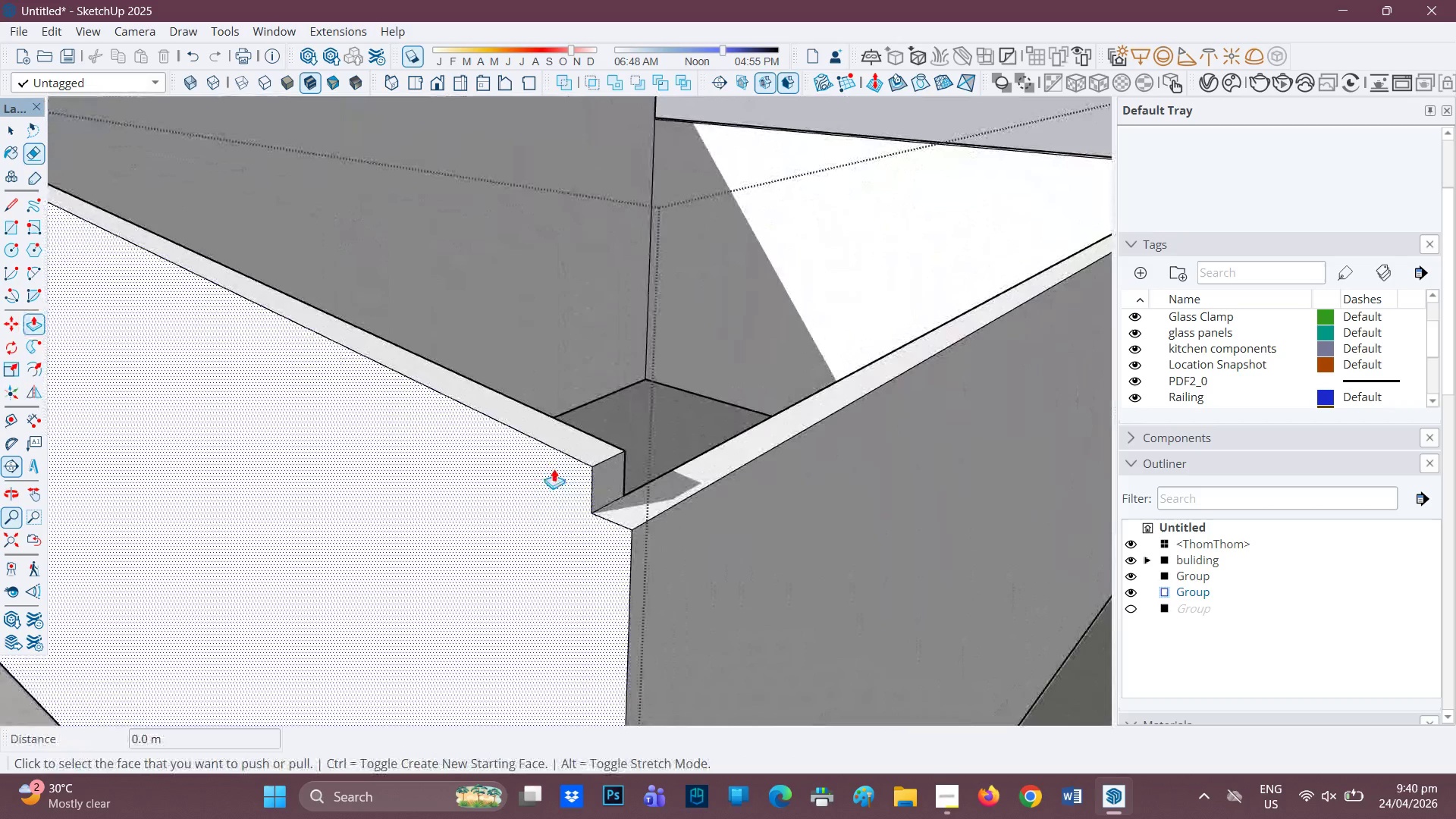 
left_click([610, 480])
 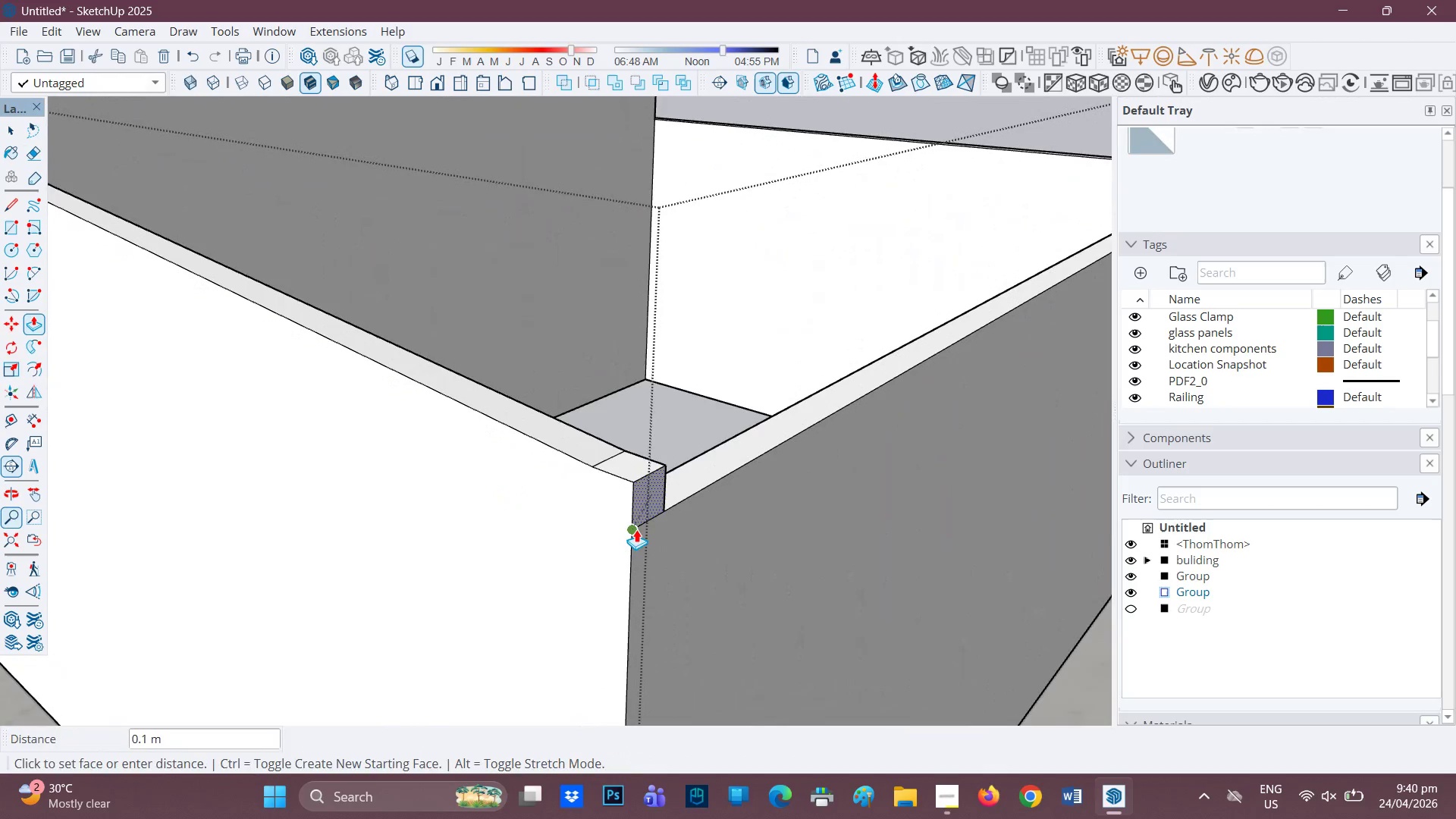 
scroll: coordinate [800, 501], scroll_direction: down, amount: 3.0
 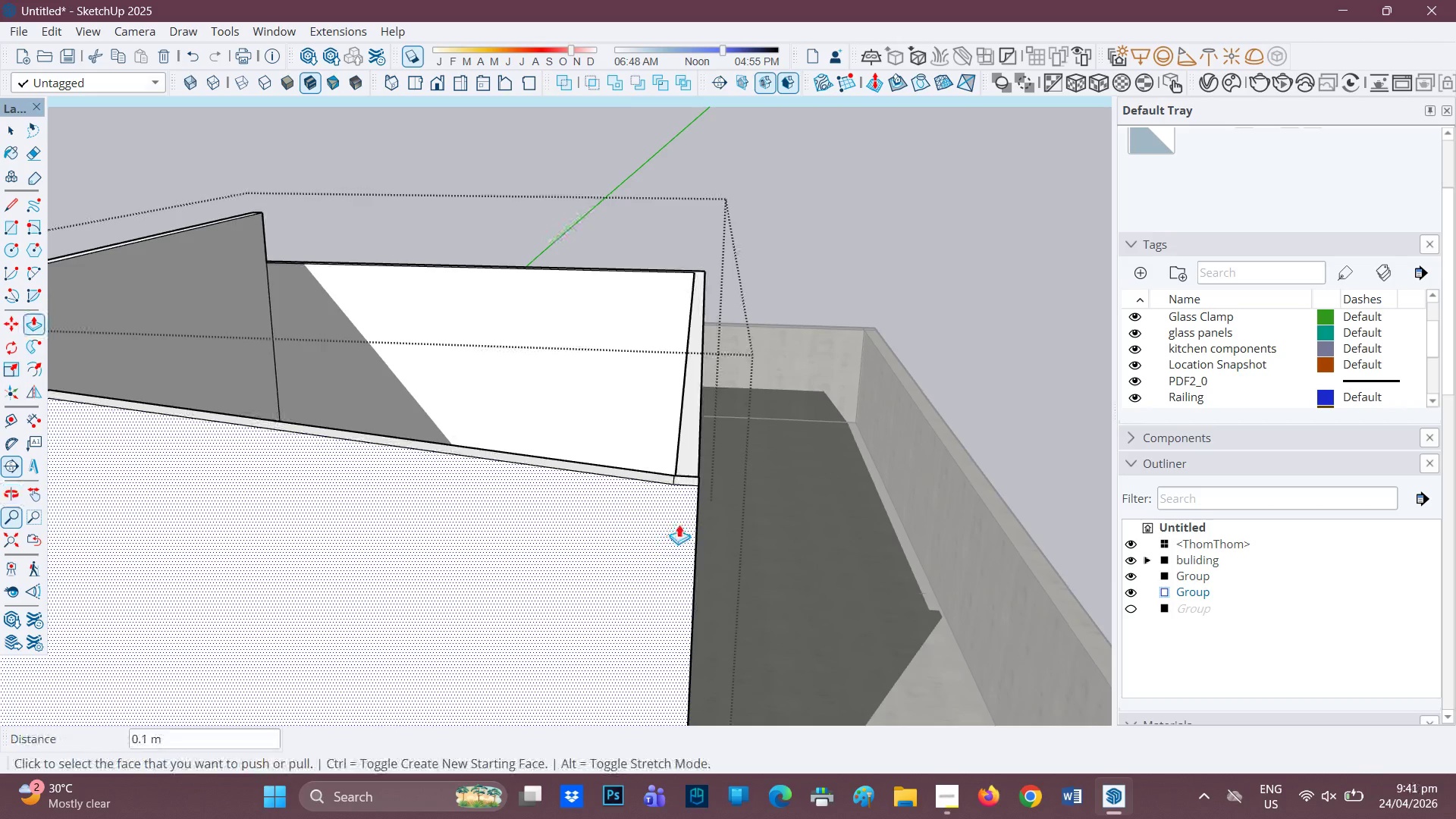 
key(Control+Z)
 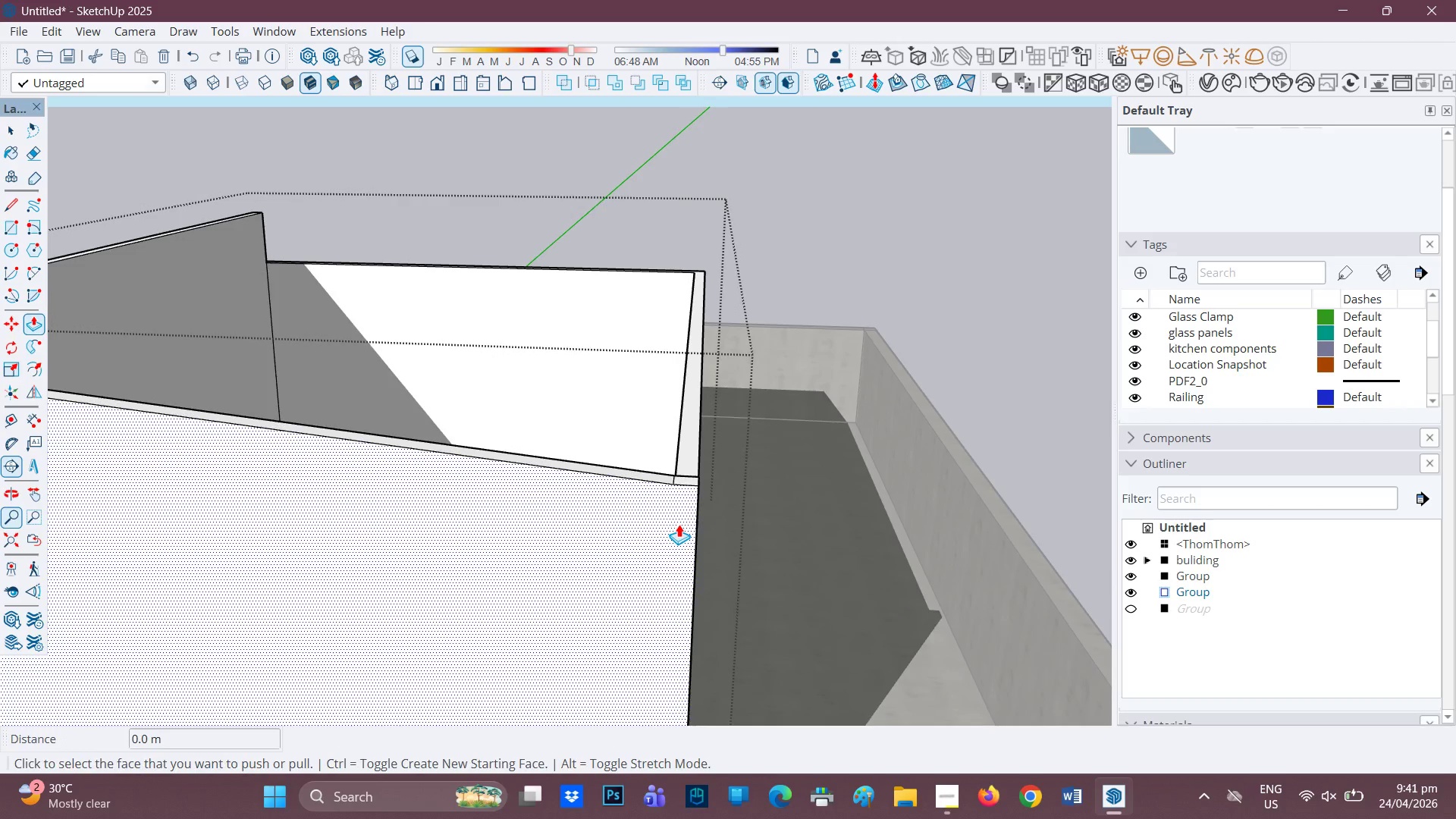 
scroll: coordinate [679, 524], scroll_direction: down, amount: 3.0
 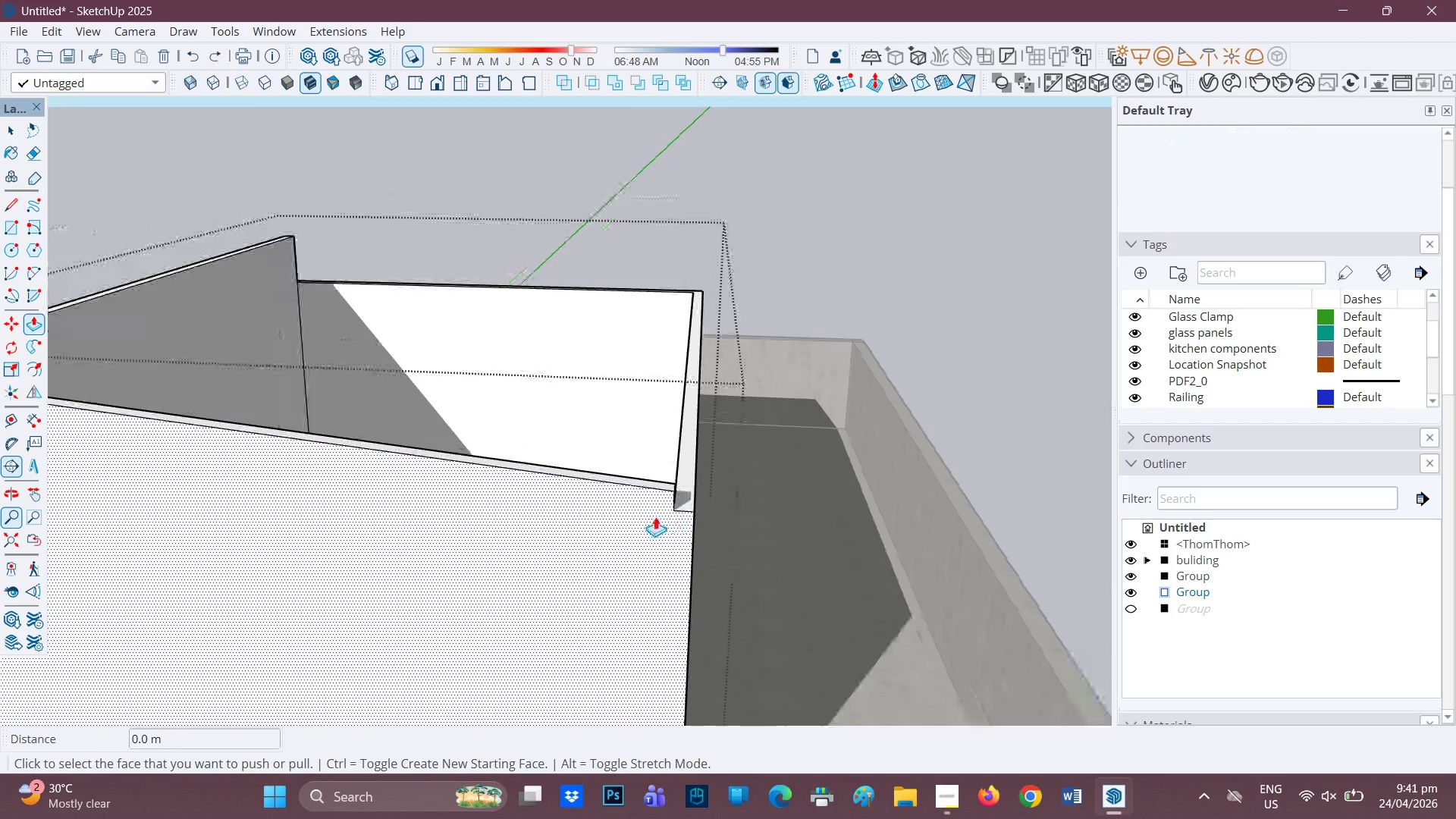 
key(Control+Z)
 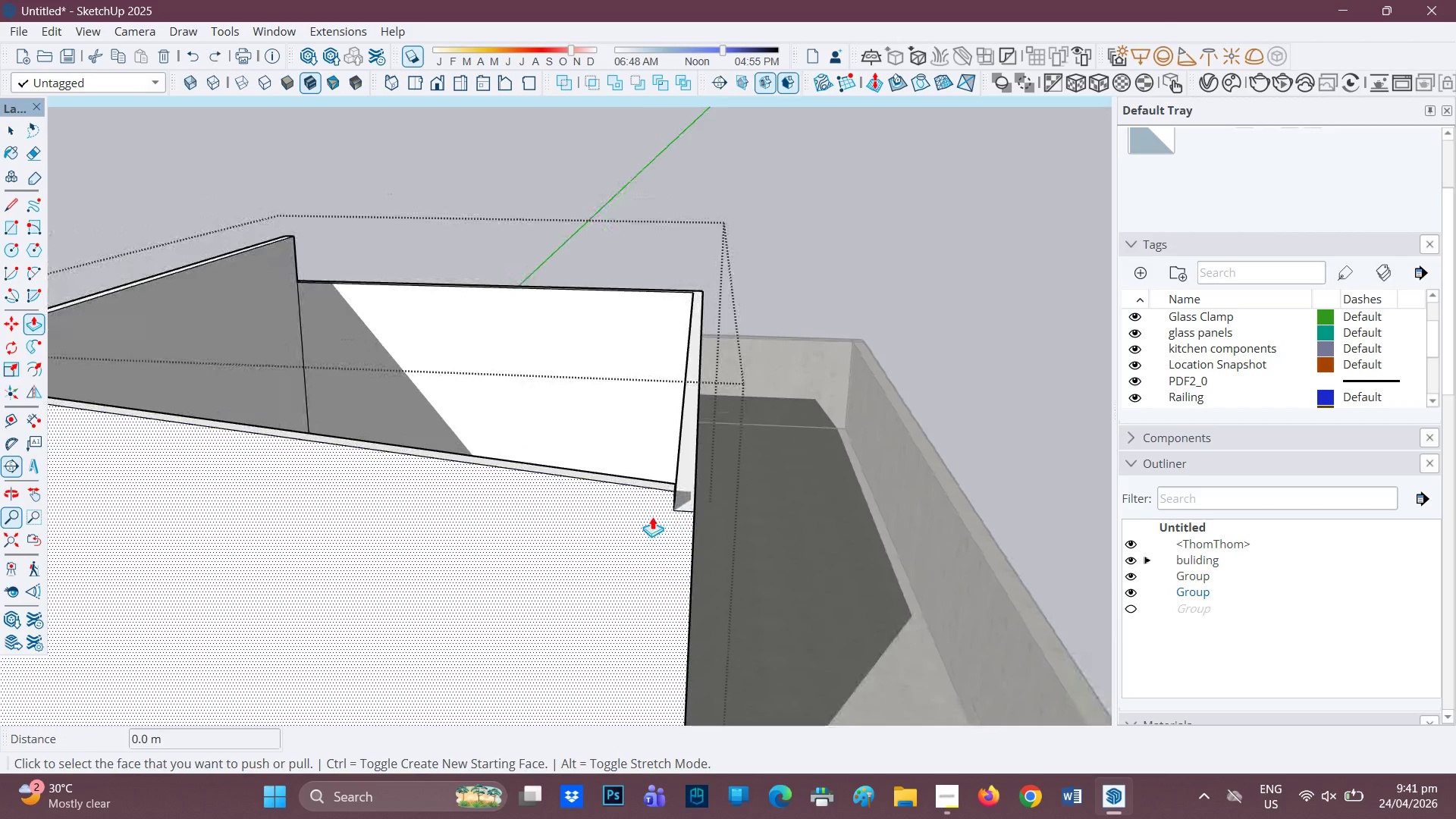 
scroll: coordinate [651, 516], scroll_direction: down, amount: 4.0
 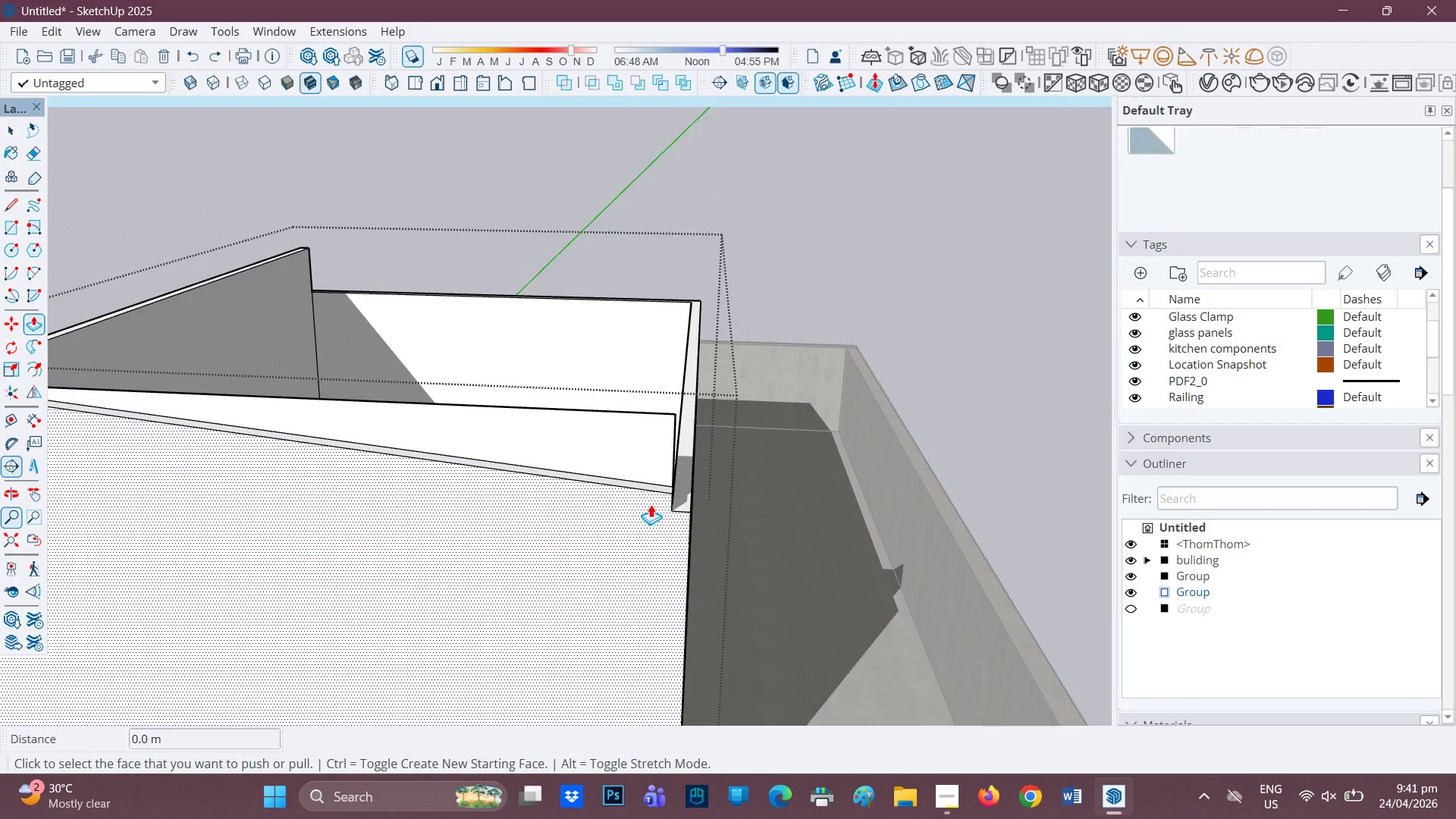 
key(Control+Z)
 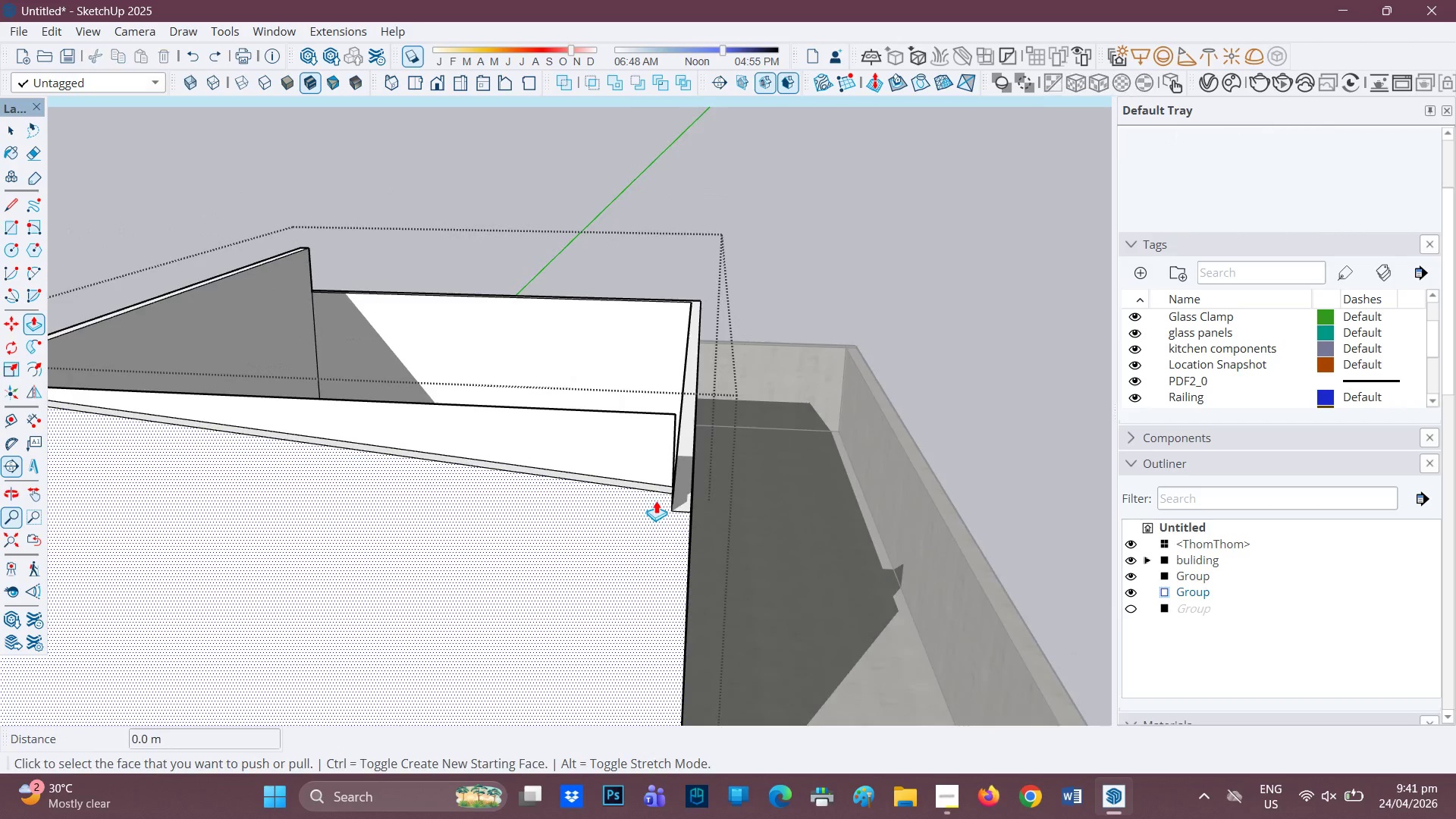 
scroll: coordinate [657, 500], scroll_direction: down, amount: 2.0
 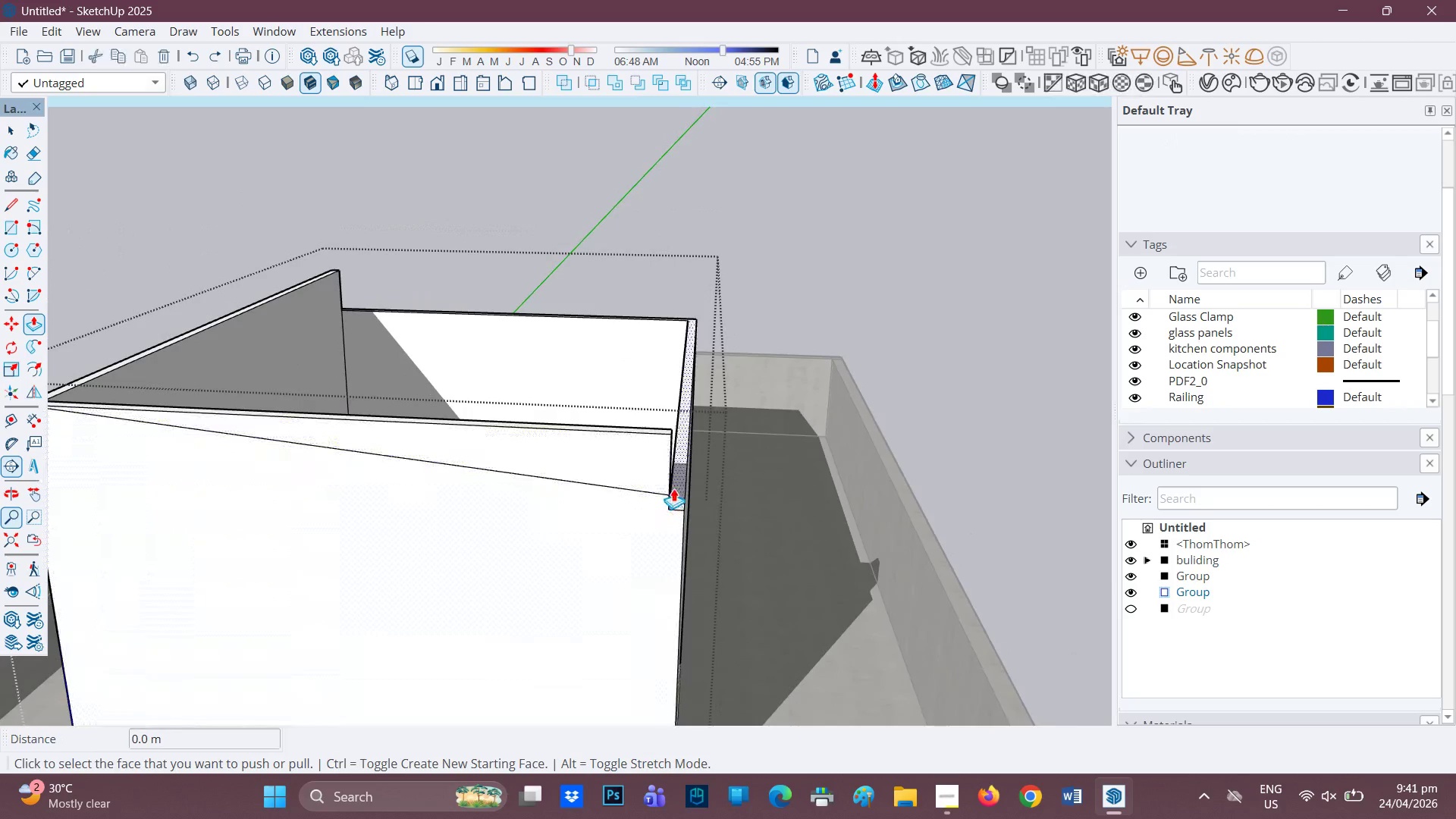 
key(Control+Z)
 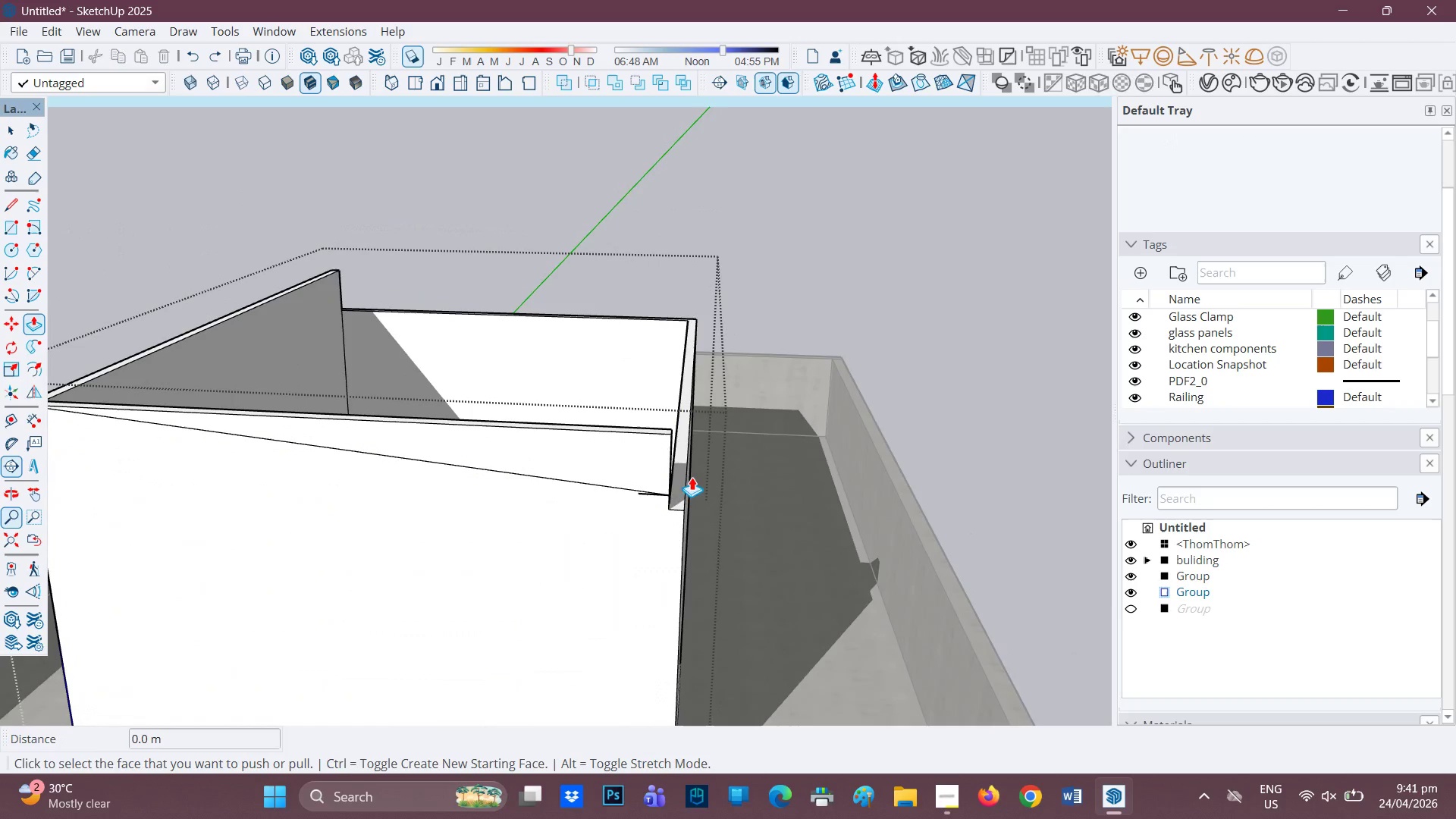 
key(Control+Z)
 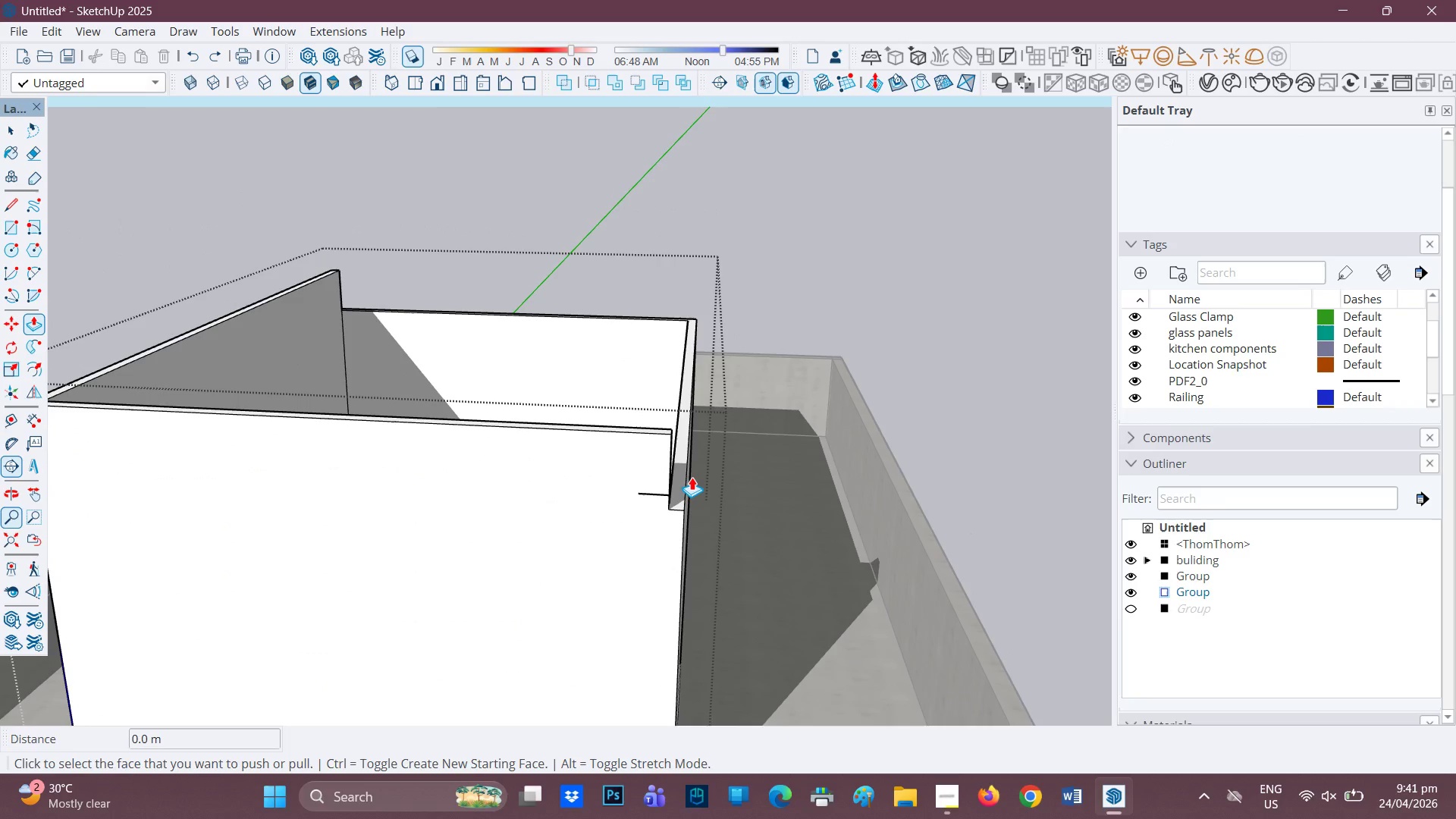 
scroll: coordinate [584, 508], scroll_direction: up, amount: 5.0
 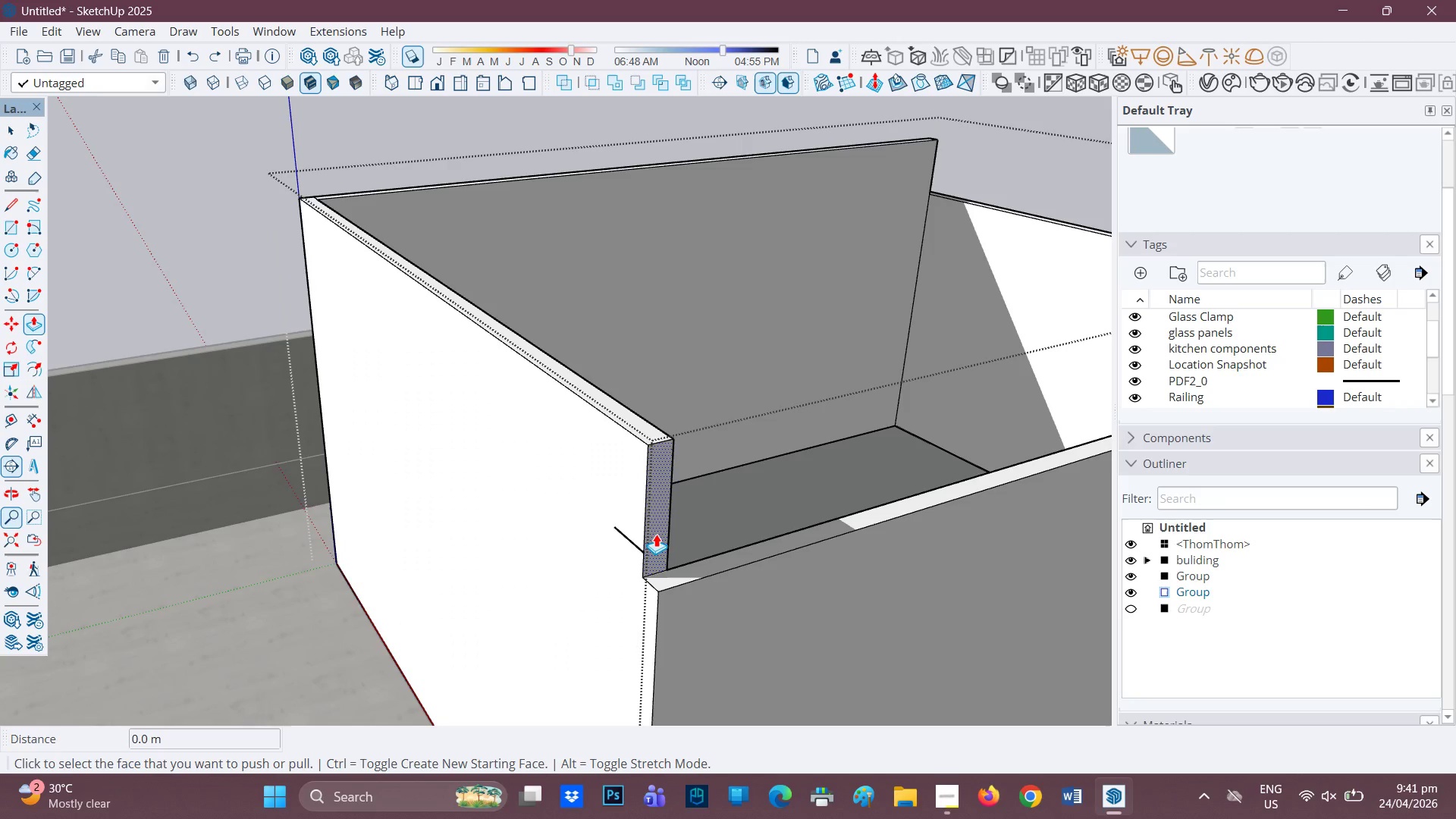 
left_click([654, 533])
 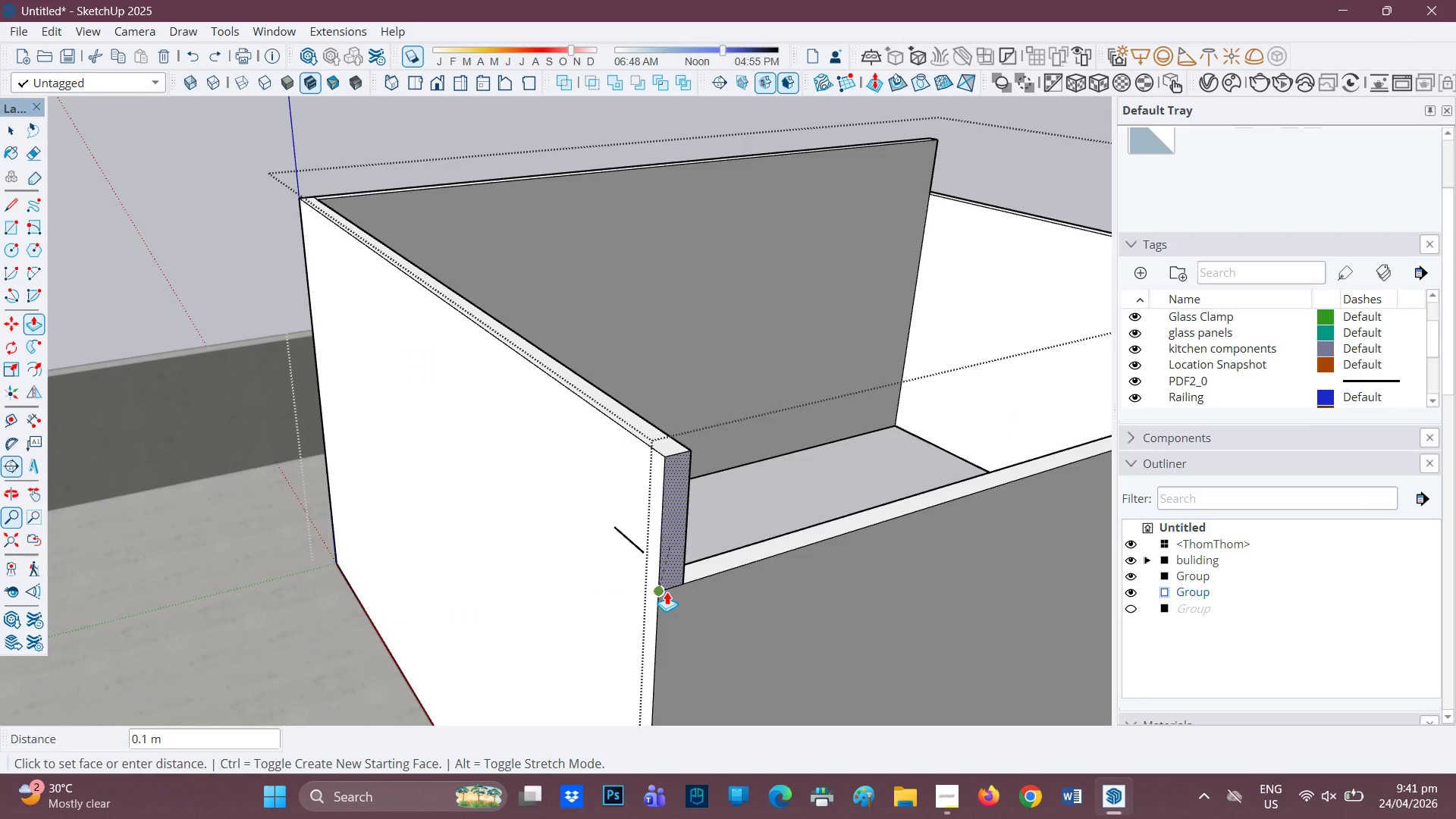 
left_click([667, 592])
 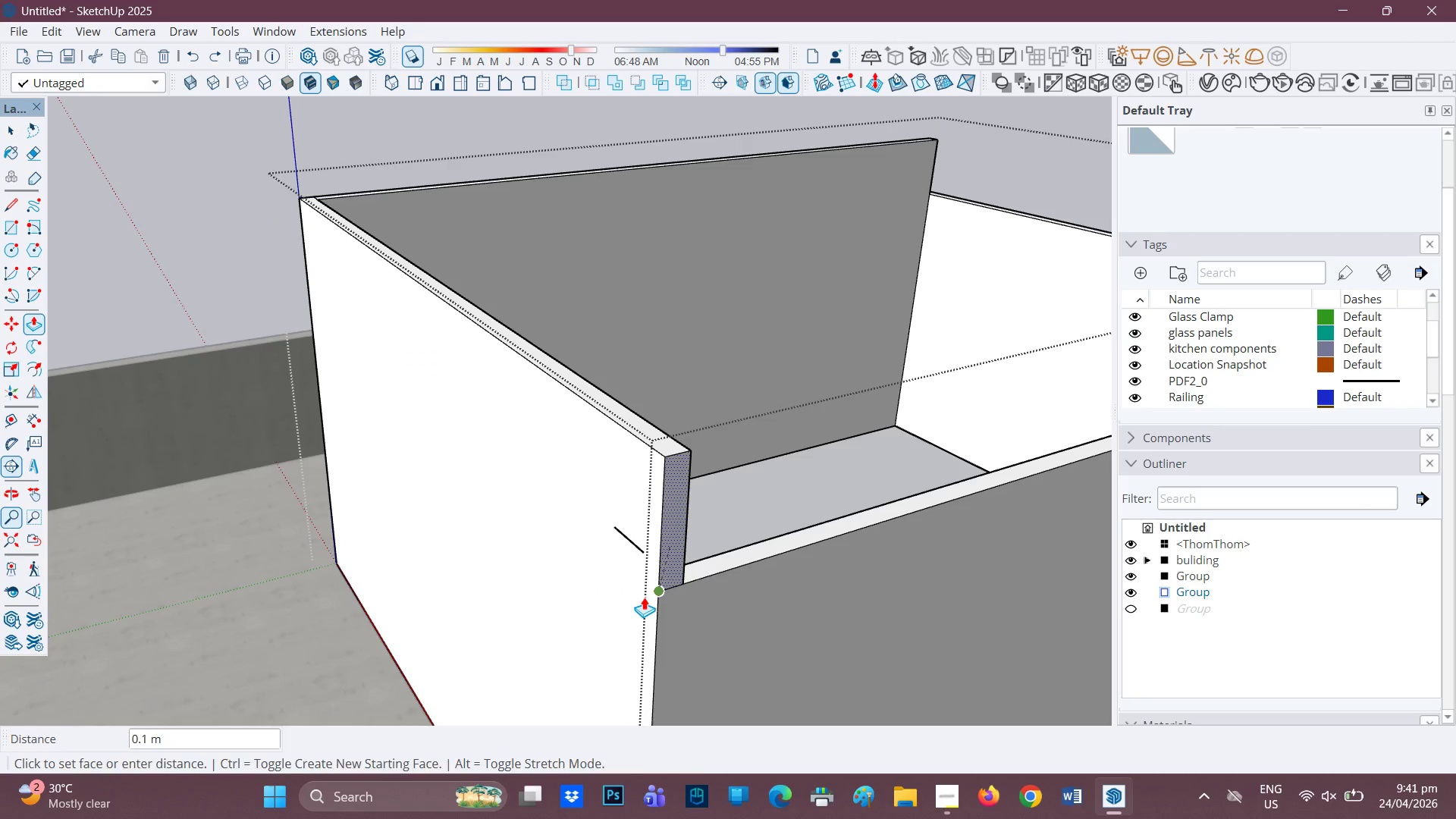 
scroll: coordinate [579, 594], scroll_direction: down, amount: 6.0
 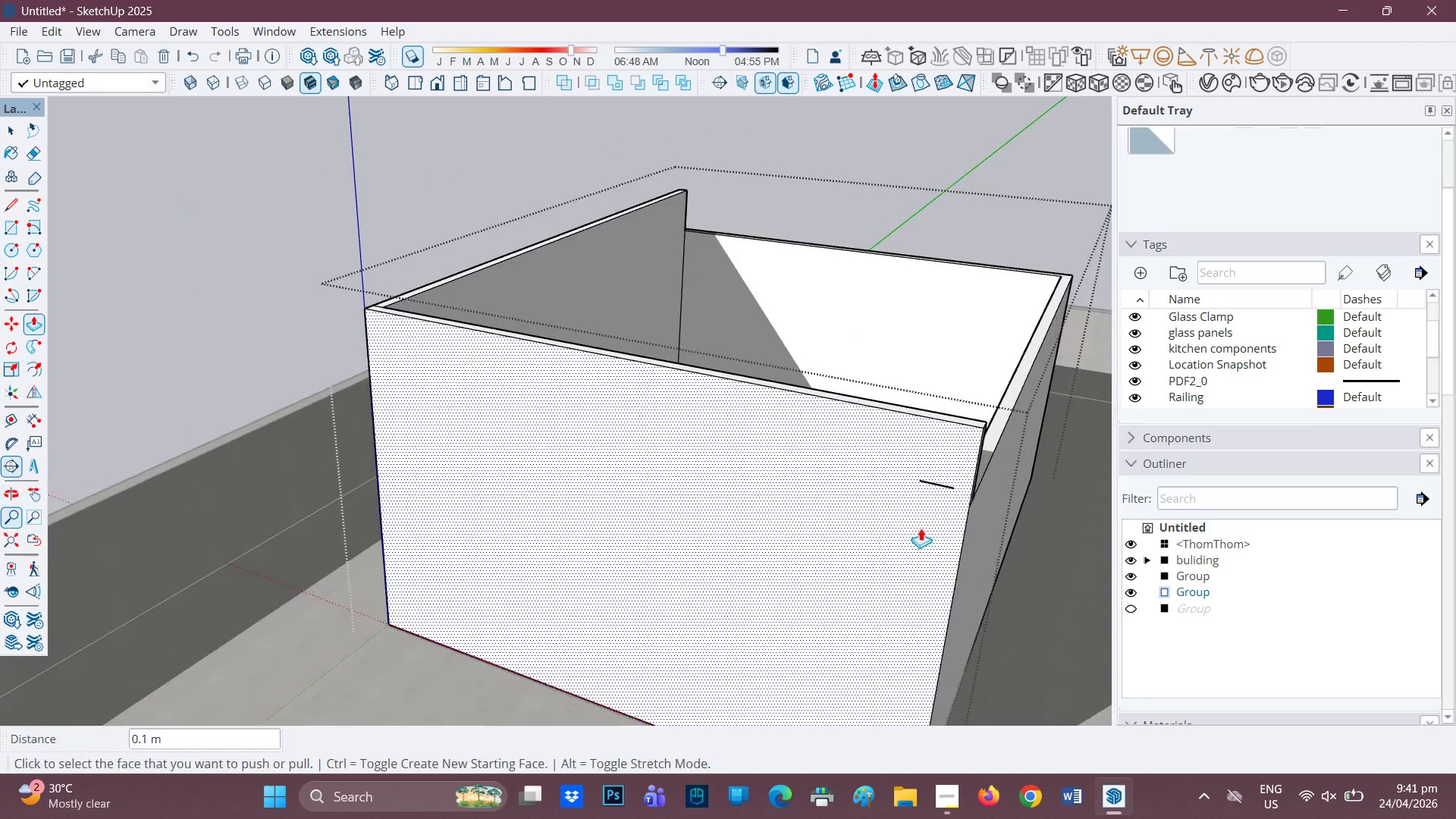 
scroll: coordinate [956, 497], scroll_direction: up, amount: 3.0
 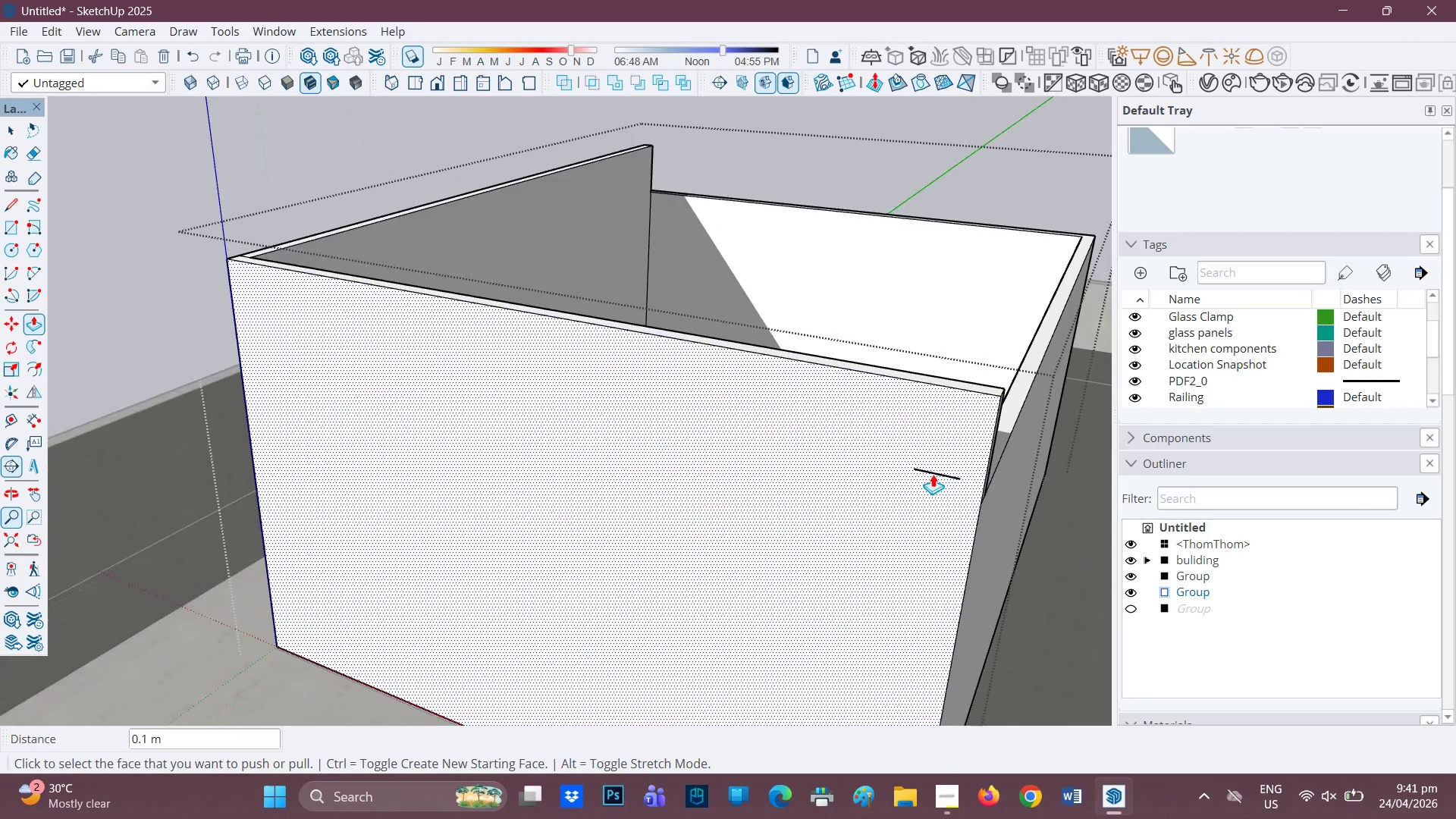 
key(L)
 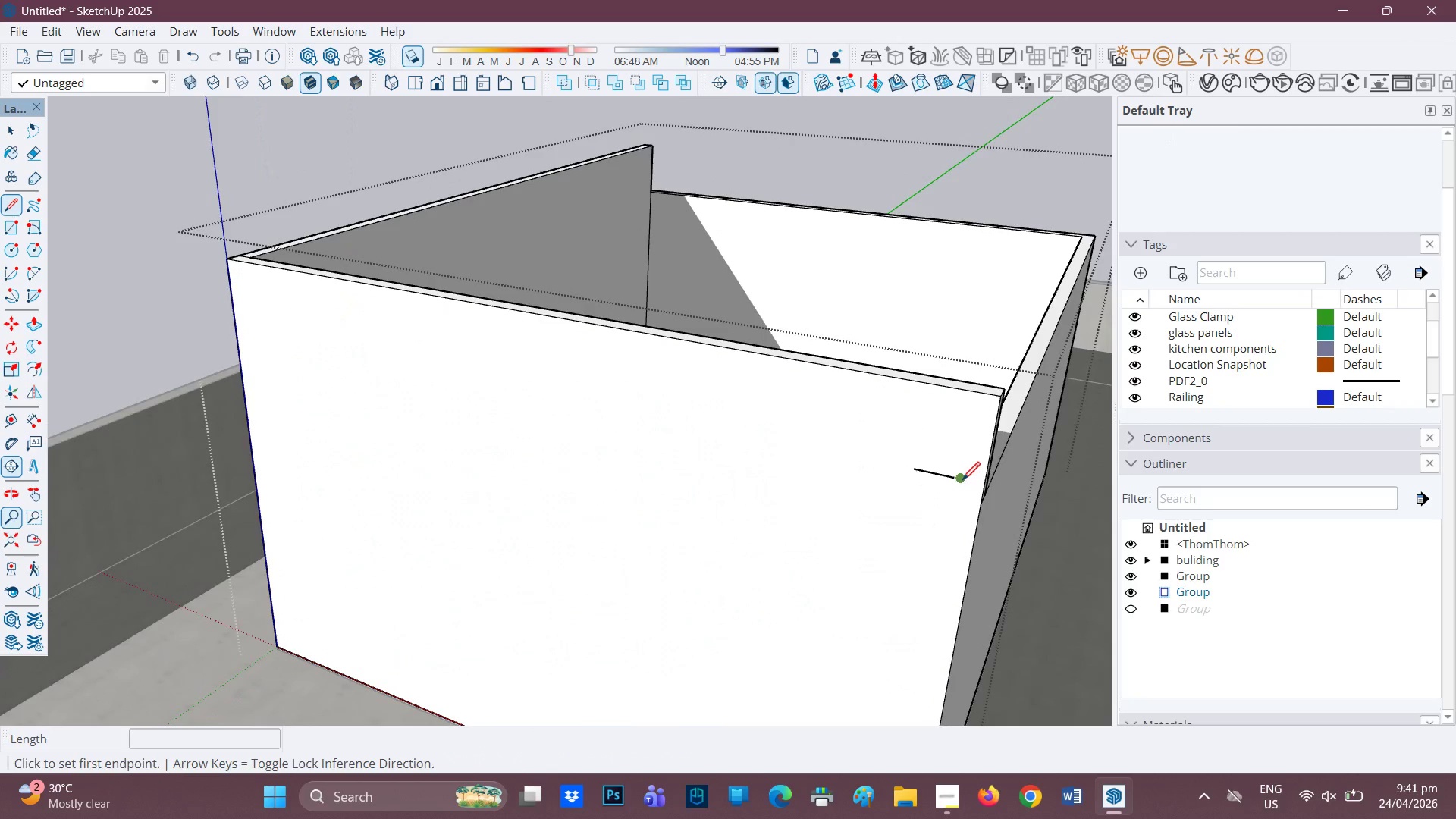 
left_click([962, 481])
 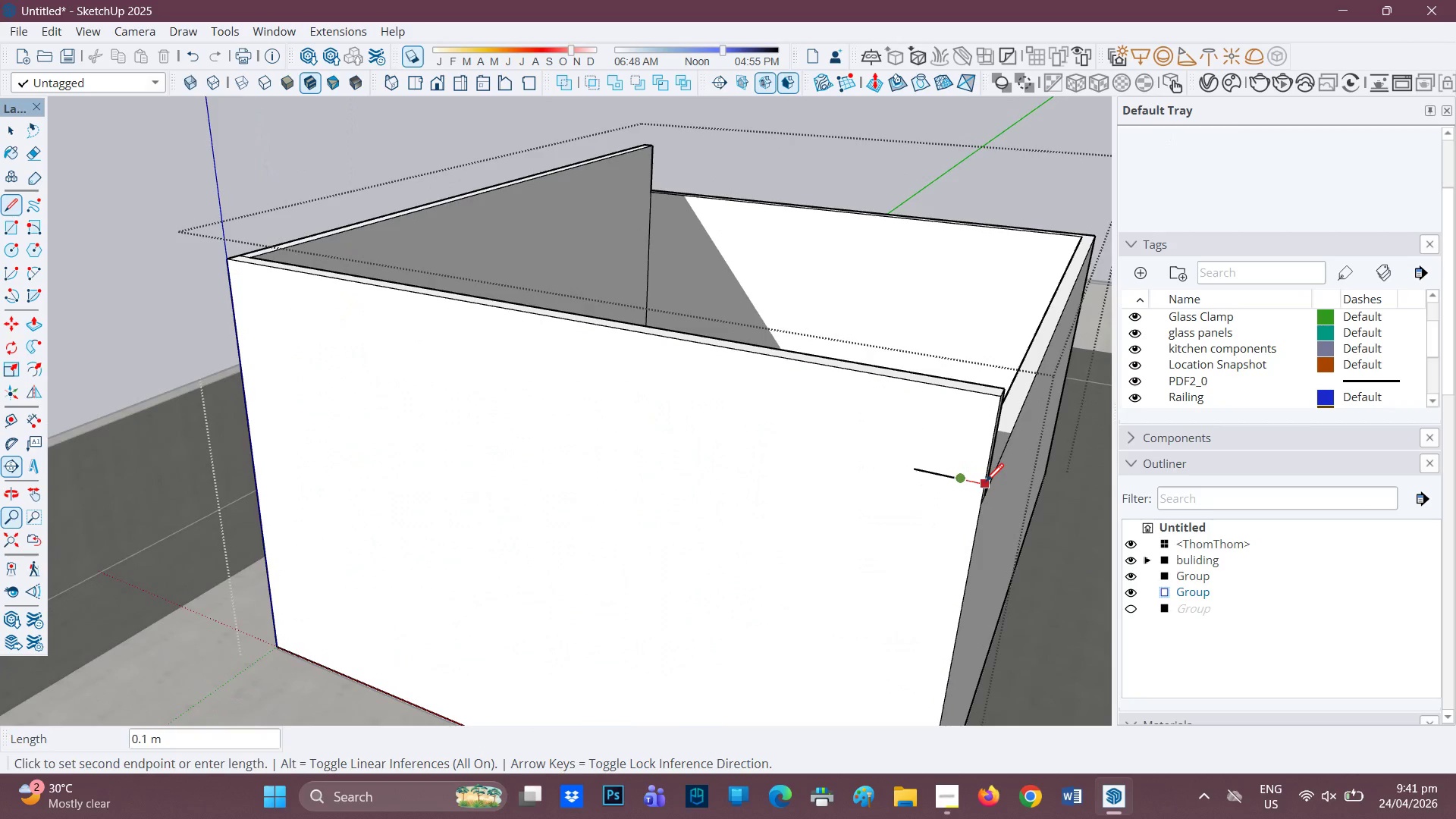 
left_click([986, 483])
 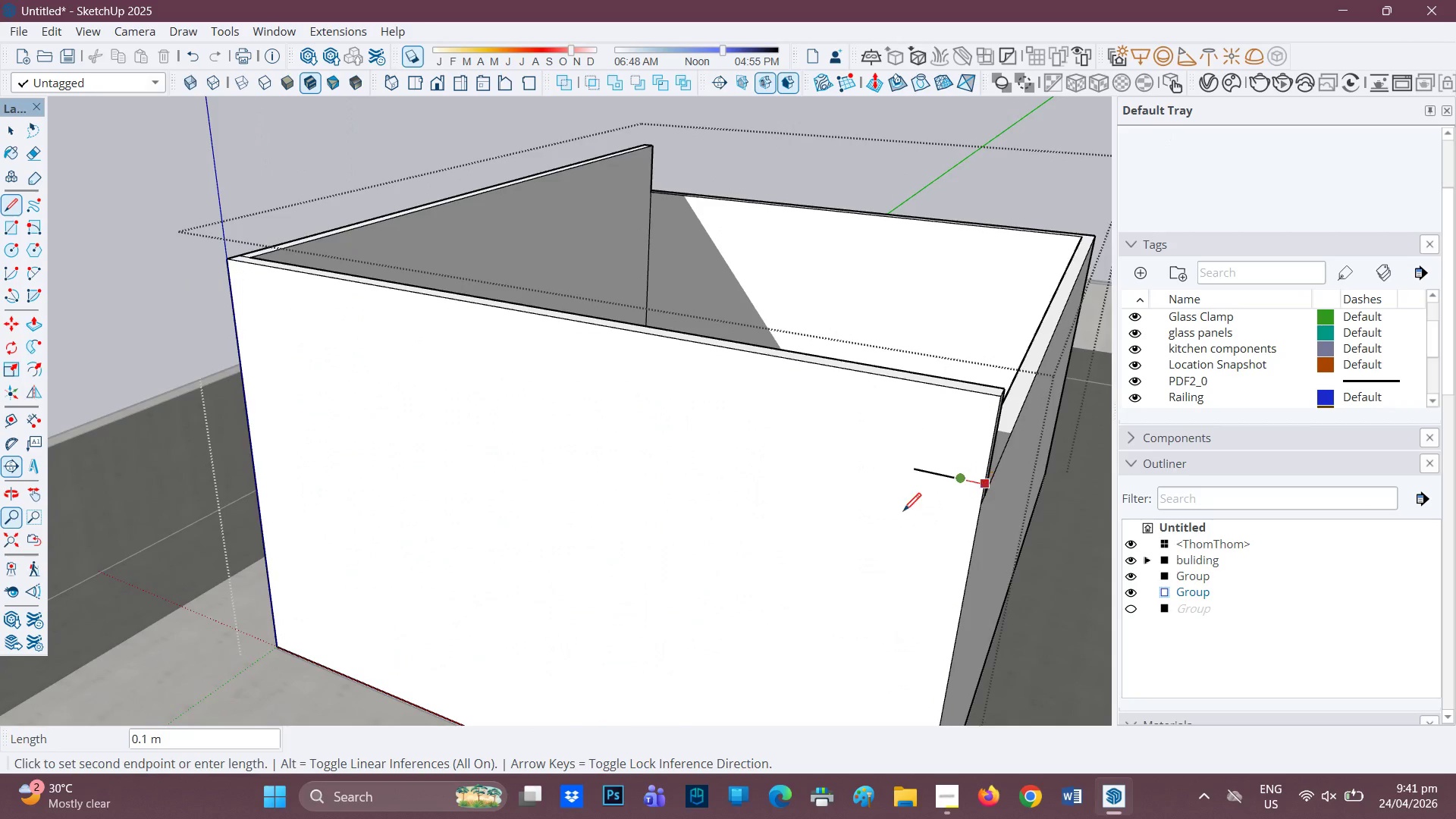 
scroll: coordinate [899, 514], scroll_direction: down, amount: 3.0
 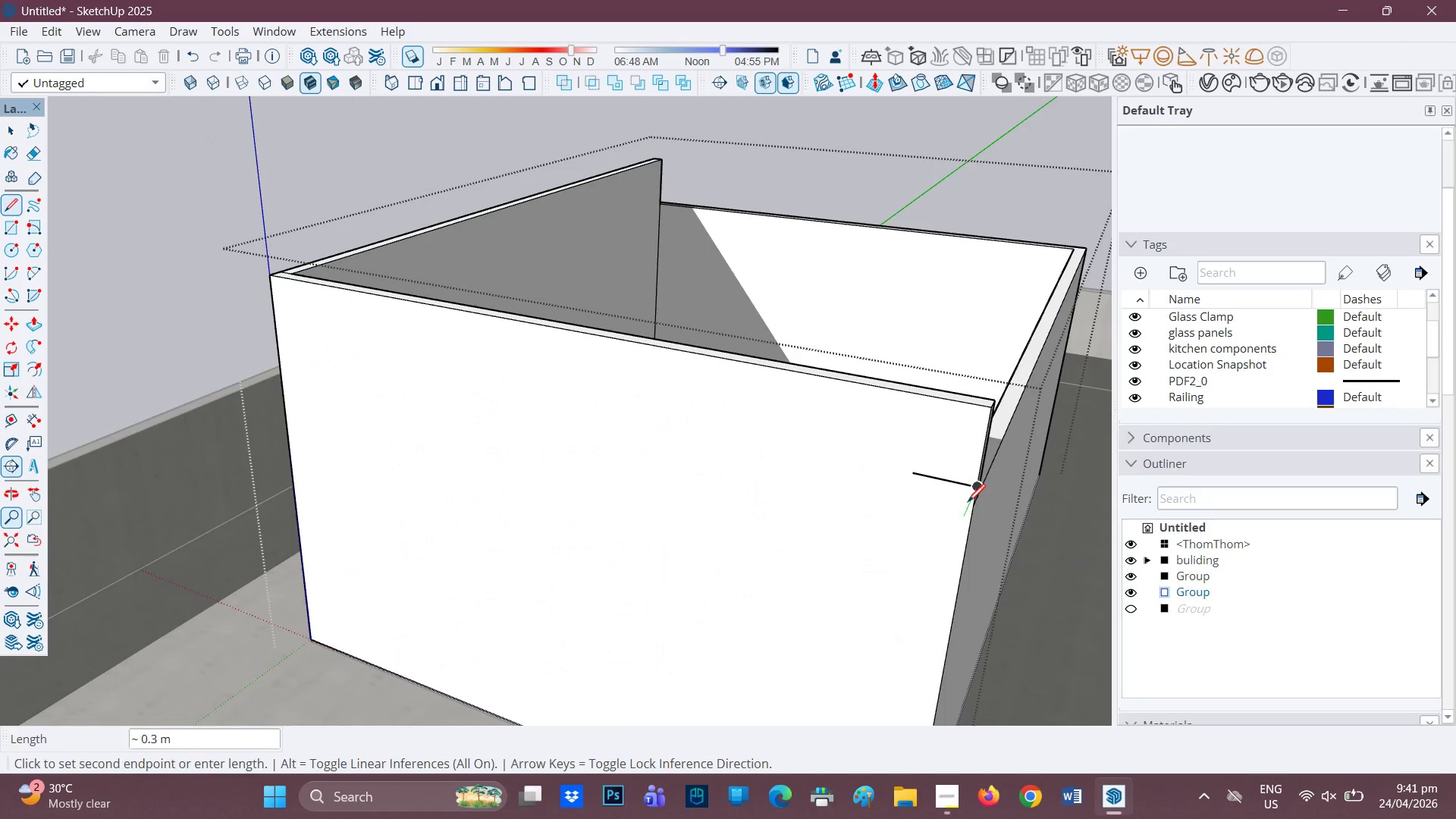 
key(Space)
 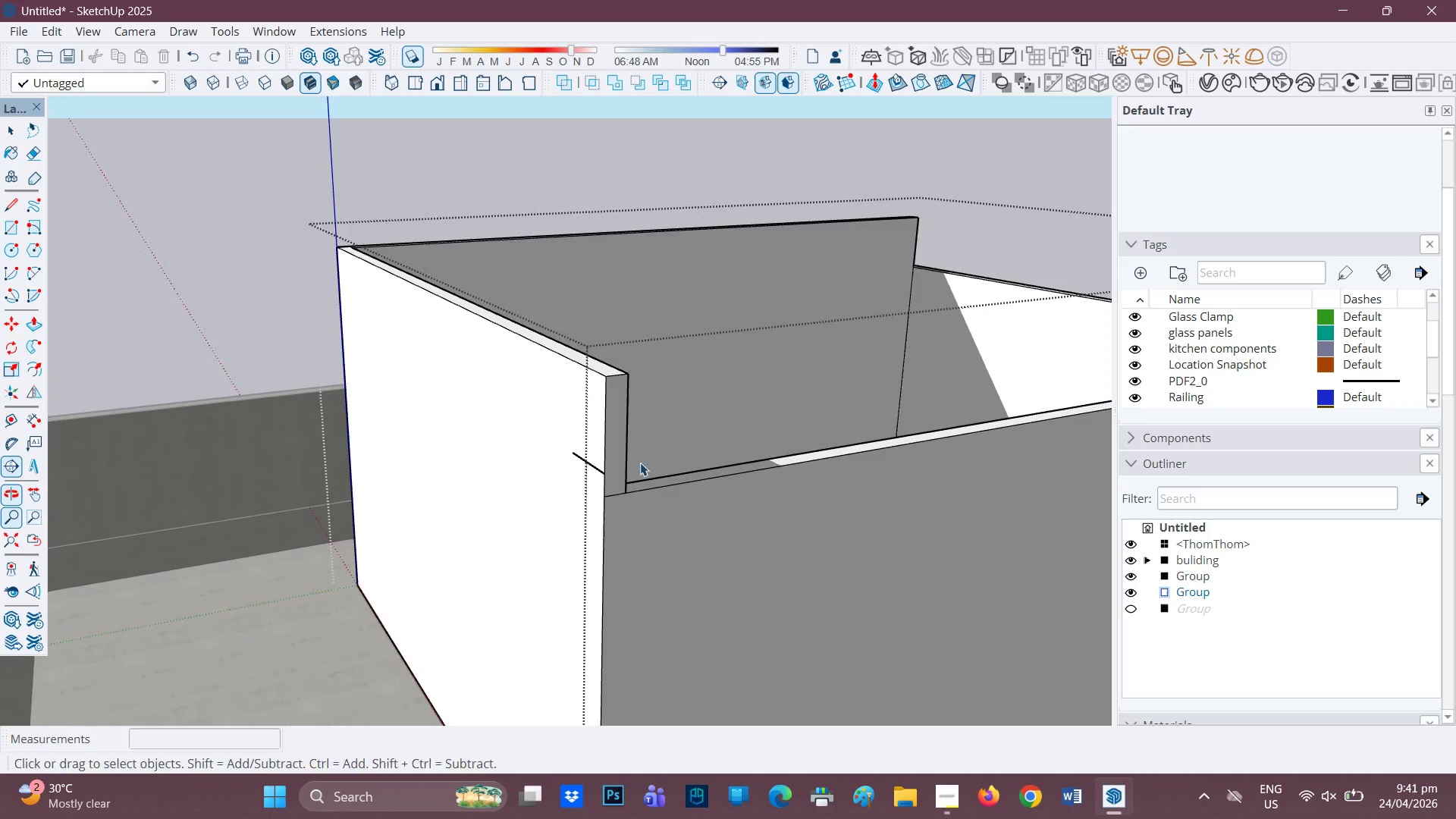 
scroll: coordinate [592, 500], scroll_direction: up, amount: 2.0
 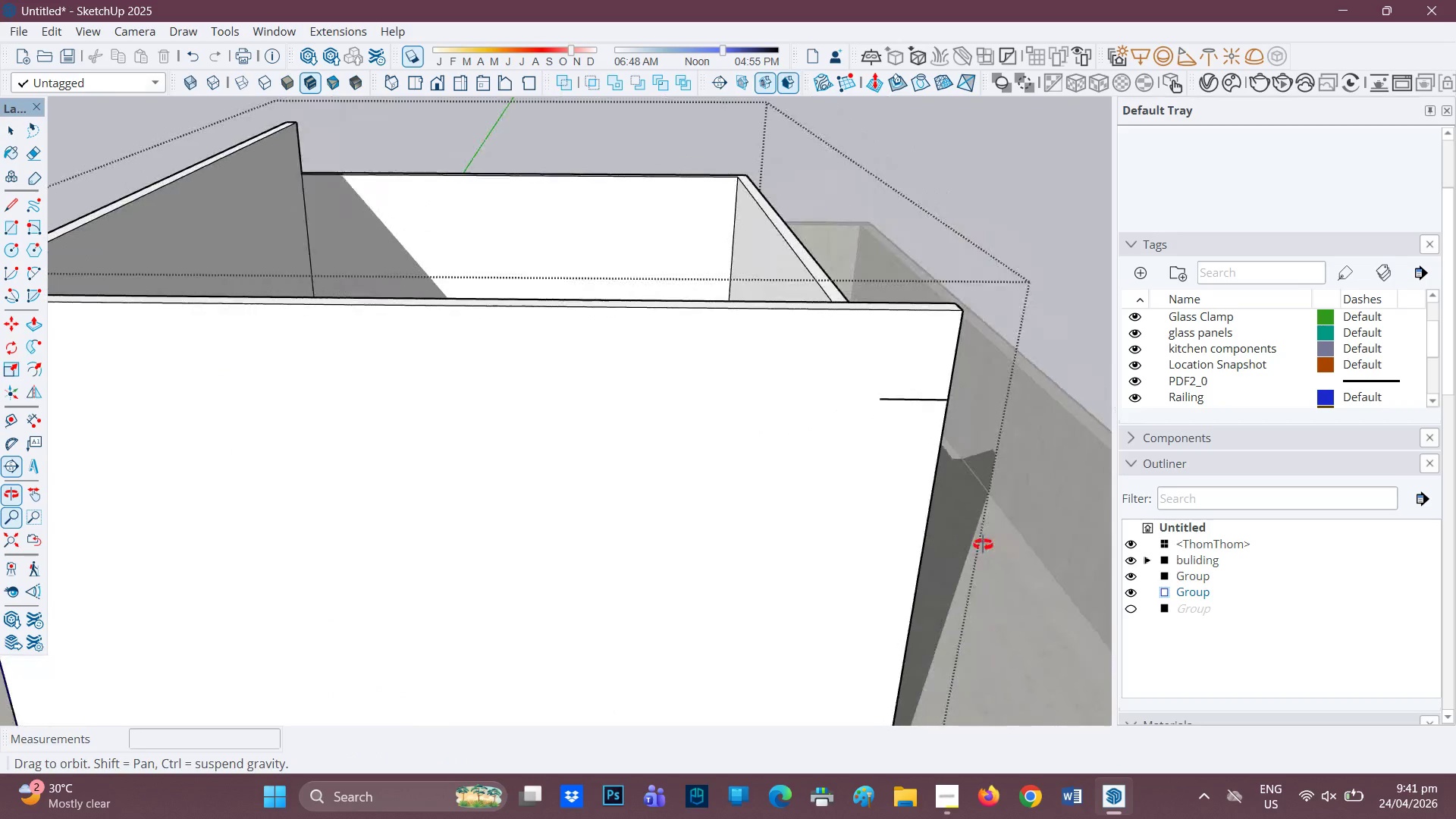 
scroll: coordinate [974, 544], scroll_direction: down, amount: 3.0
 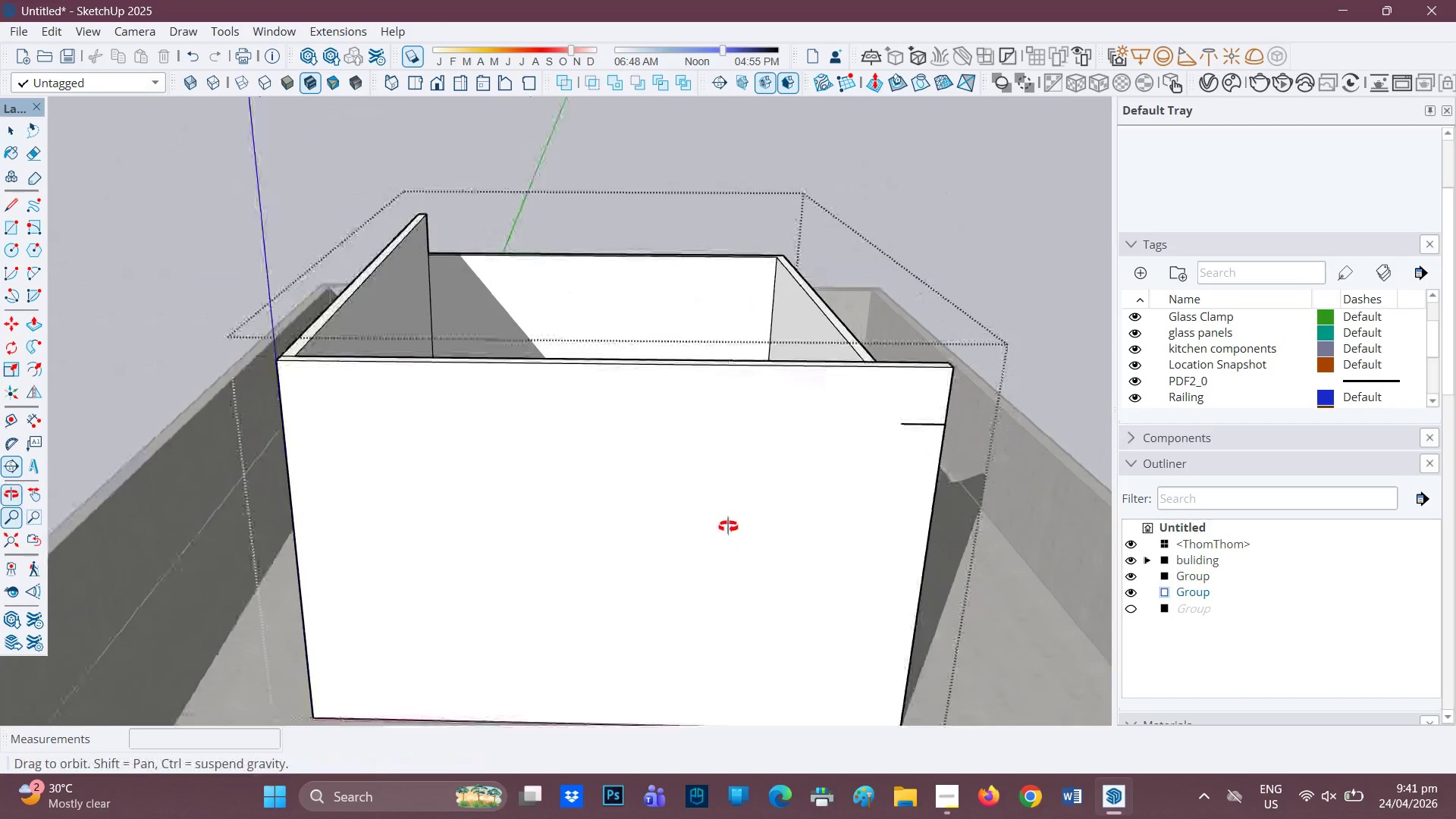 
key(R)
 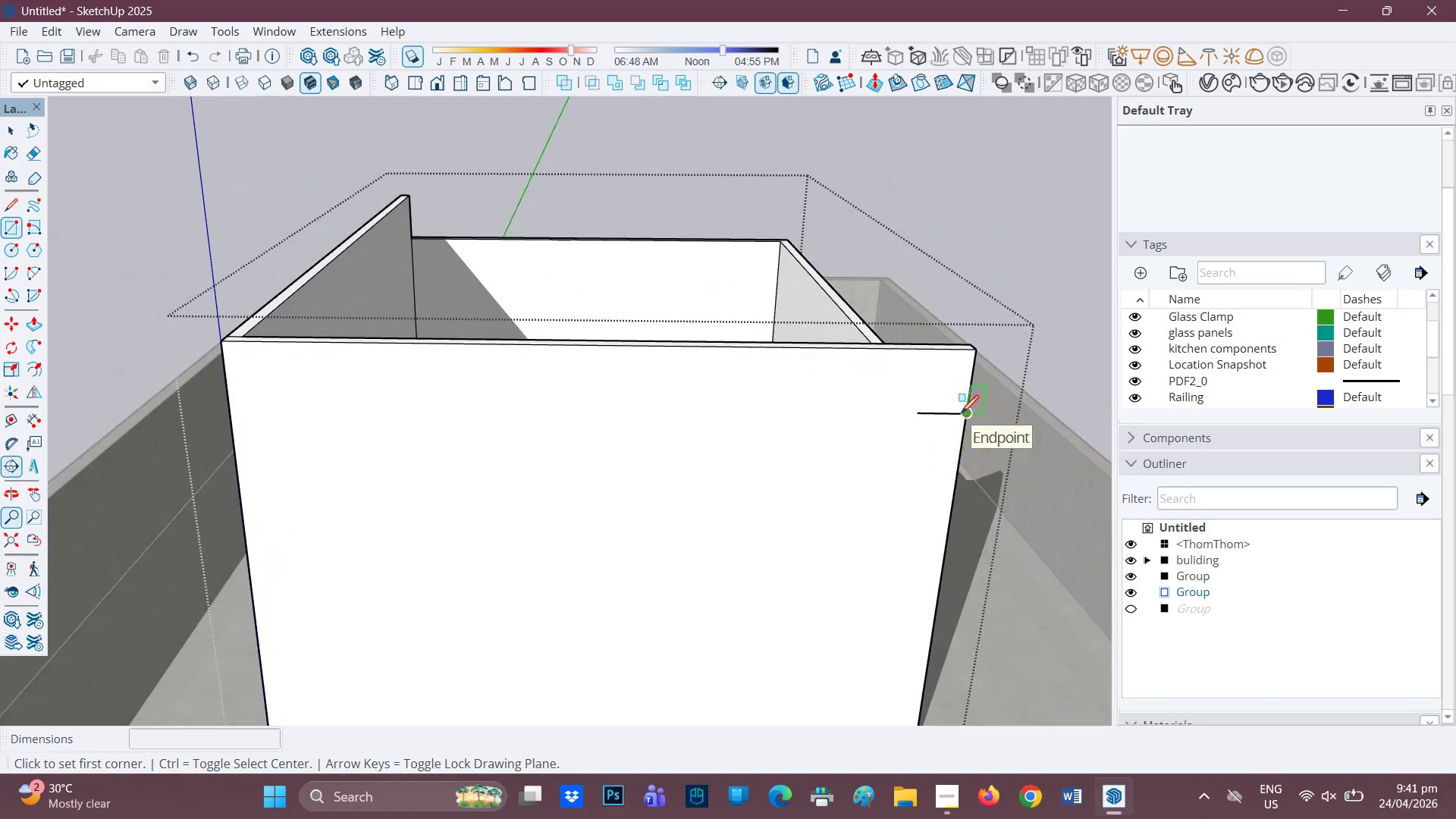 
scroll: coordinate [728, 526], scroll_direction: up, amount: 1.0
 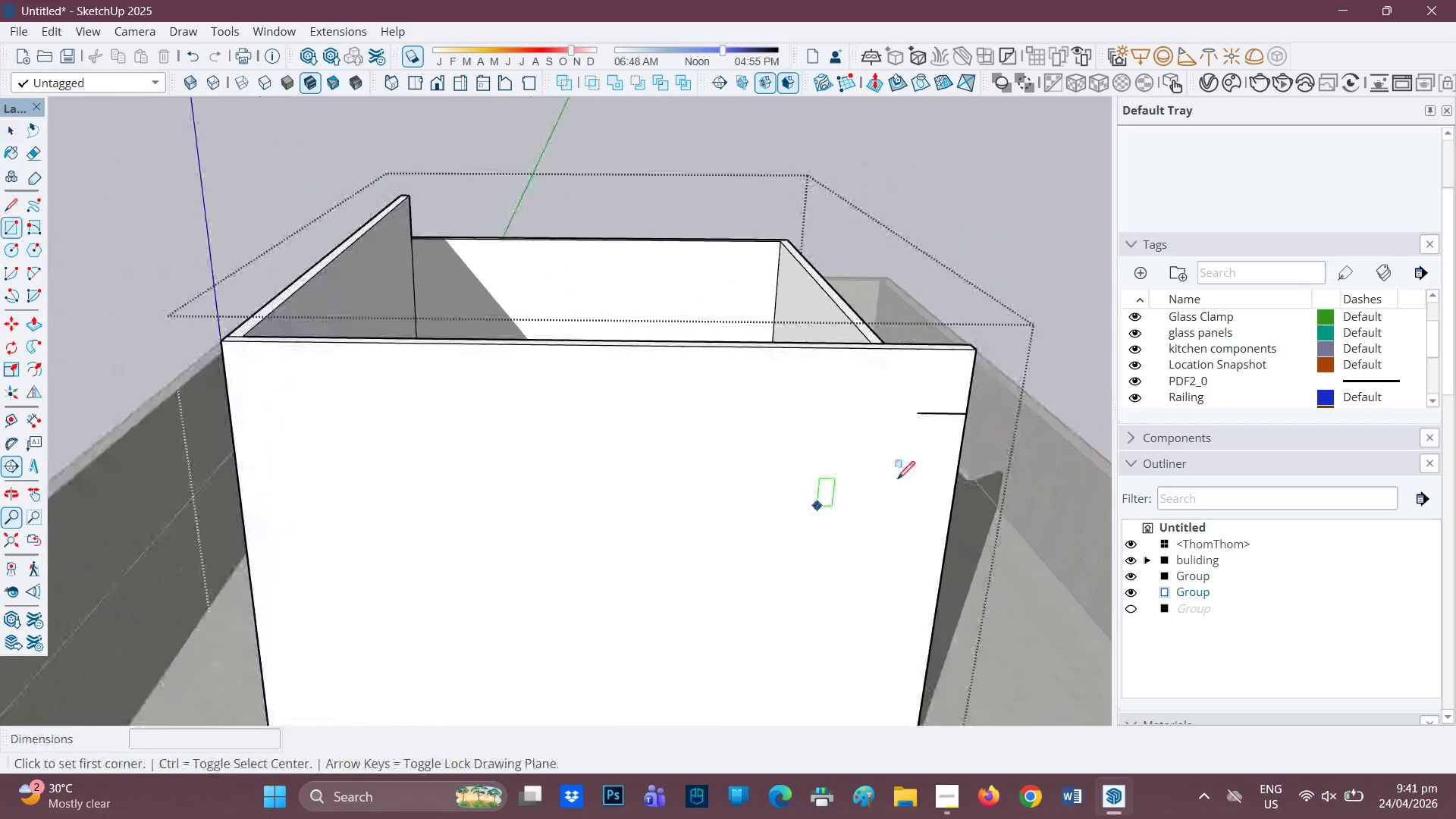 
left_click([961, 415])
 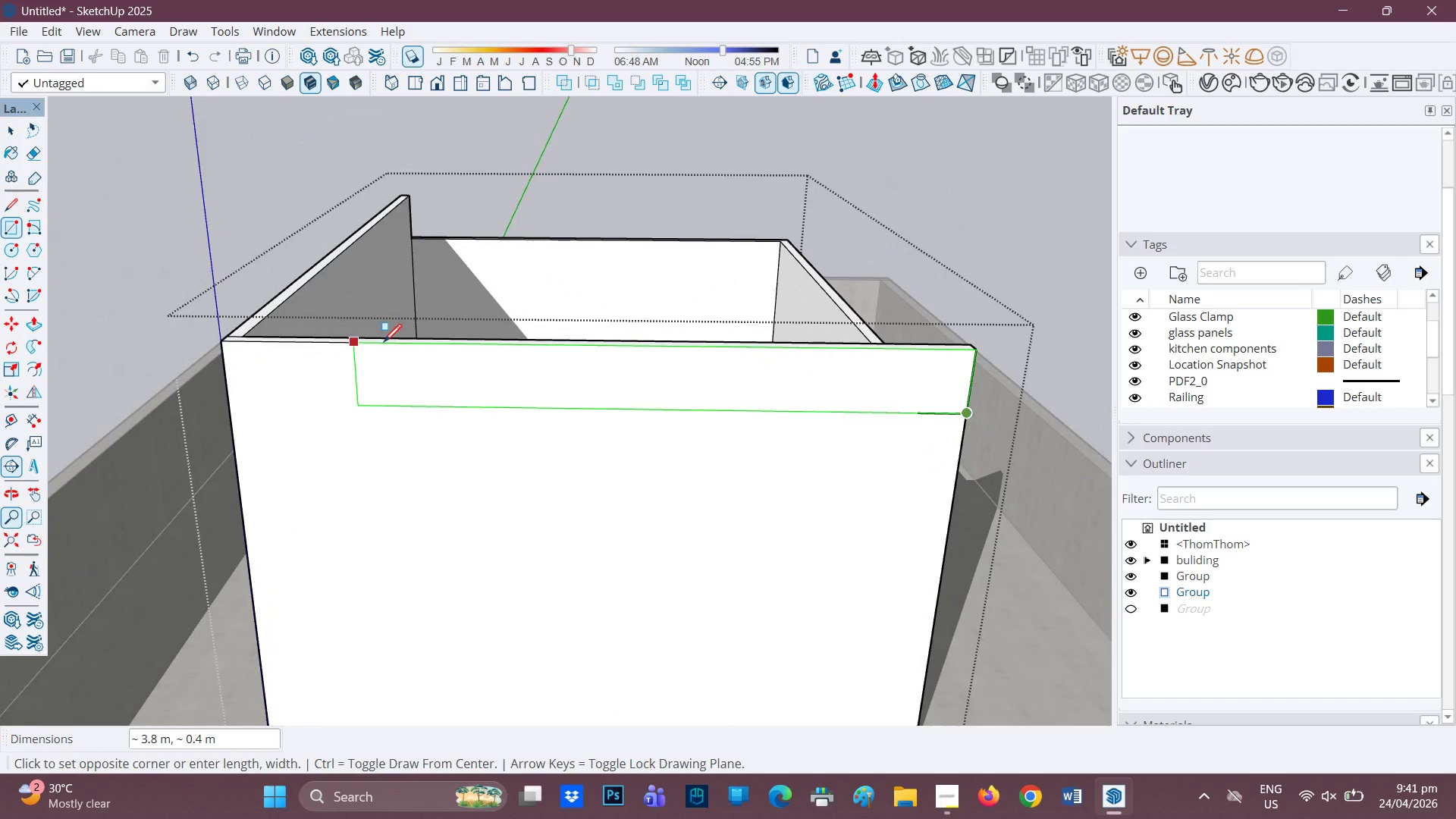 
key(Space)
 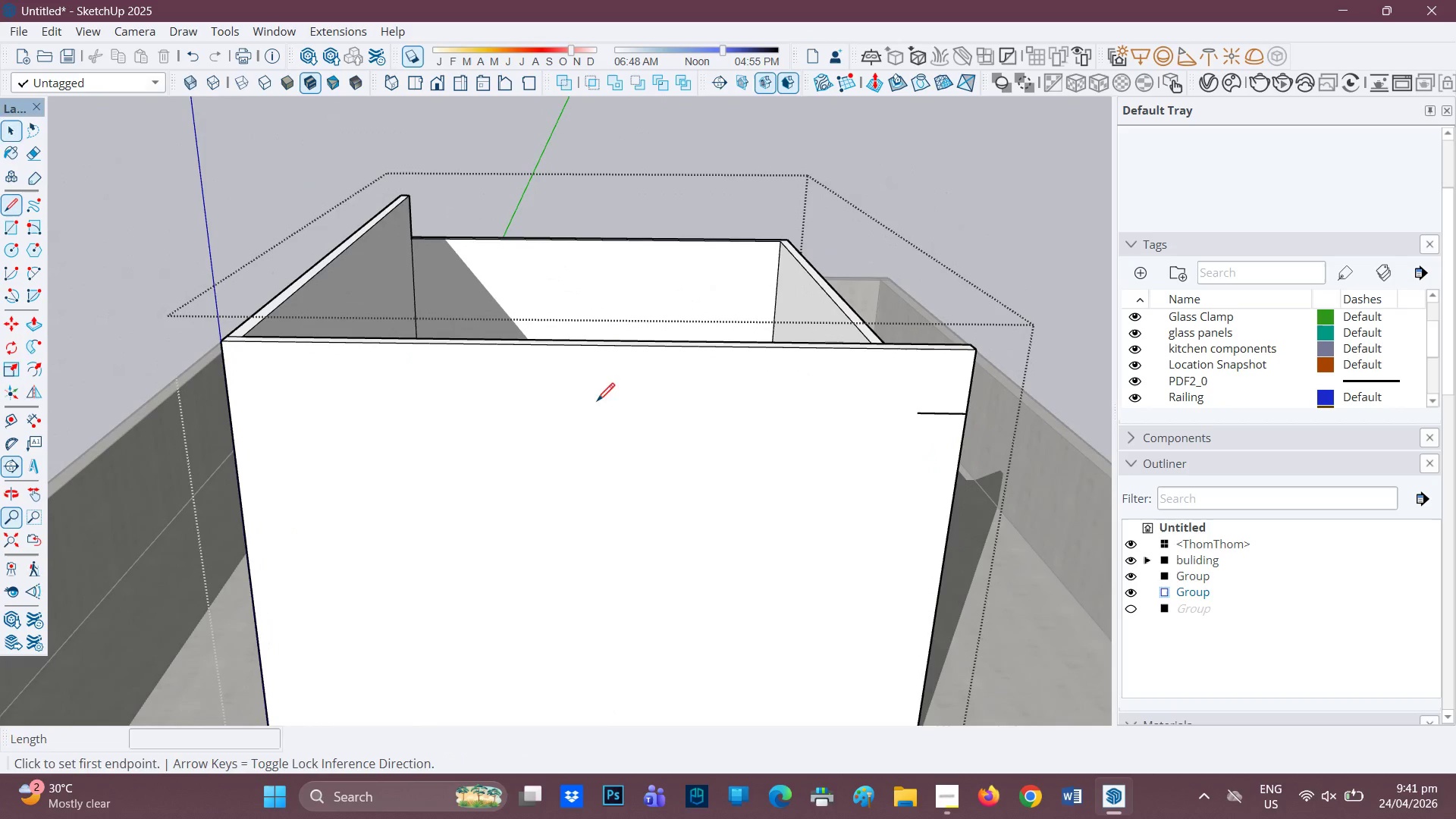 
key(L)
 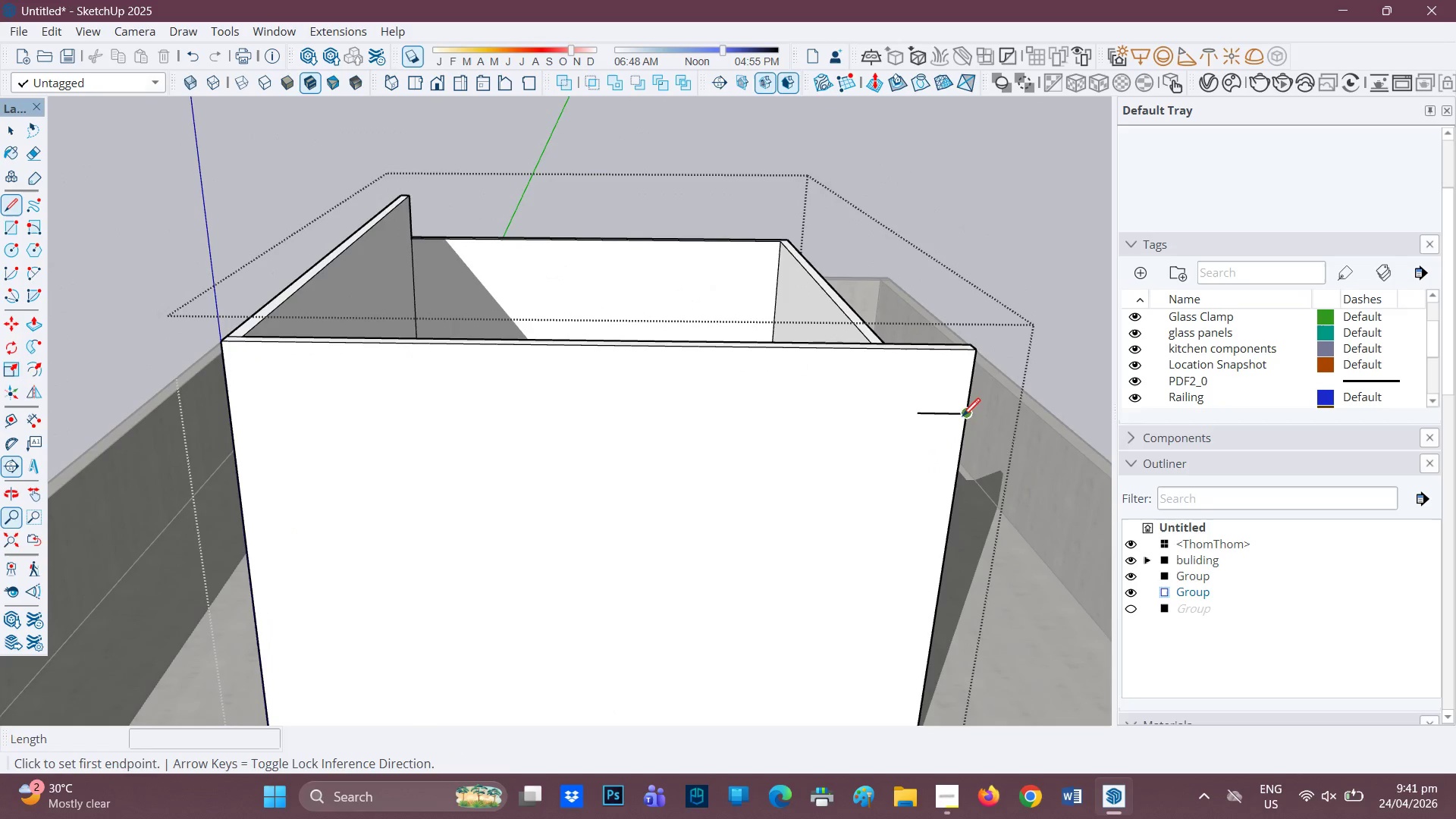 
left_click([963, 418])
 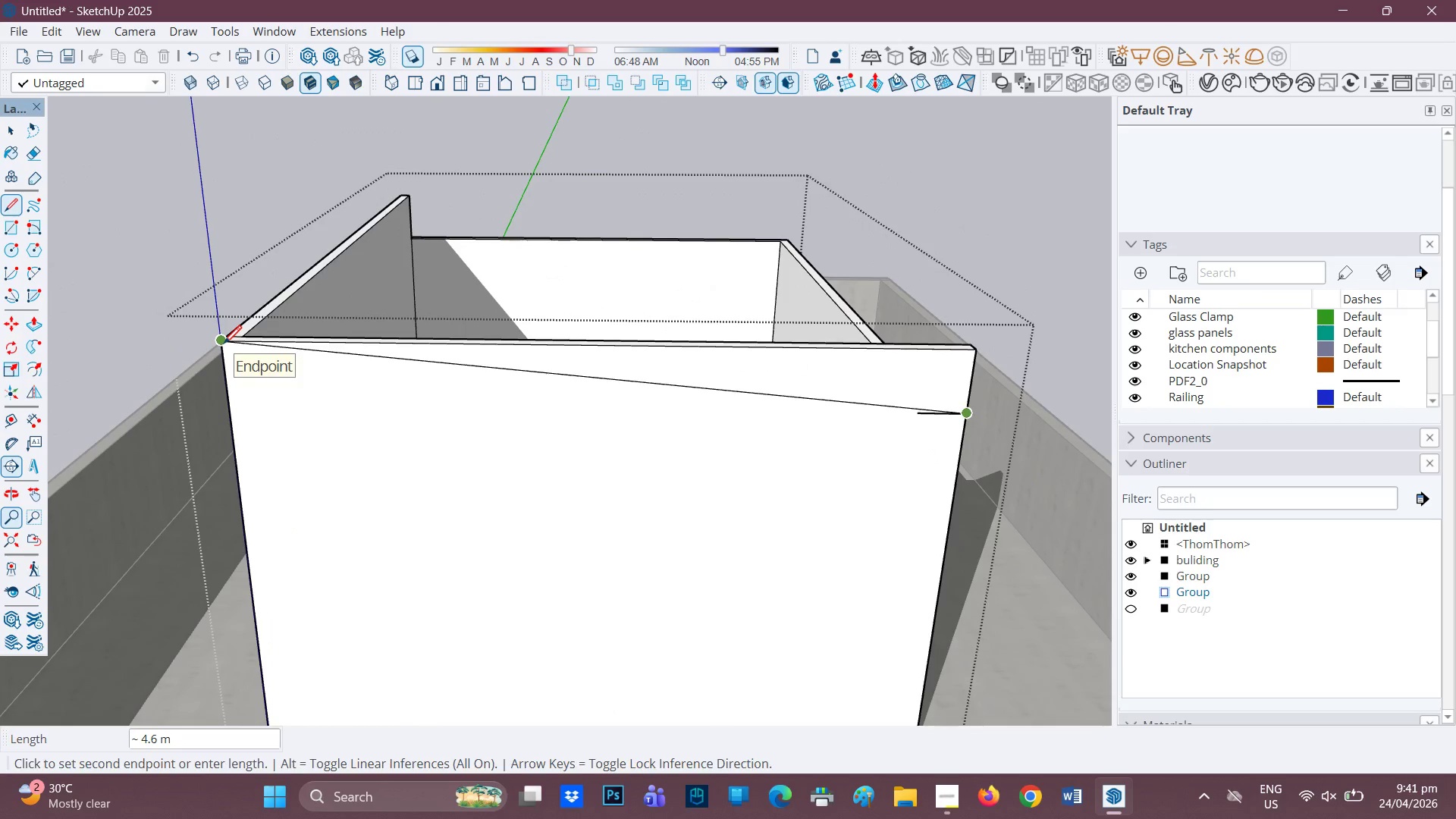 
left_click([224, 345])
 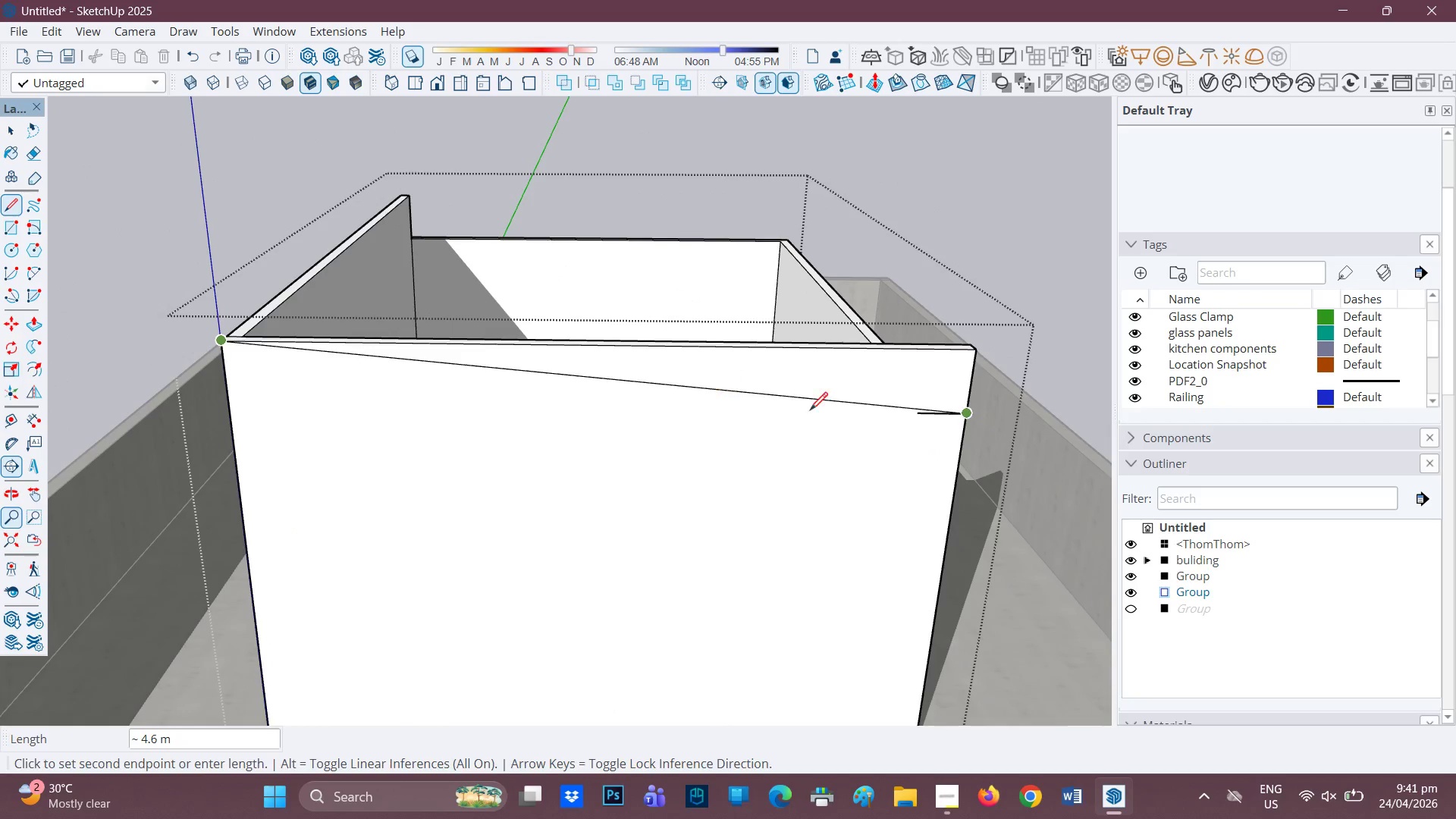 
scroll: coordinate [819, 417], scroll_direction: down, amount: 3.0
 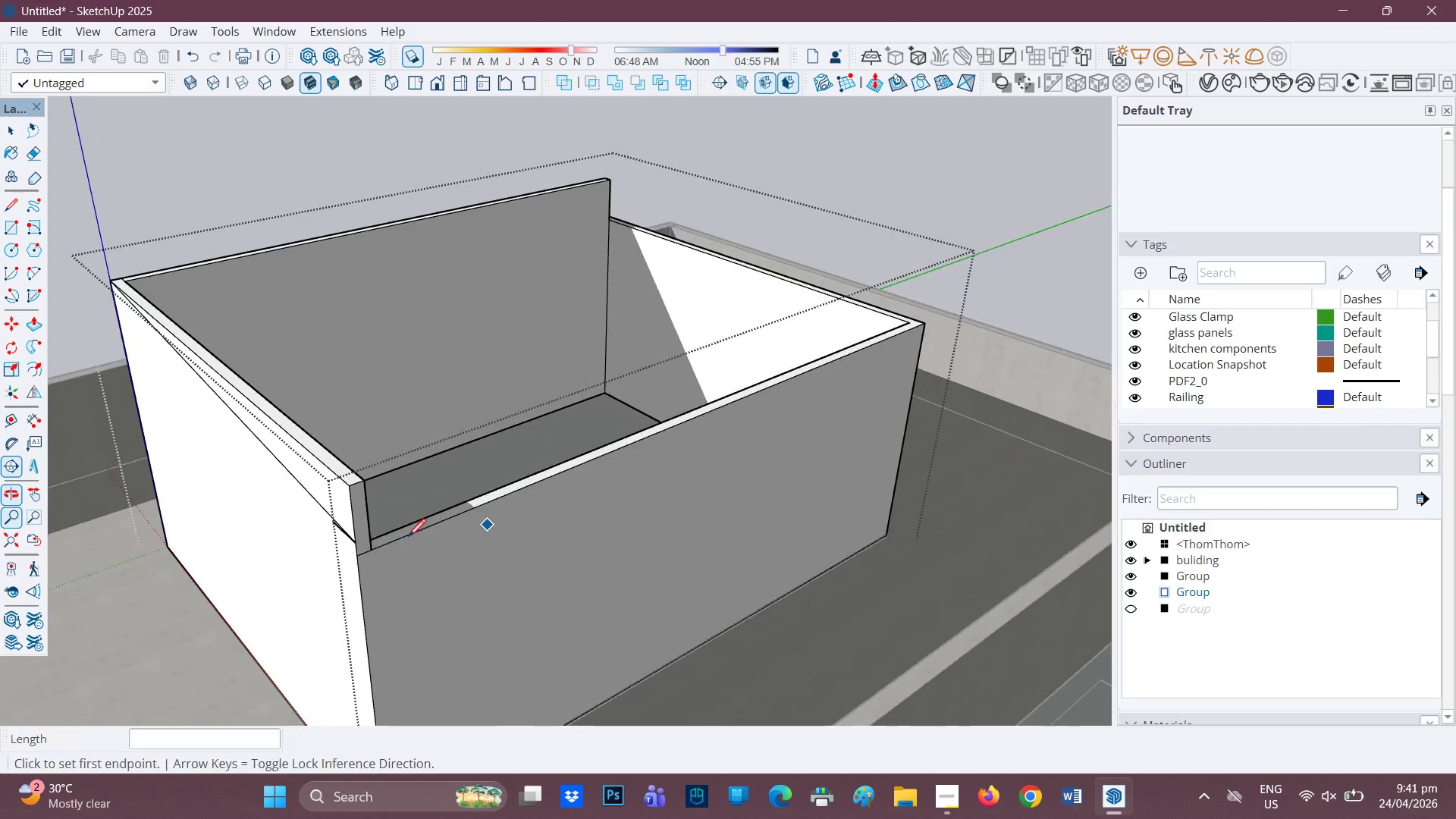 
scroll: coordinate [328, 525], scroll_direction: up, amount: 5.0
 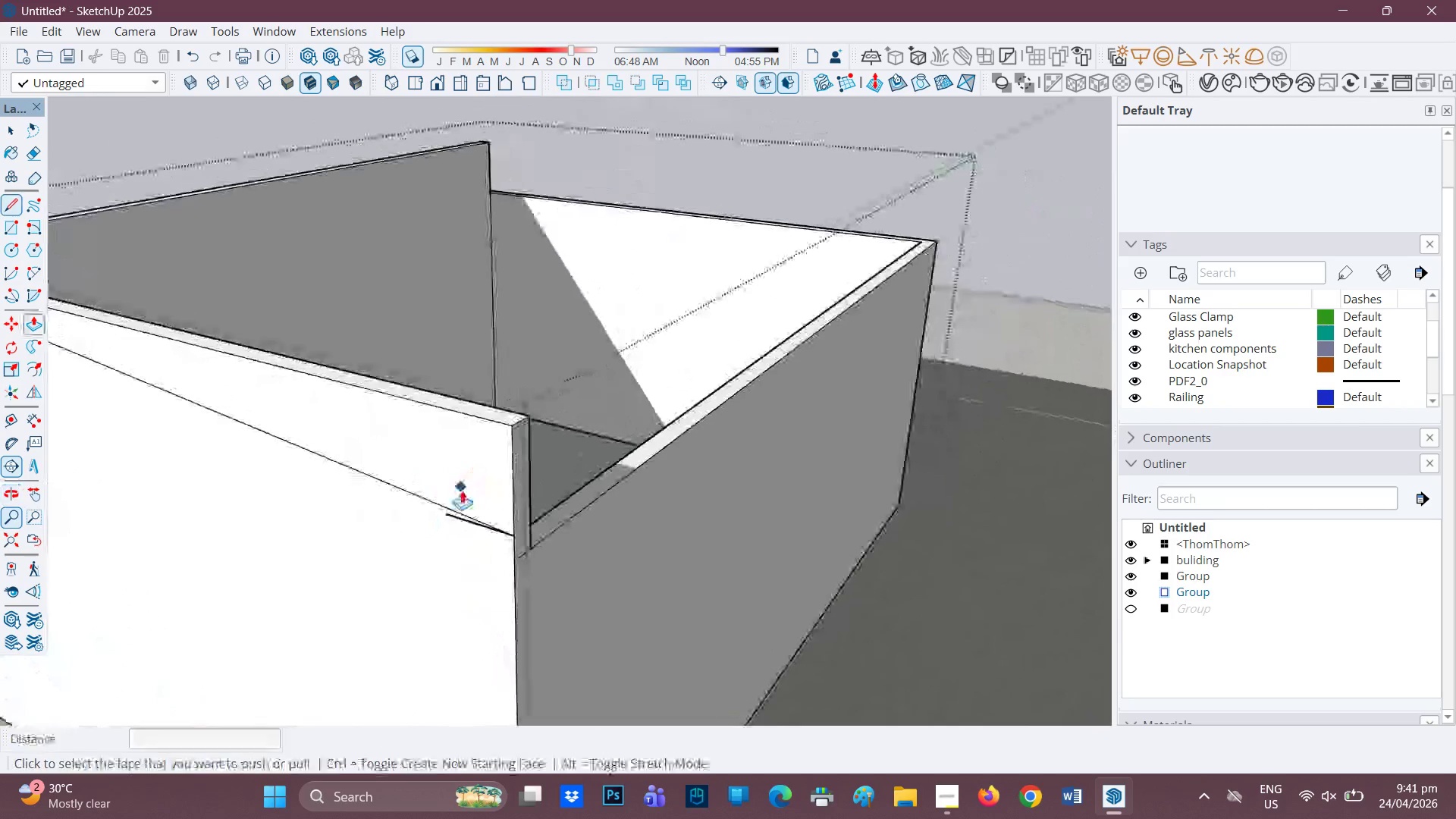 
key(P)
 